 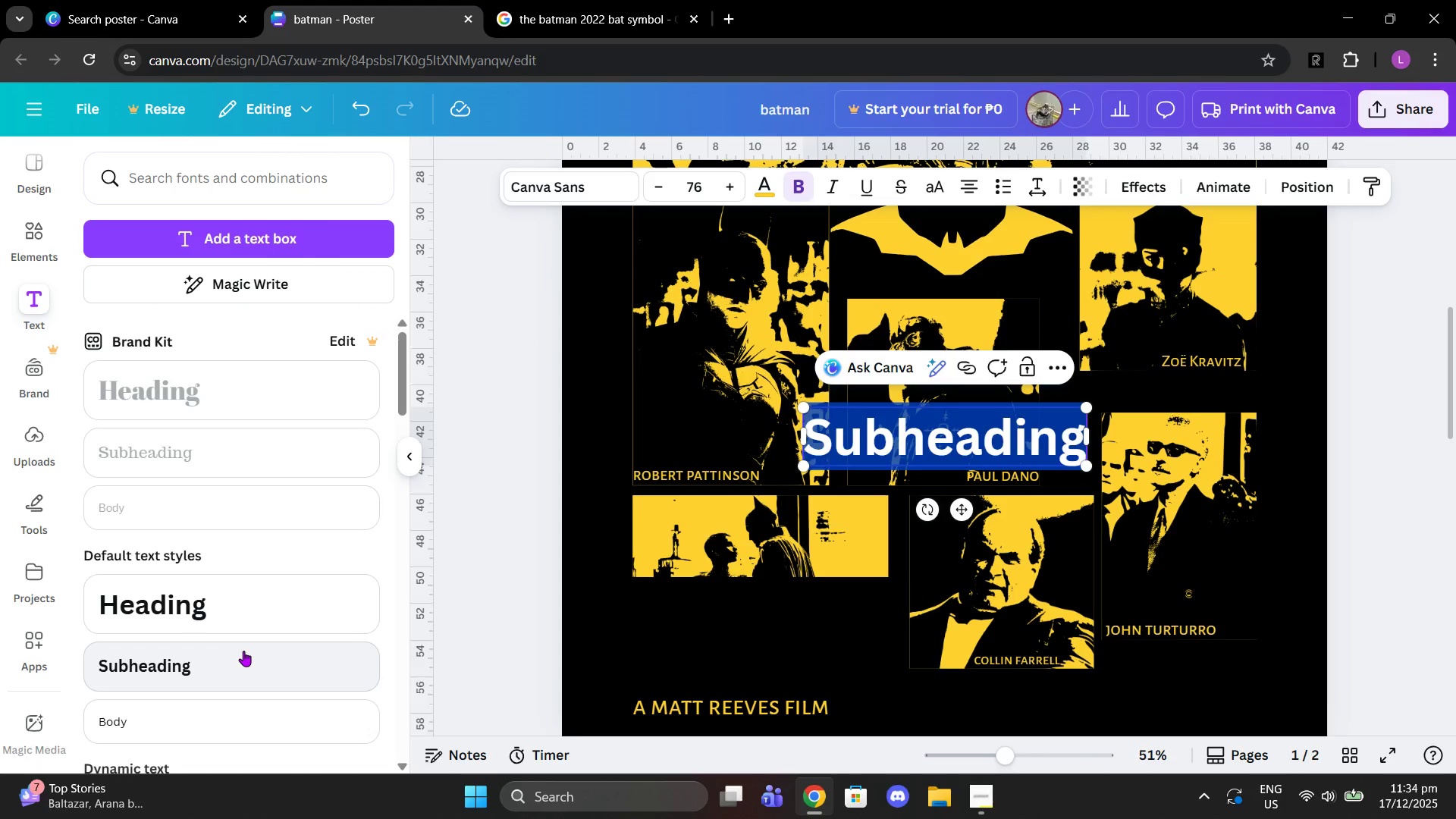 
left_click([546, 185])
 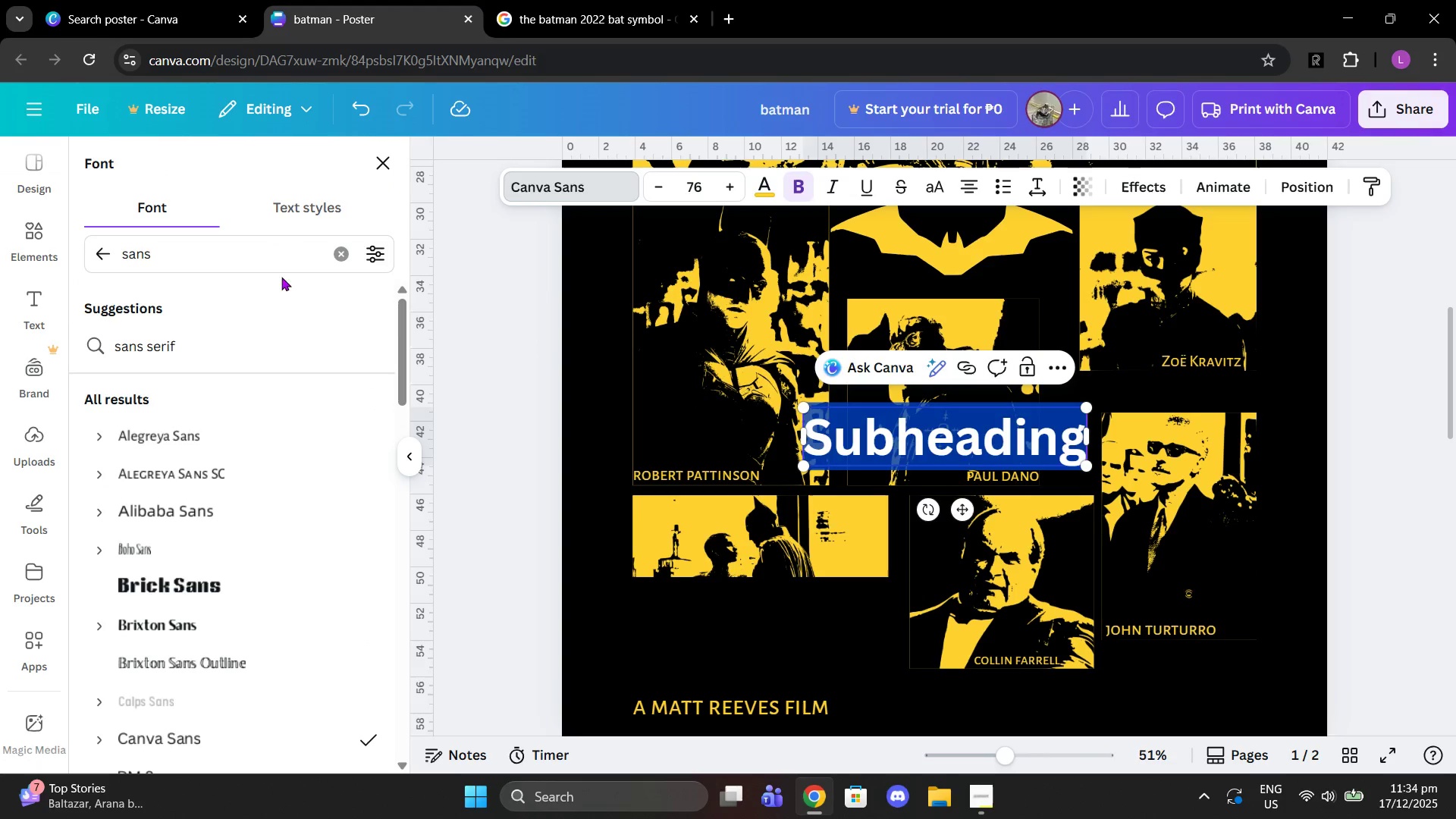 
left_click([334, 260])
 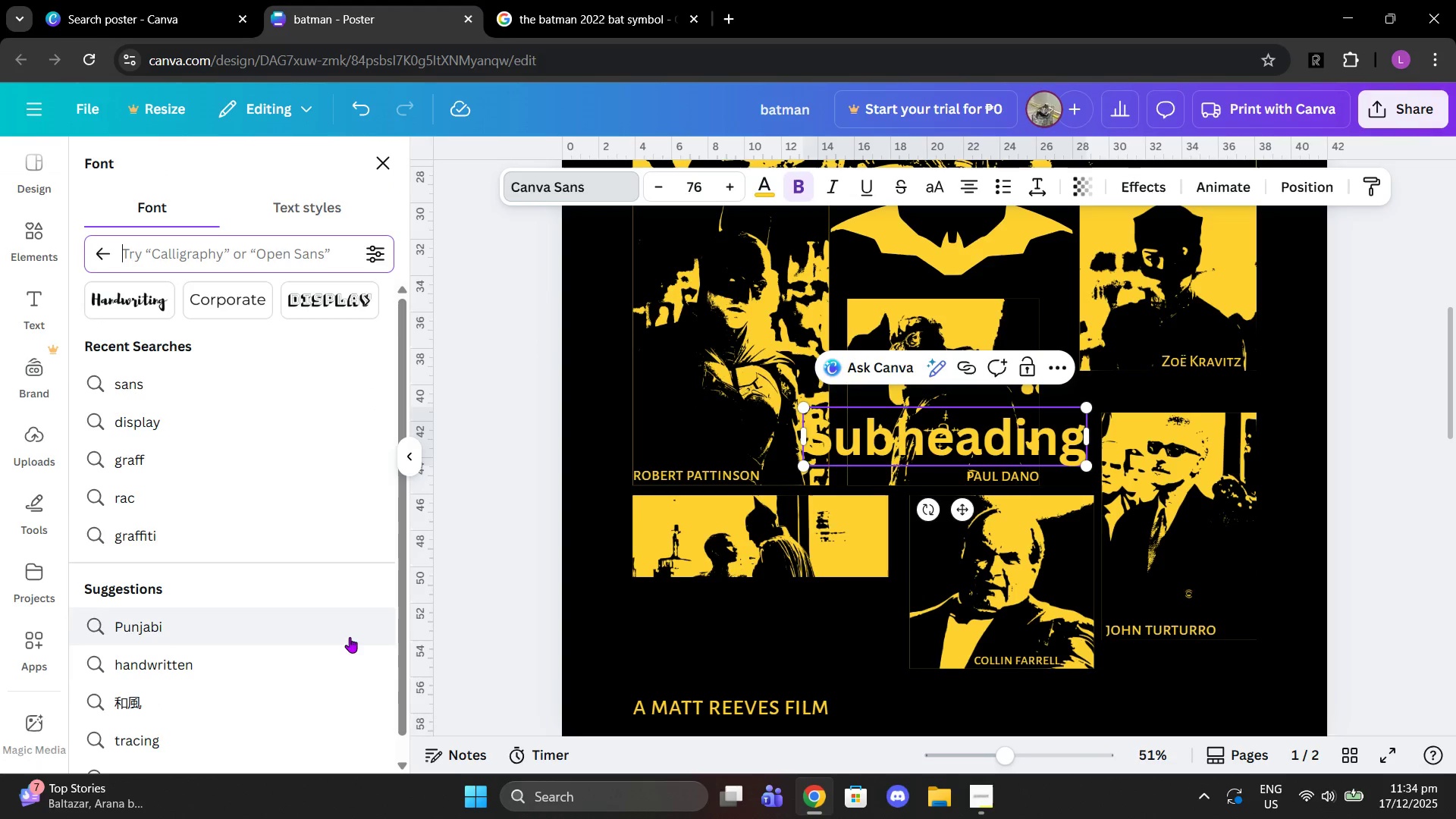 
scroll: coordinate [337, 654], scroll_direction: down, amount: 1.0
 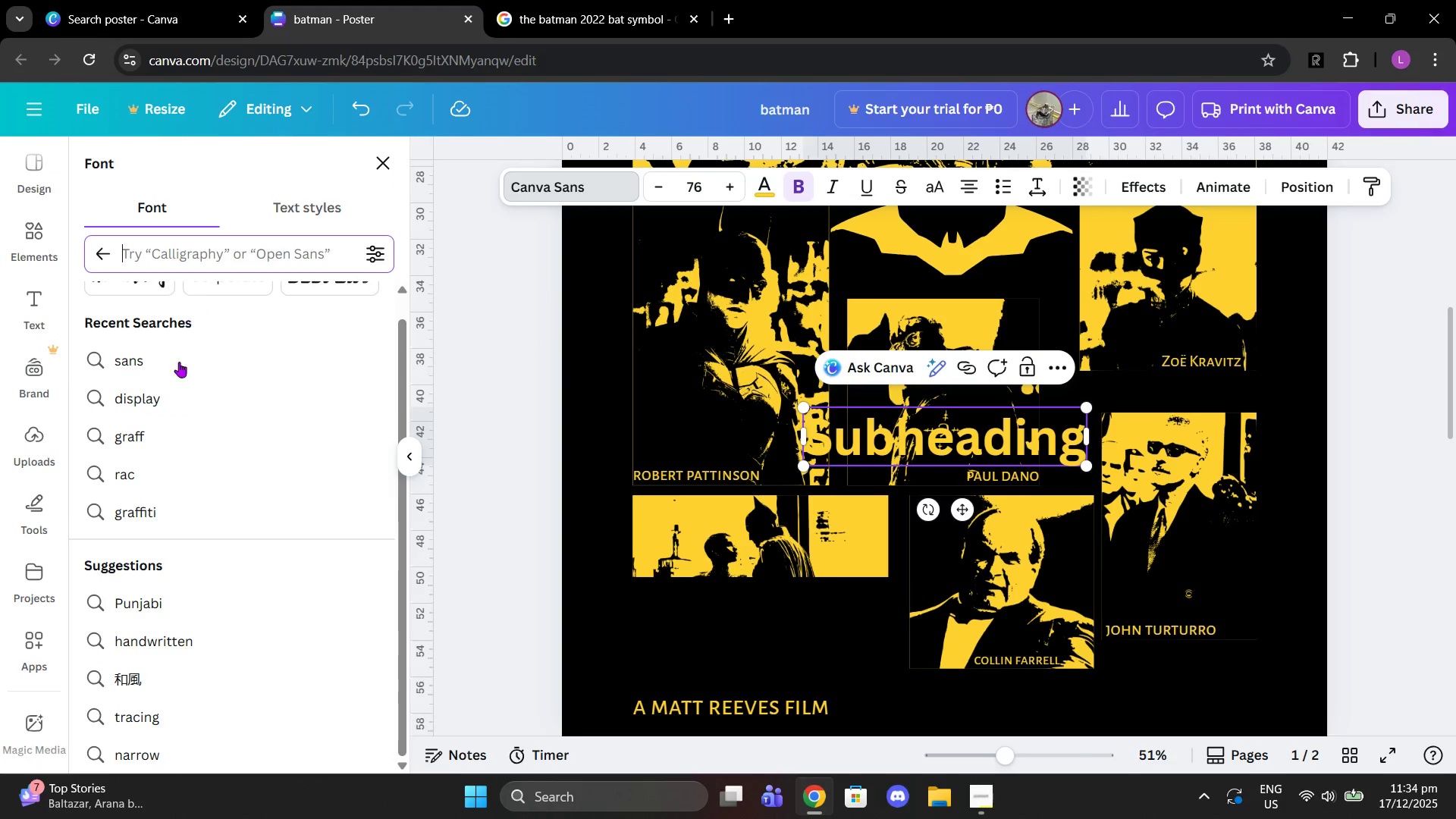 
scroll: coordinate [151, 383], scroll_direction: up, amount: 2.0
 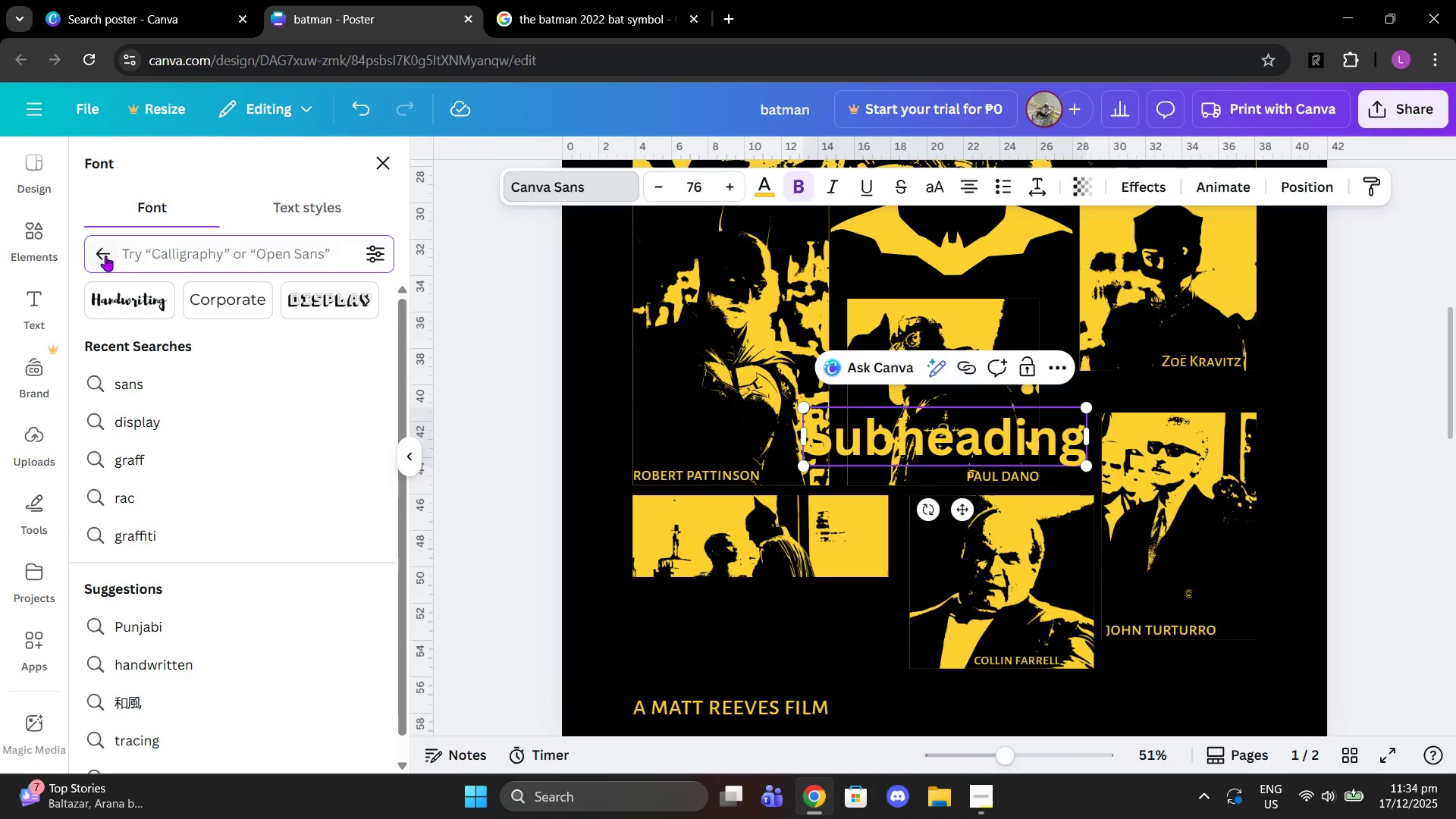 
left_click([105, 253])
 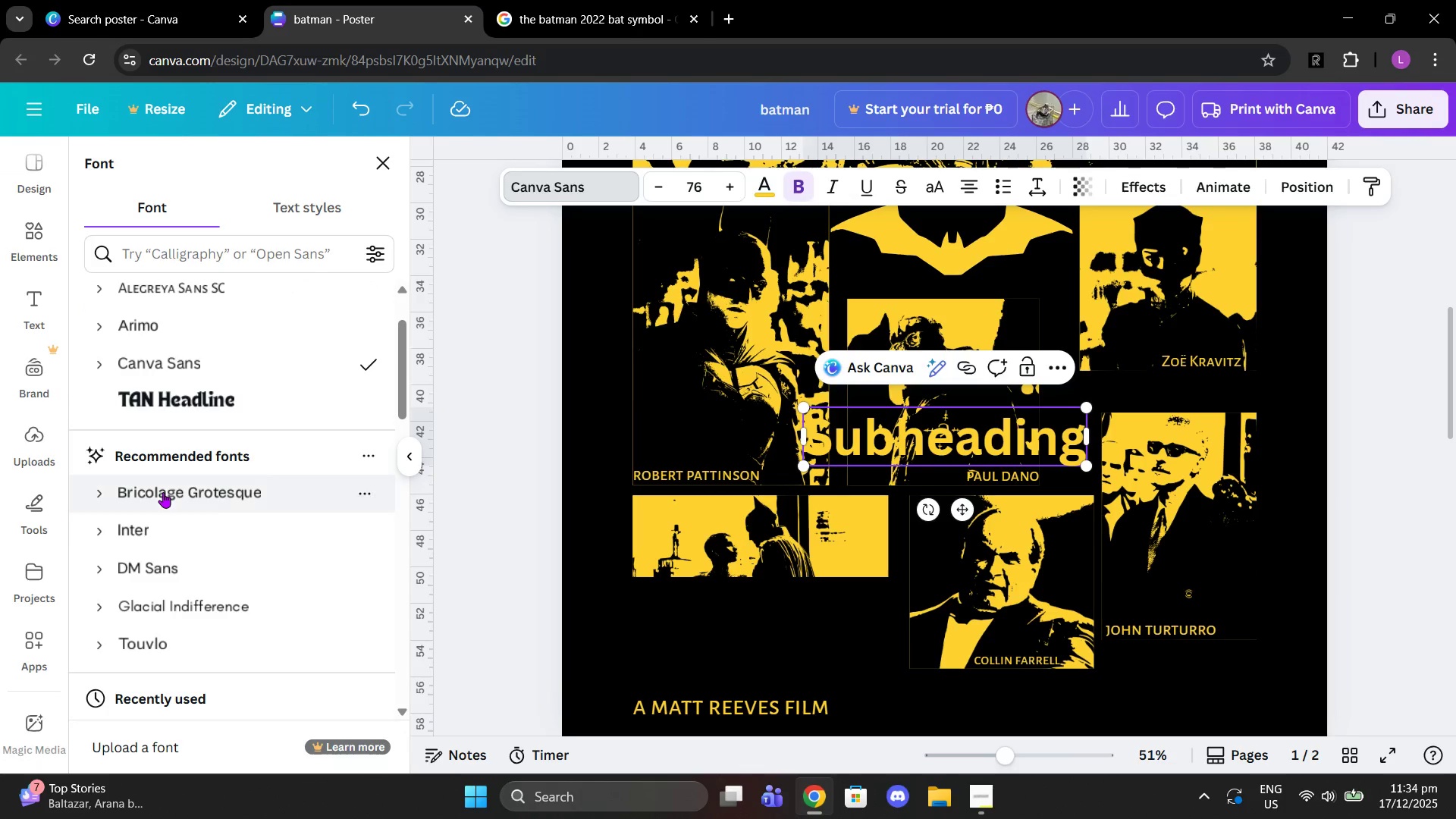 
scroll: coordinate [249, 506], scroll_direction: down, amount: 4.0
 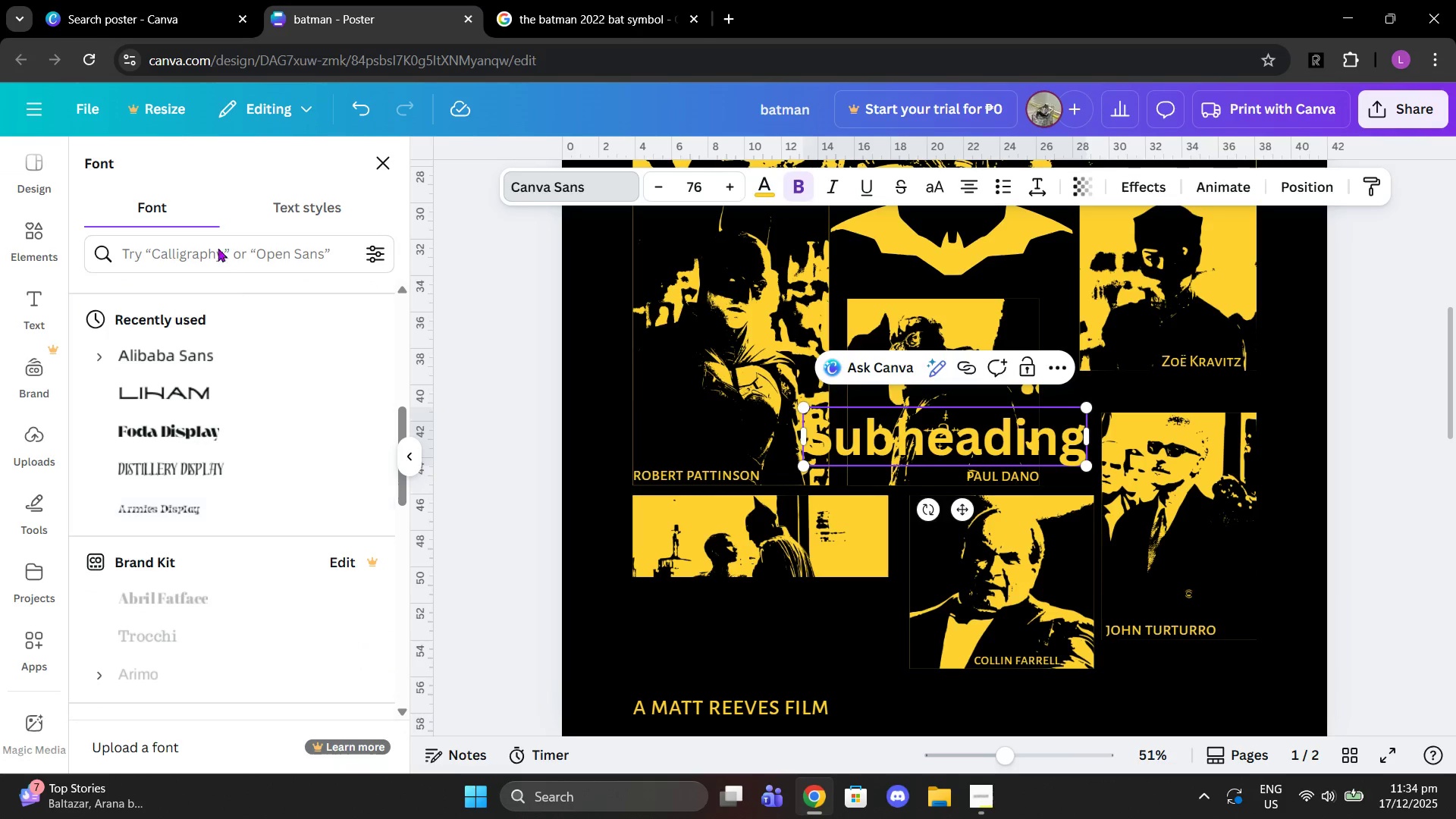 
left_click([217, 248])
 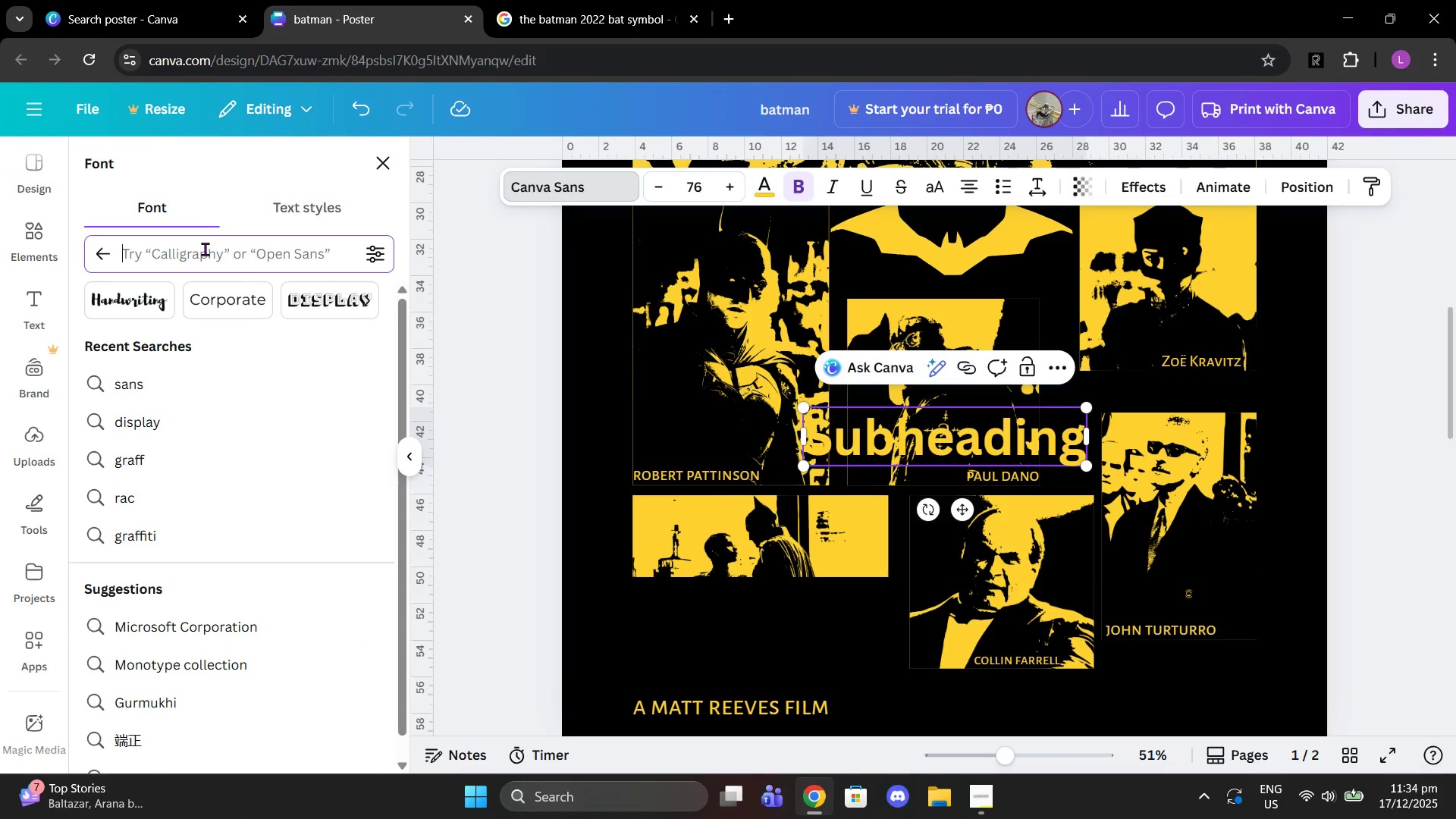 
type(graffitti)
key(Backspace)
key(Backspace)
 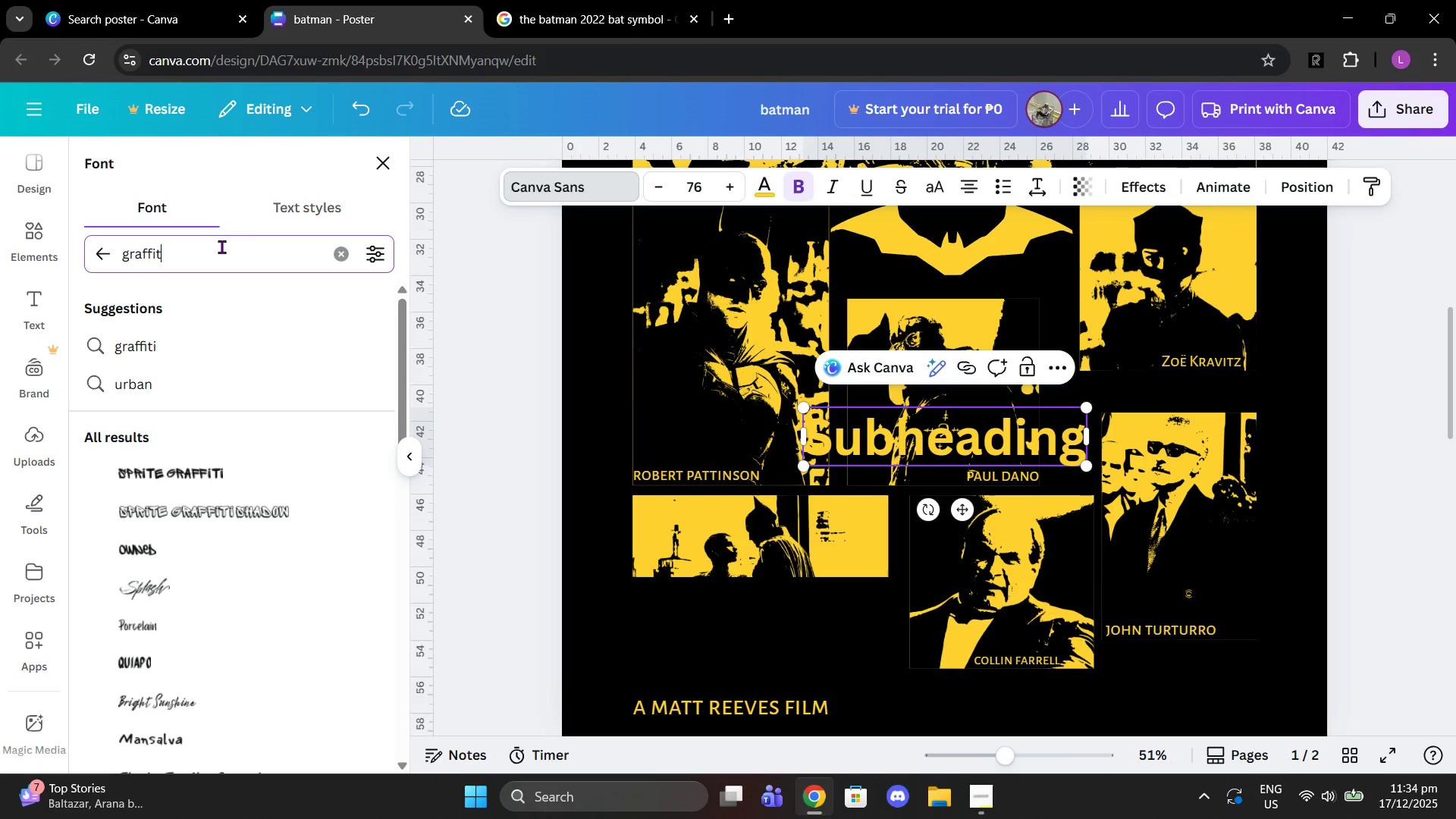 
left_click([165, 541])
 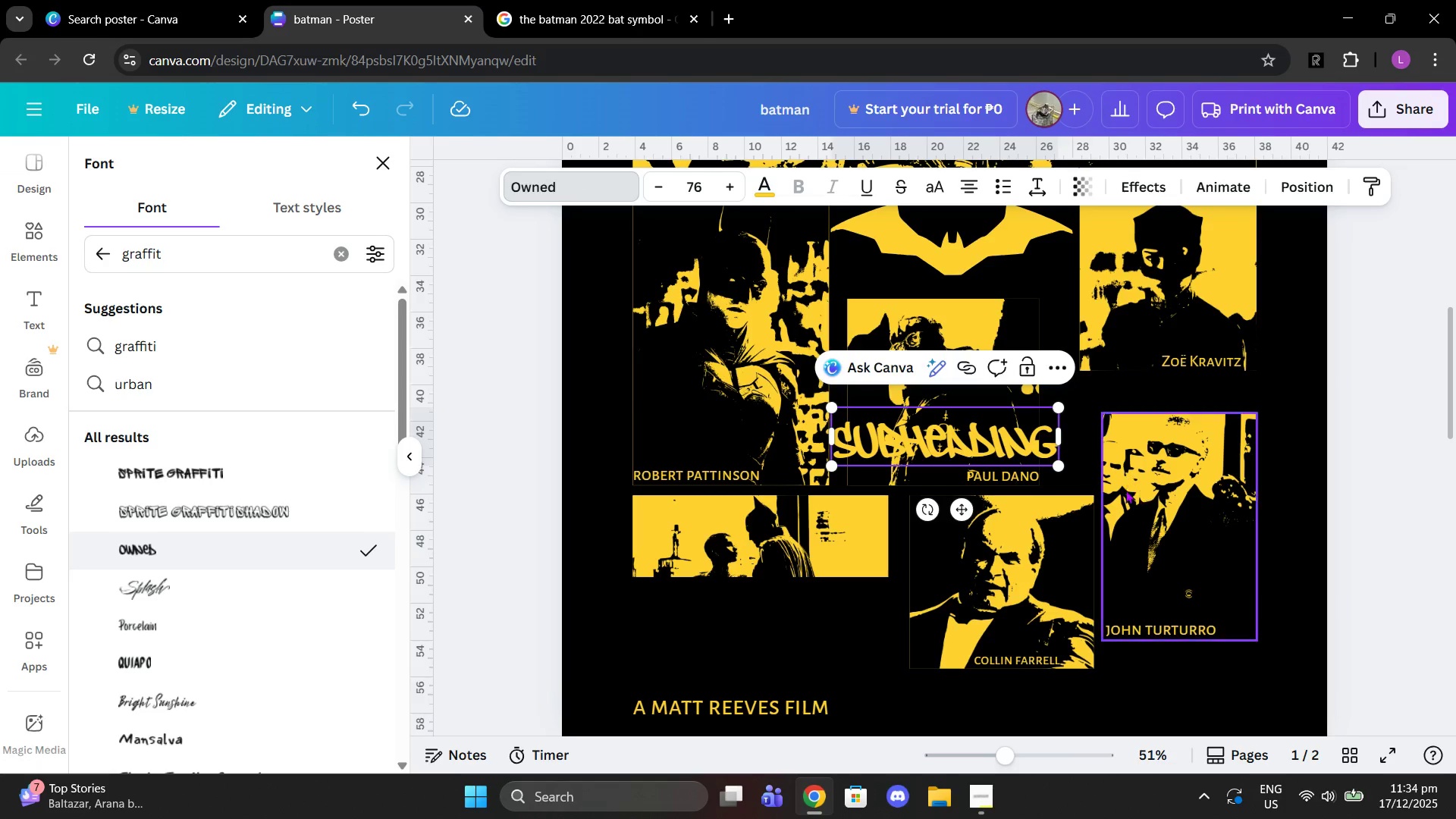 
left_click([968, 415])
 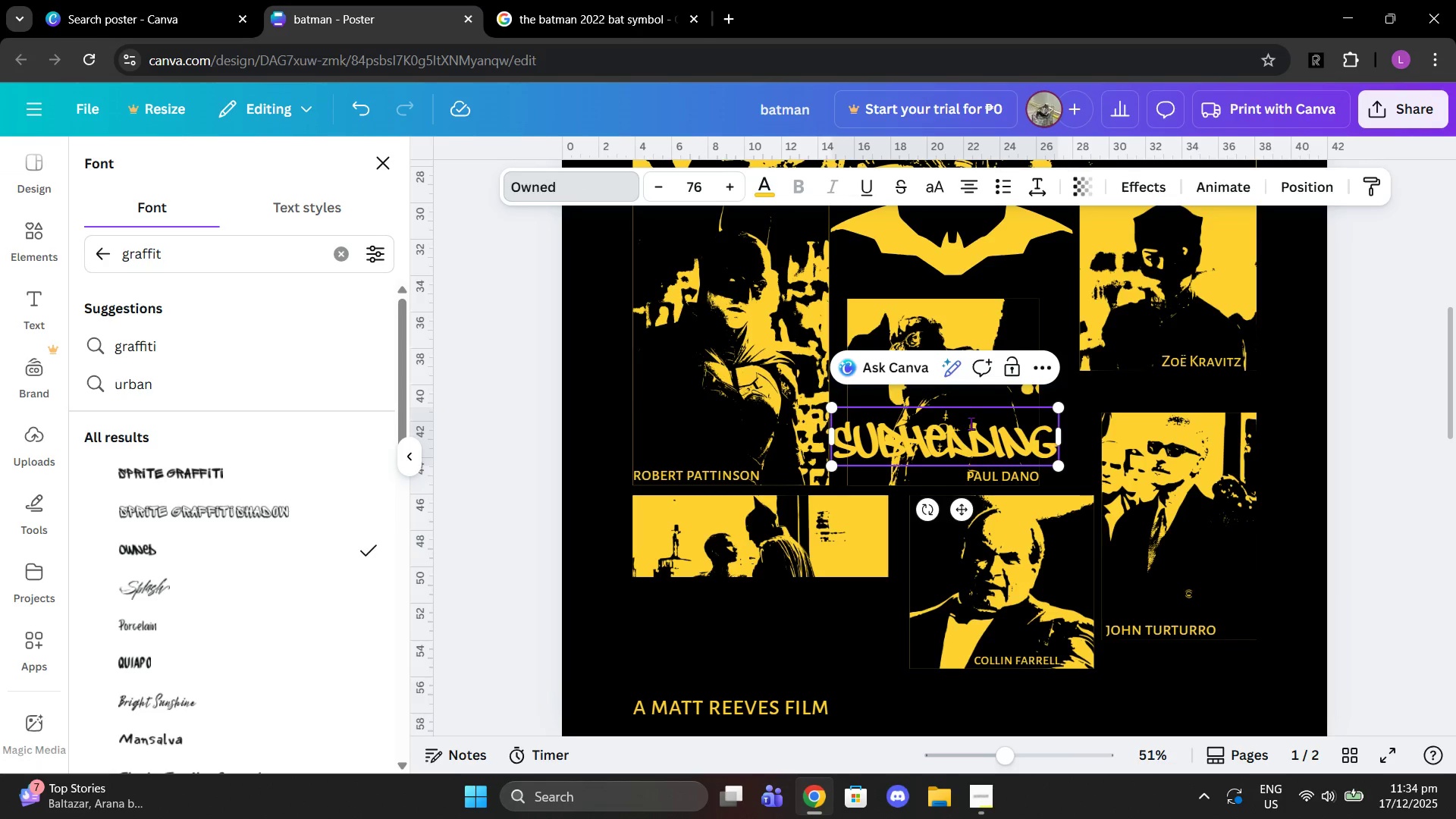 
double_click([971, 423])
 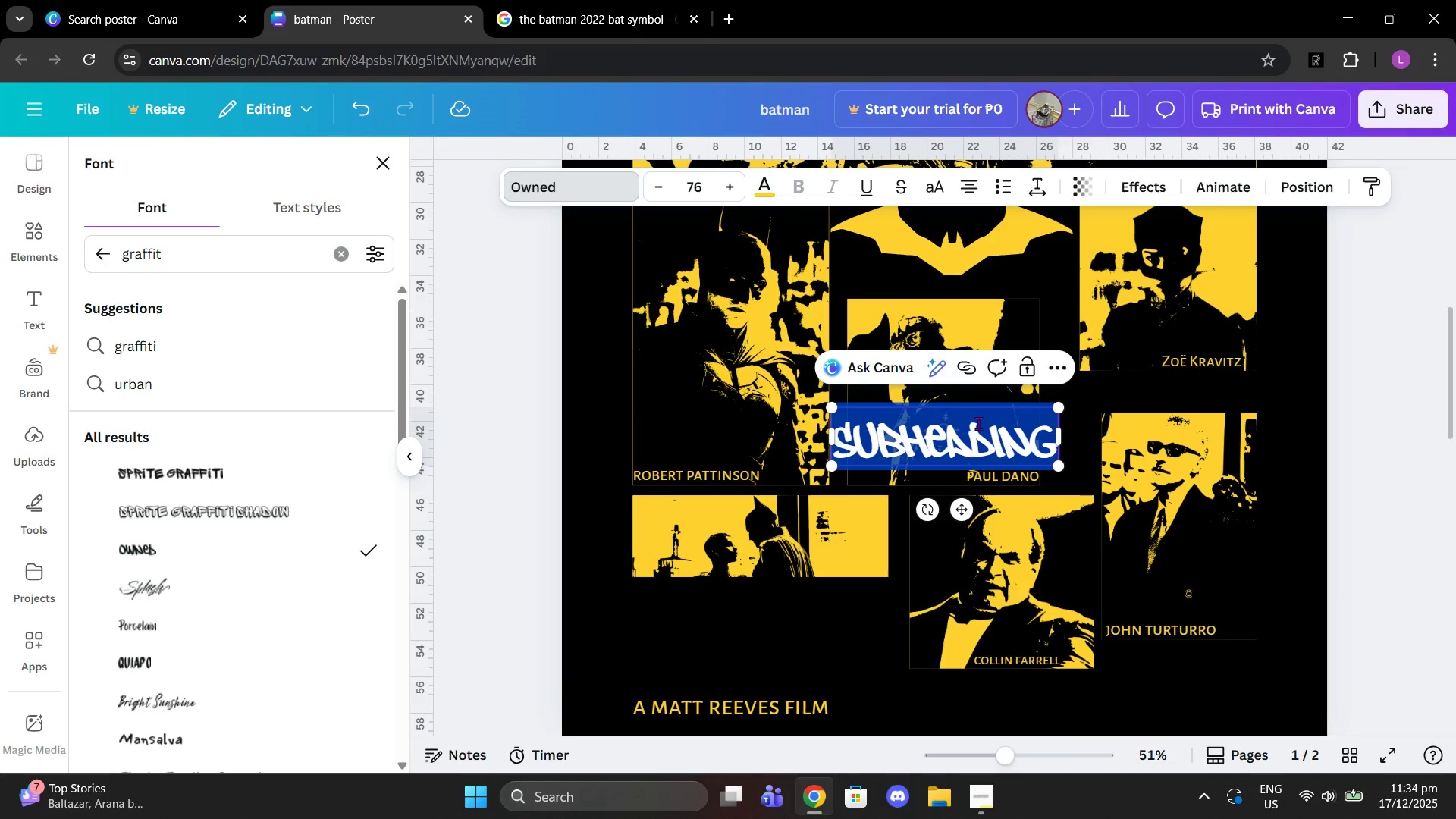 
type(unmasked)
 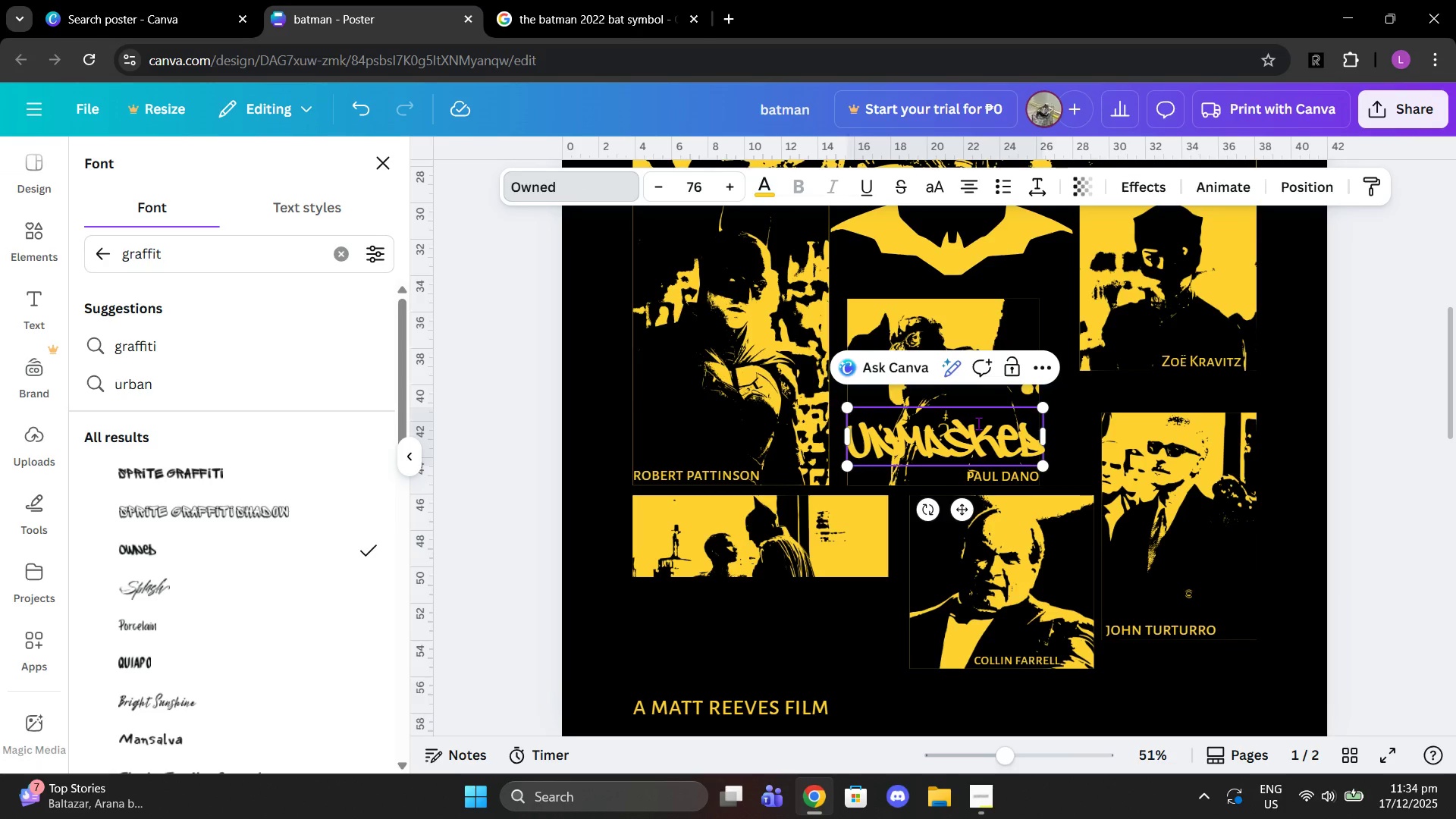 
hold_key(key=Backspace, duration=0.88)
 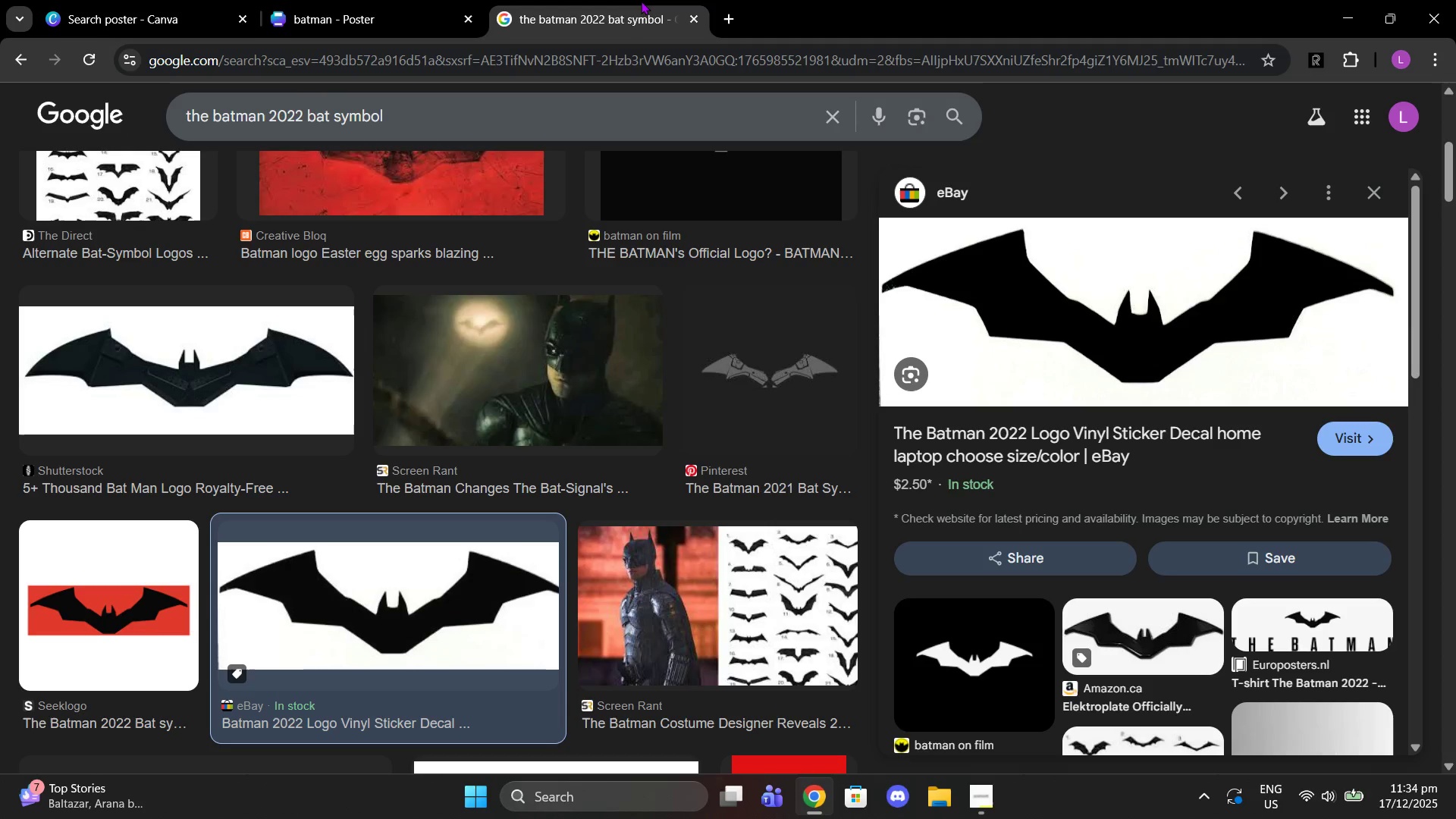 
left_click([396, 139])
 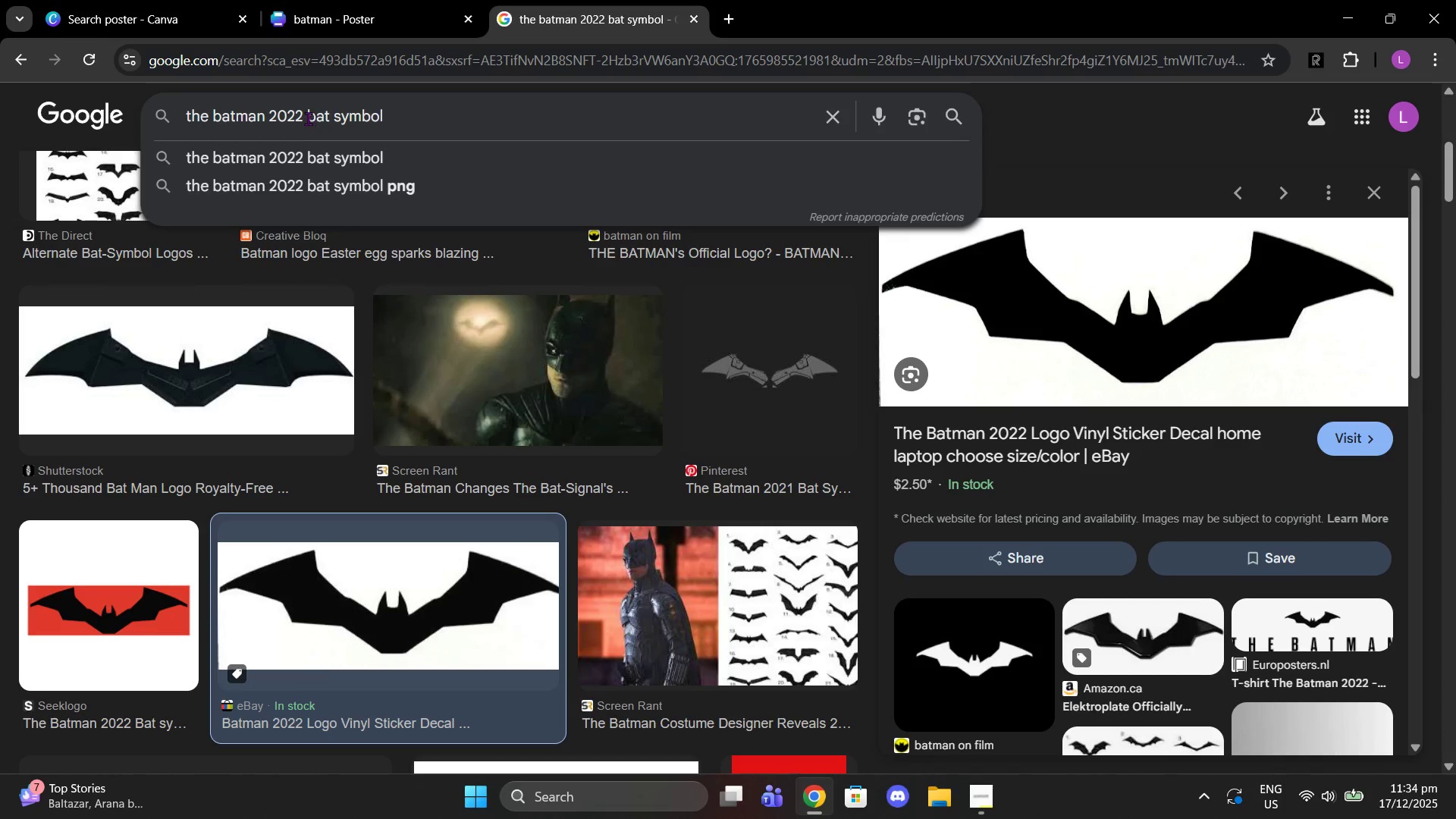 
left_click_drag(start_coordinate=[307, 118], to_coordinate=[405, 121])
 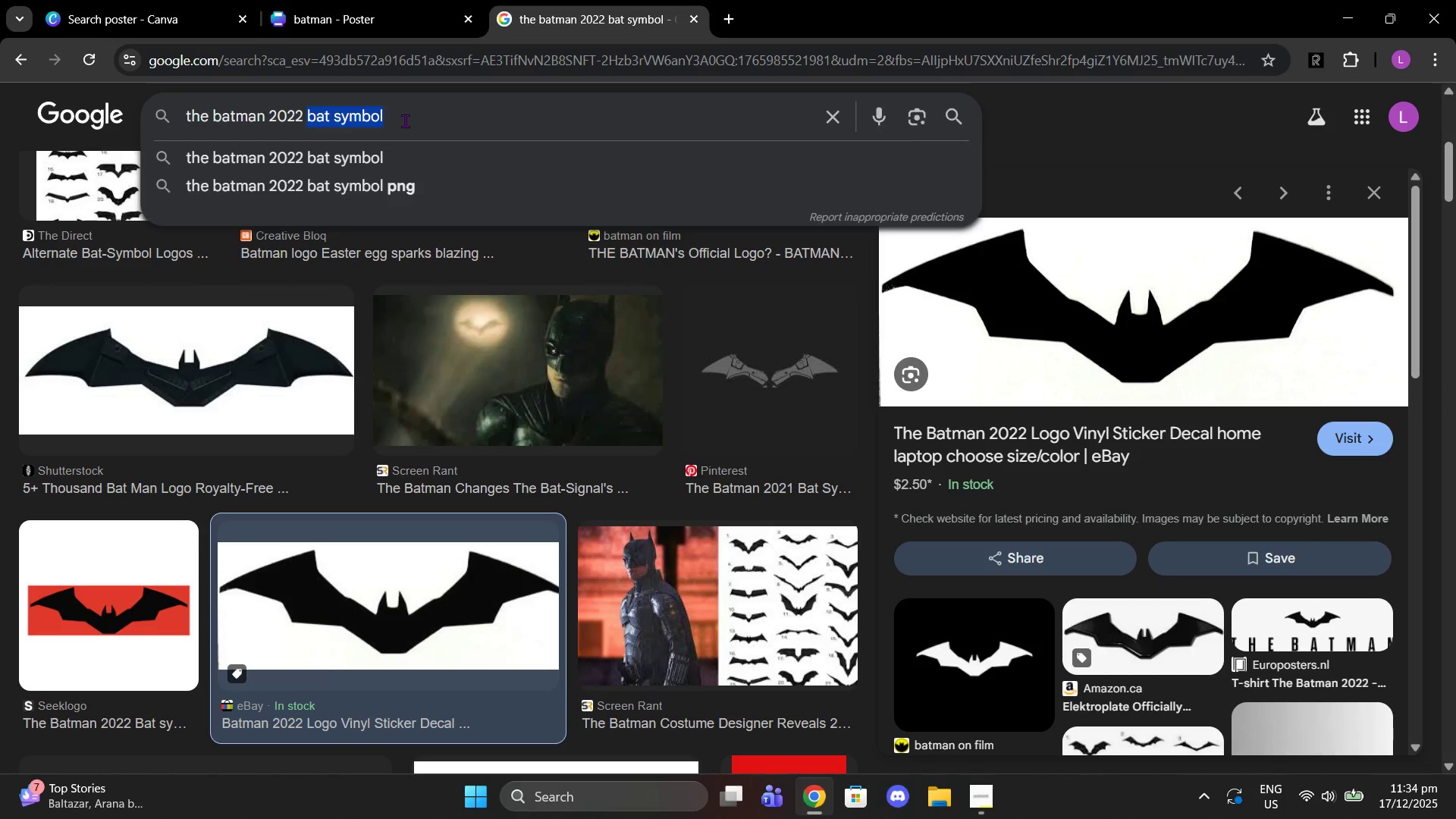 
type(quite)
key(Backspace)
key(Backspace)
key(Backspace)
type(otes)
 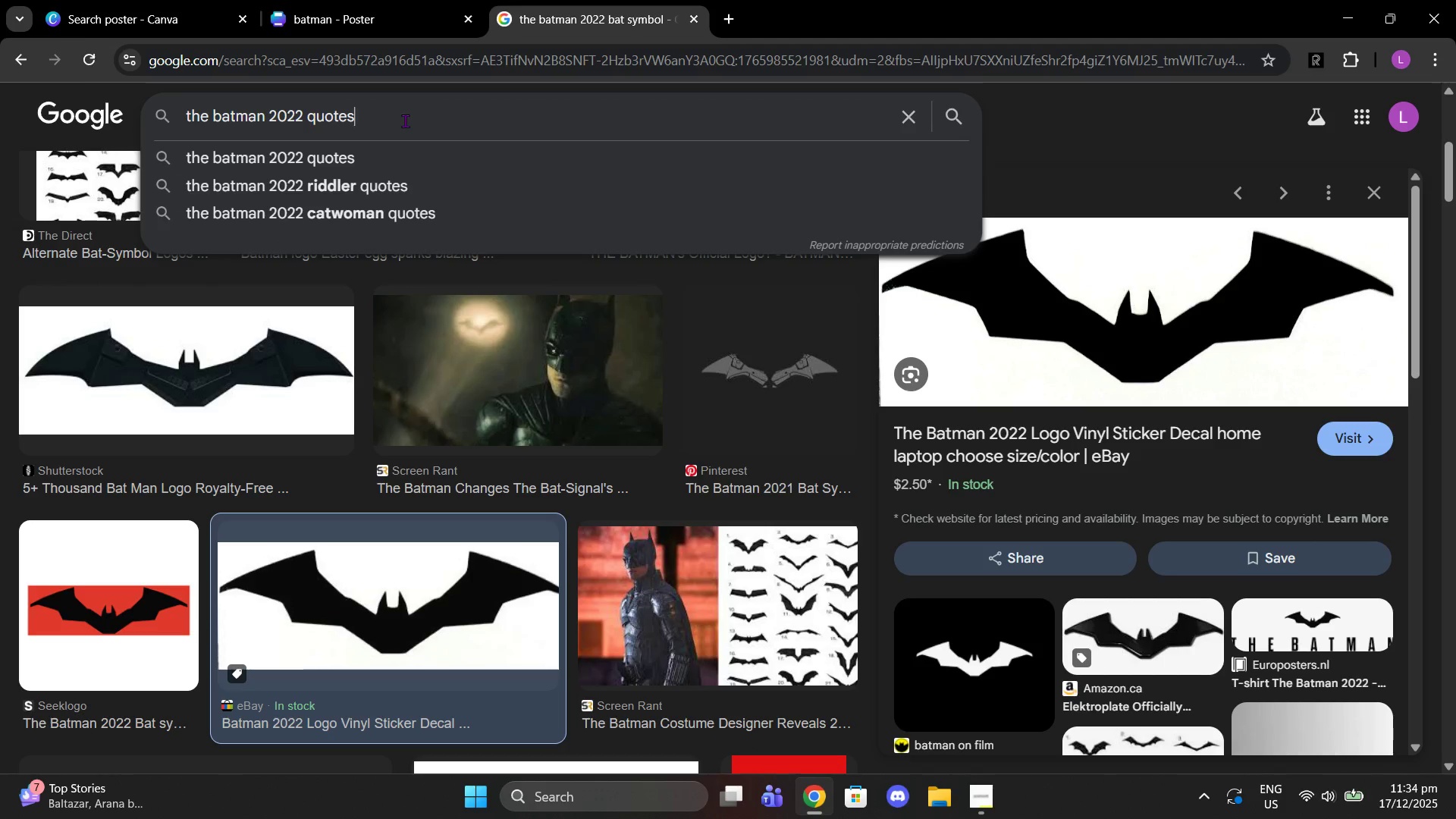 
key(Enter)
 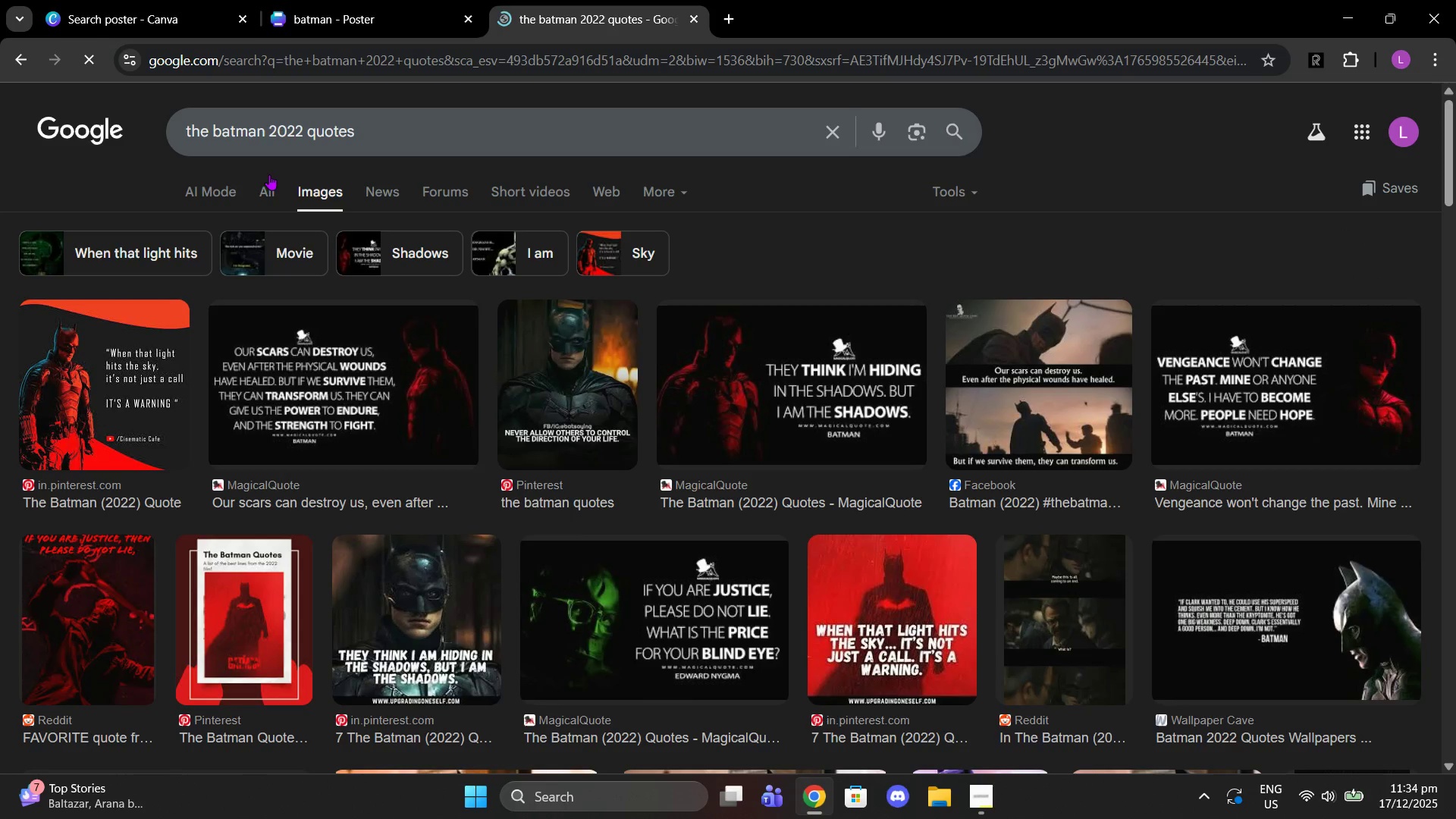 
left_click([261, 172])
 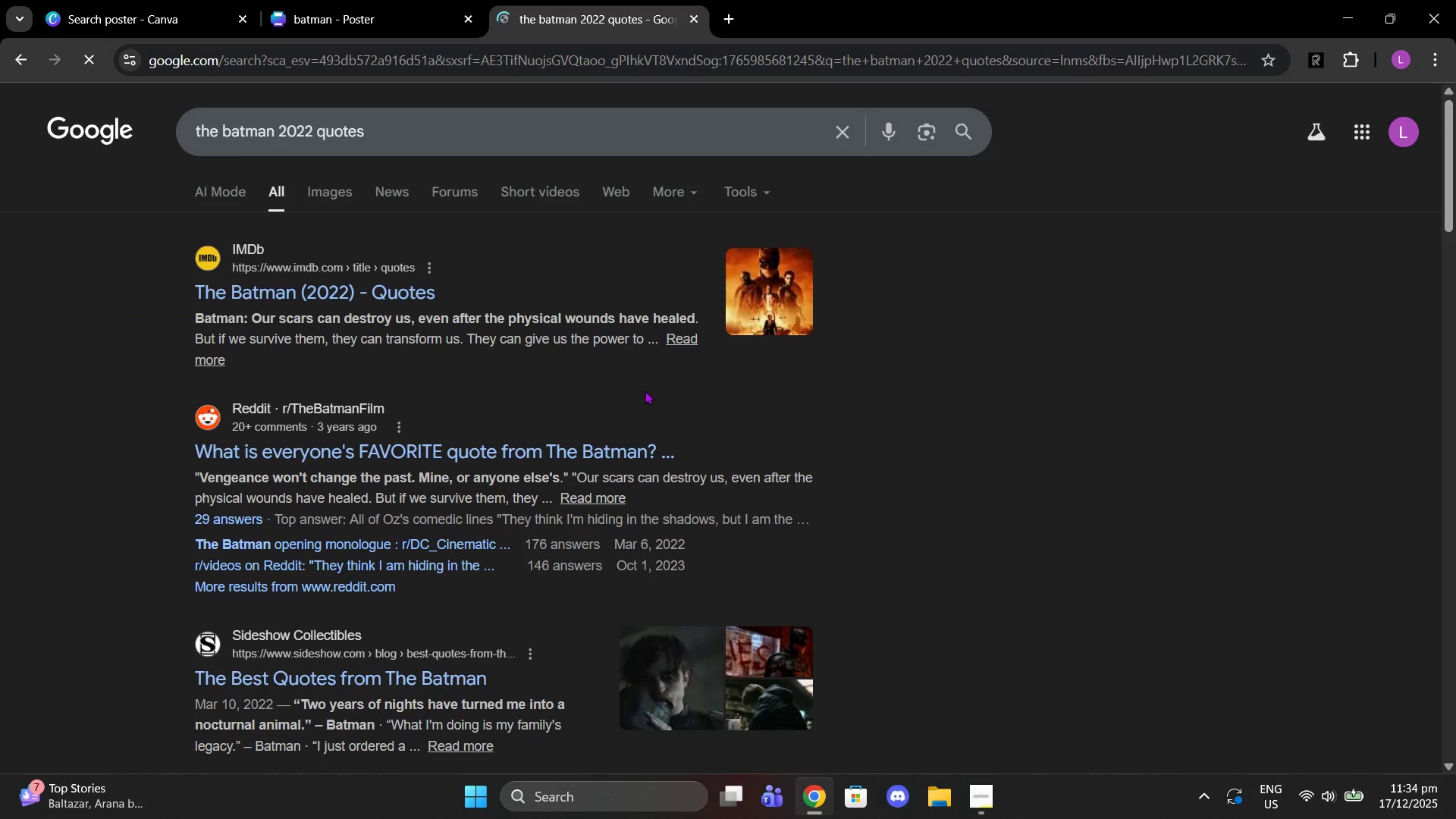 
scroll: coordinate [668, 375], scroll_direction: down, amount: 1.0
 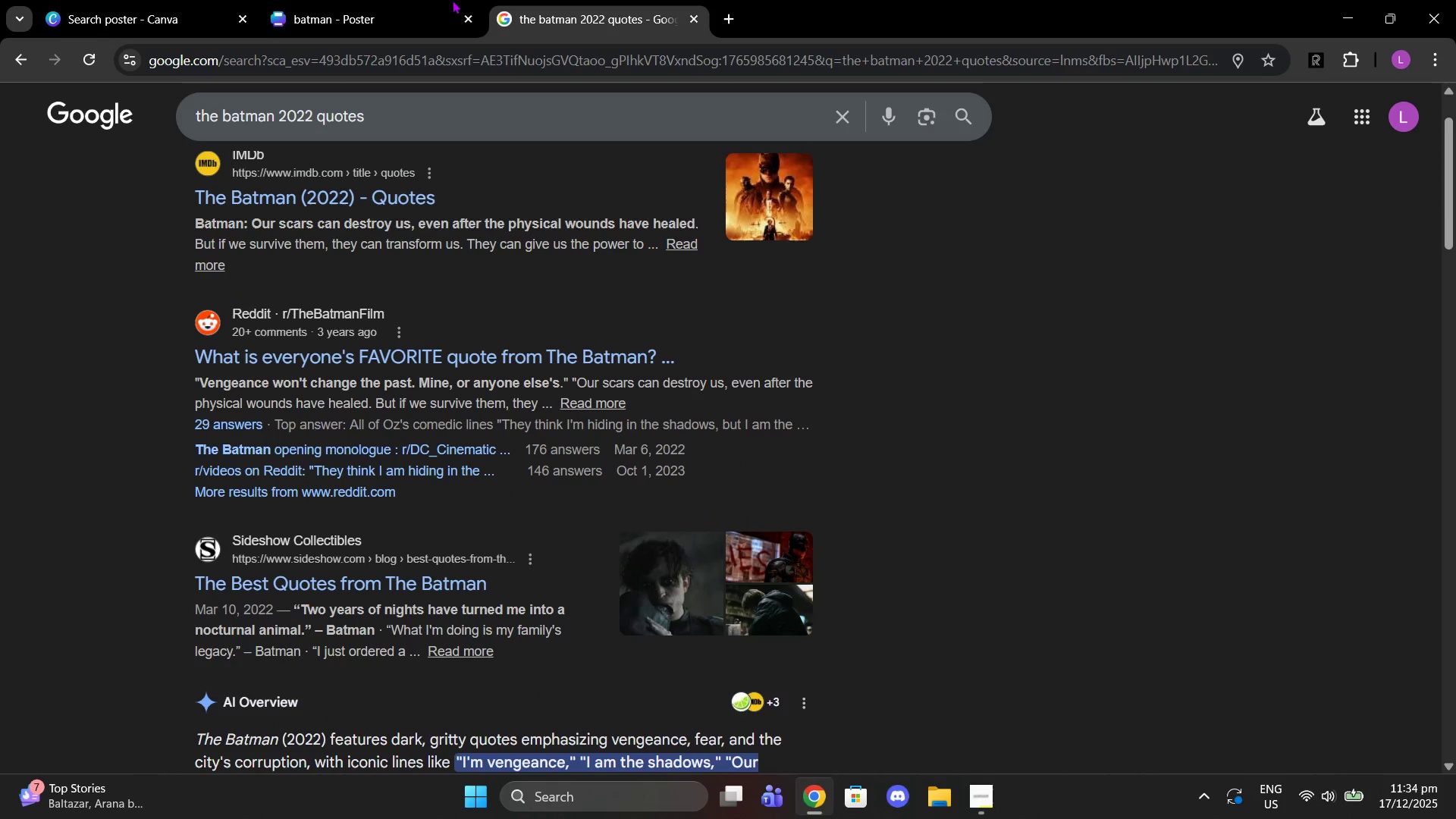 
scroll: coordinate [124, 235], scroll_direction: up, amount: 2.0
 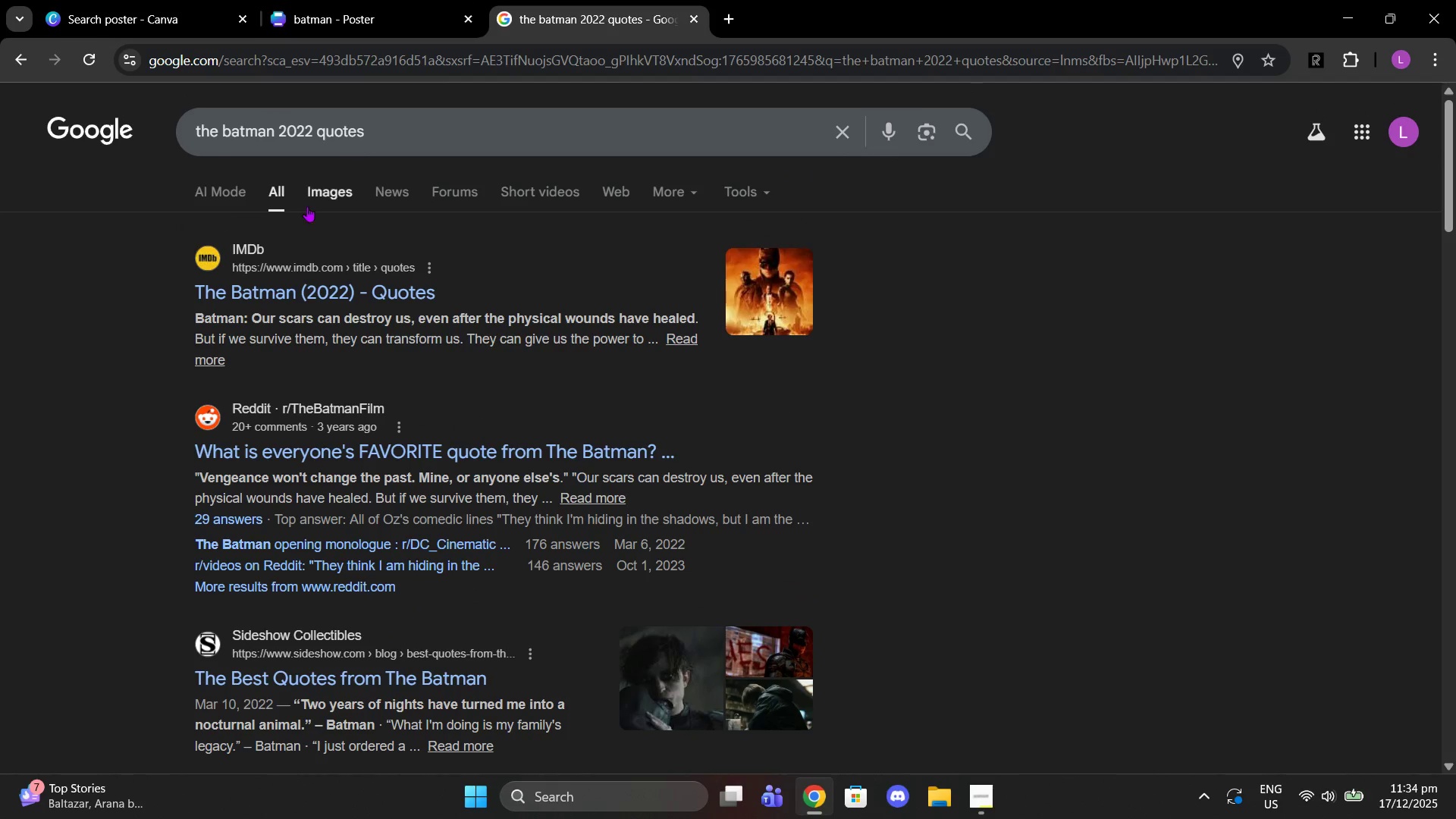 
left_click([314, 203])
 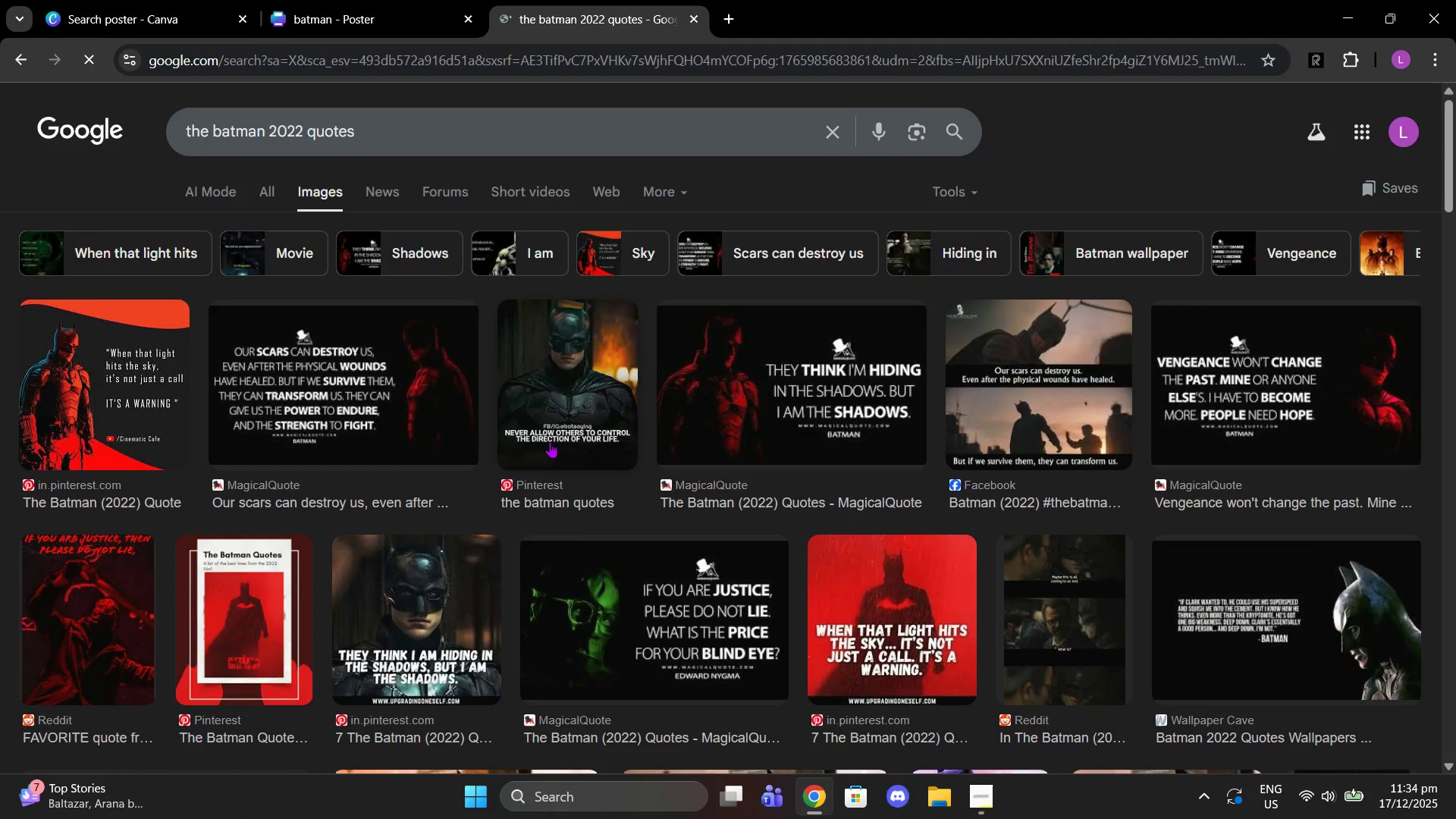 
left_click([393, 121])
 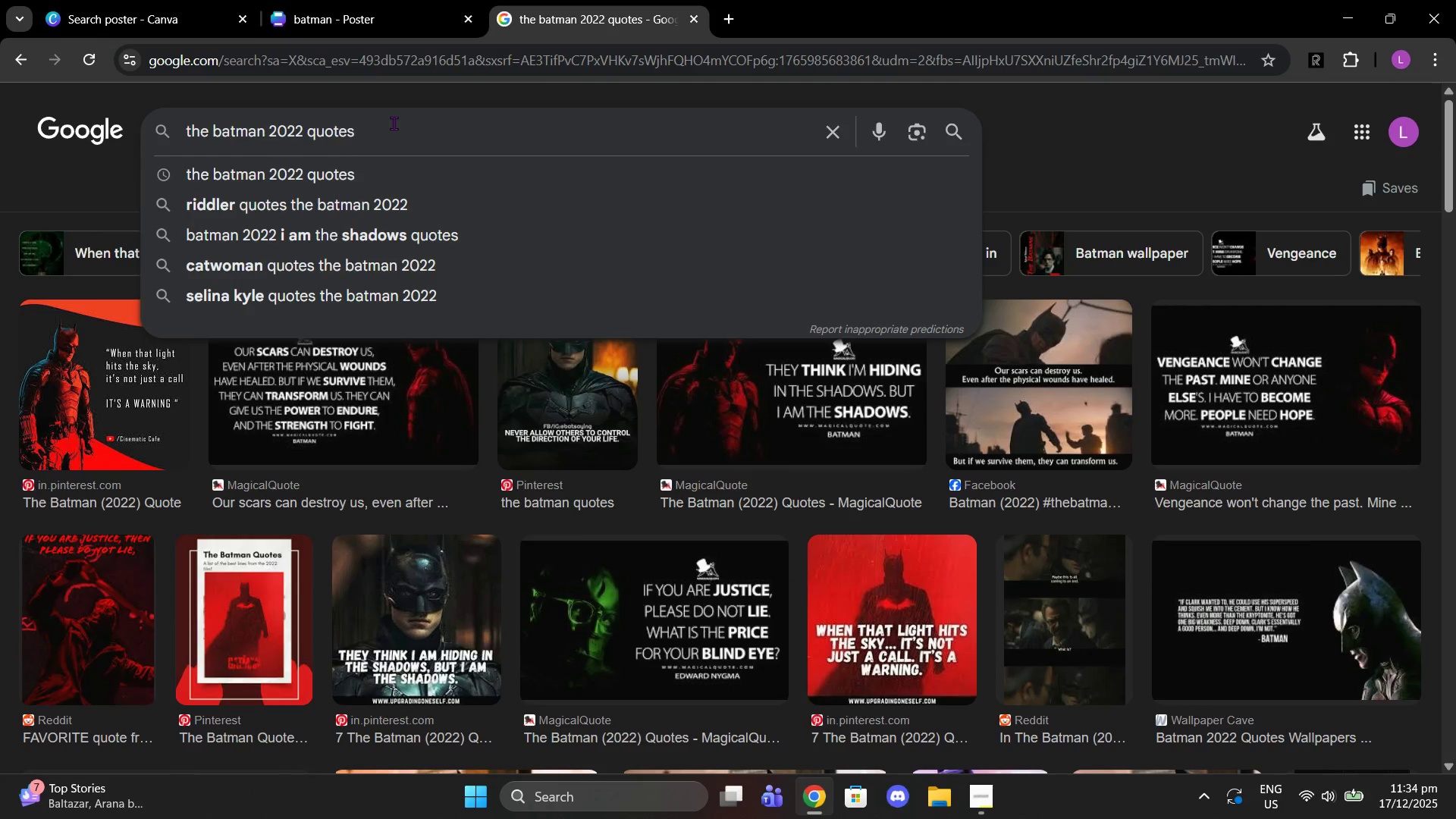 
type( from riddler)
 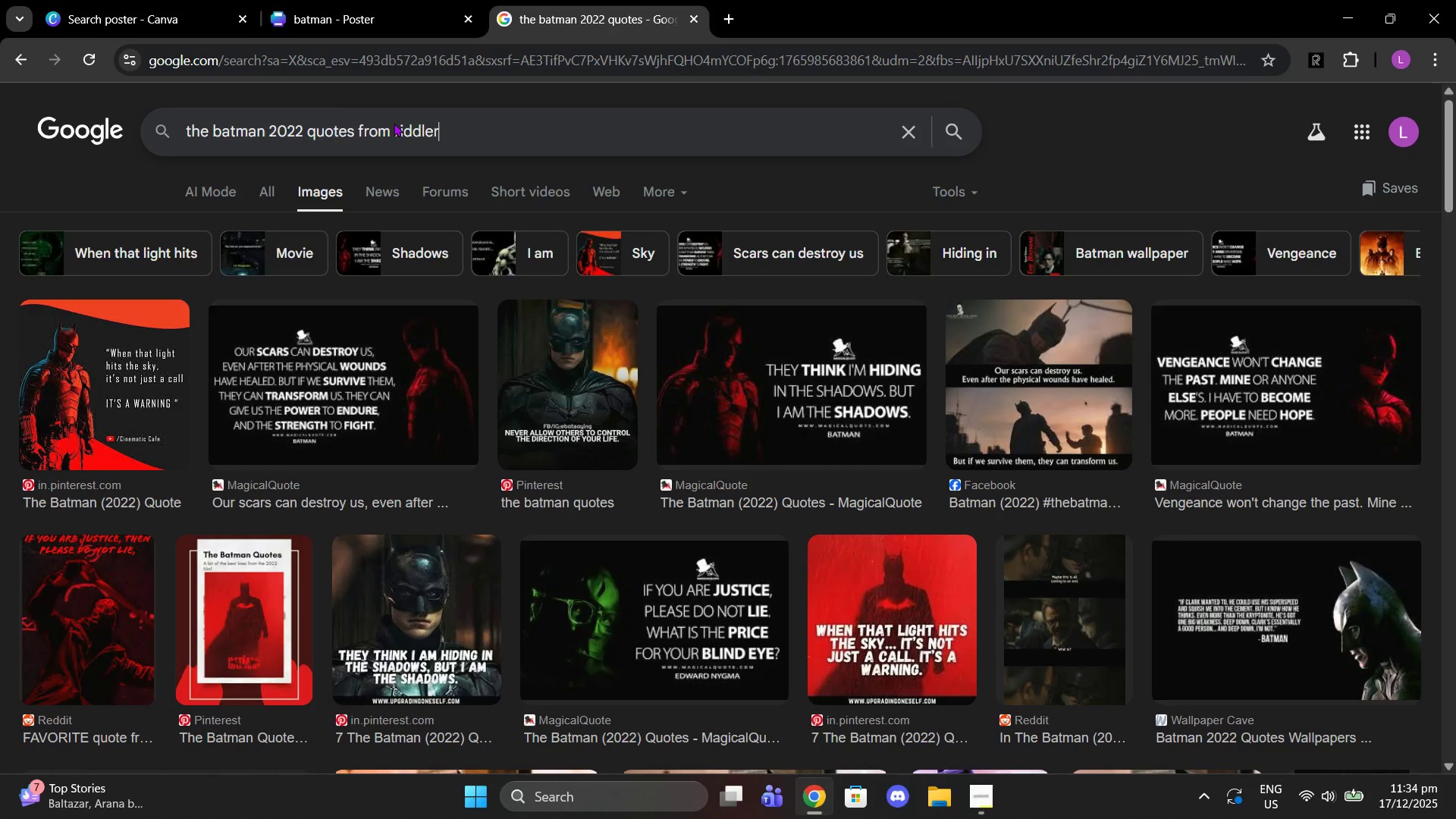 
key(Enter)
 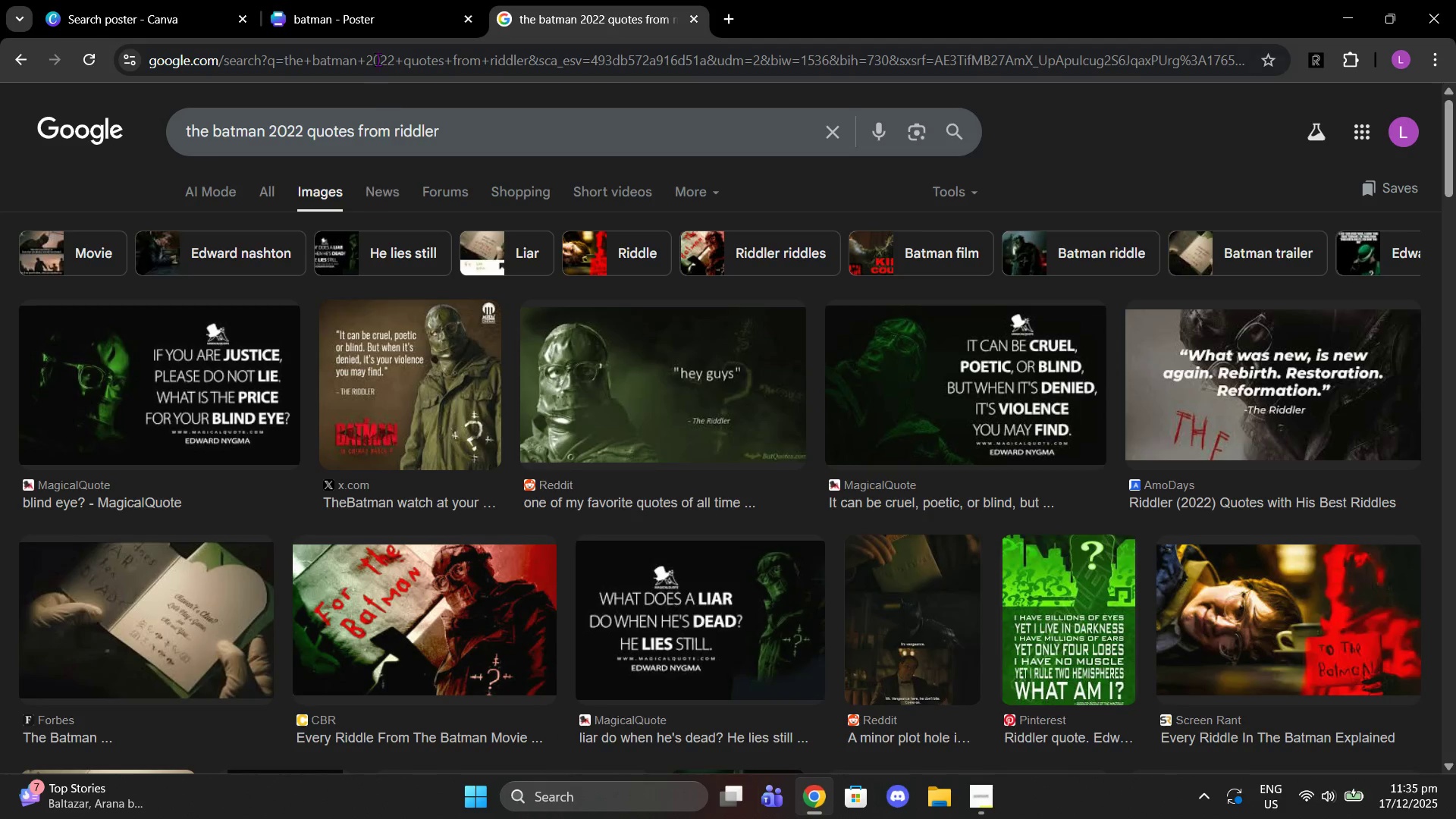 
wait(5.25)
 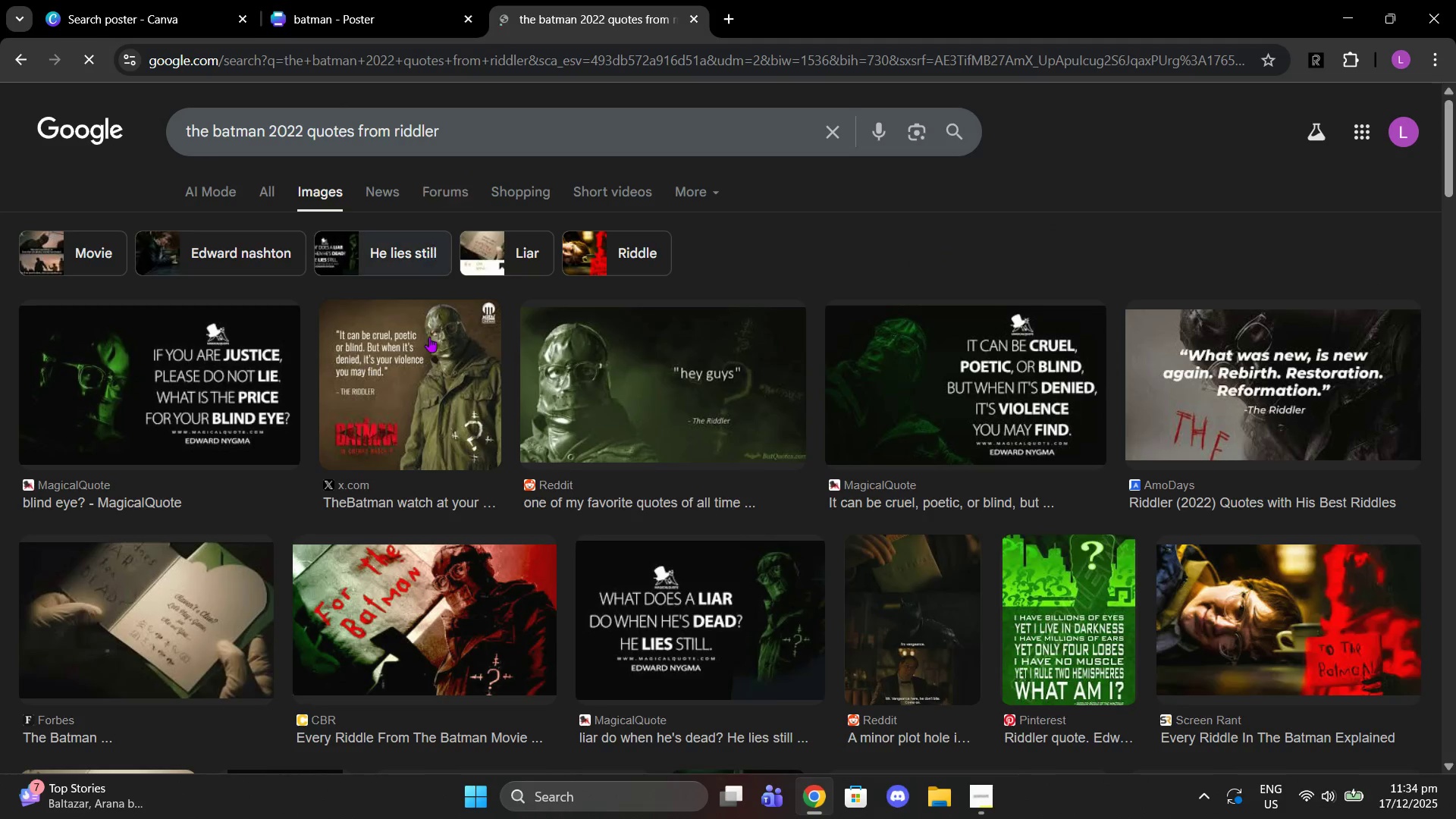 
left_click([386, 0])
 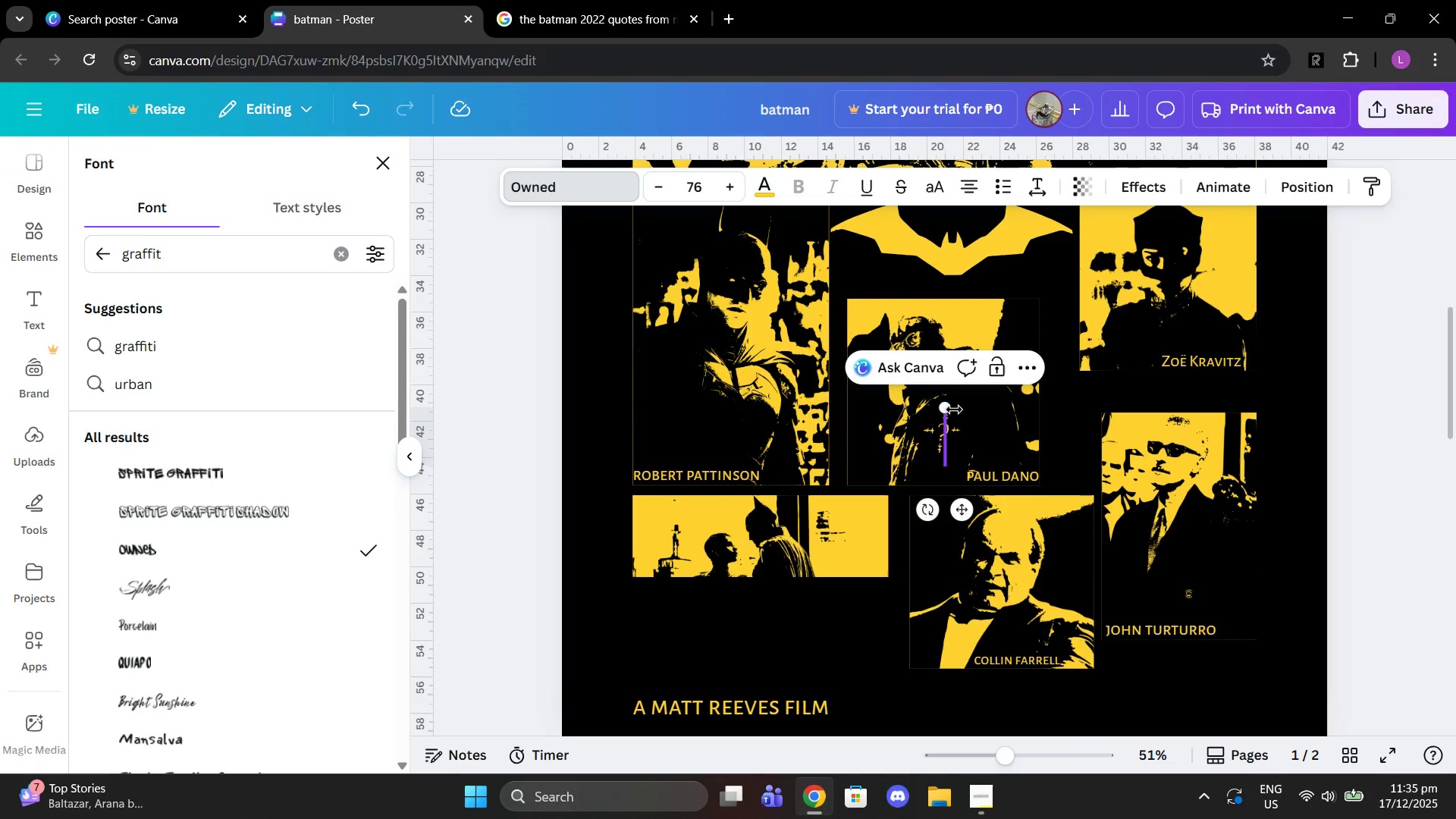 
type(for the batman)
 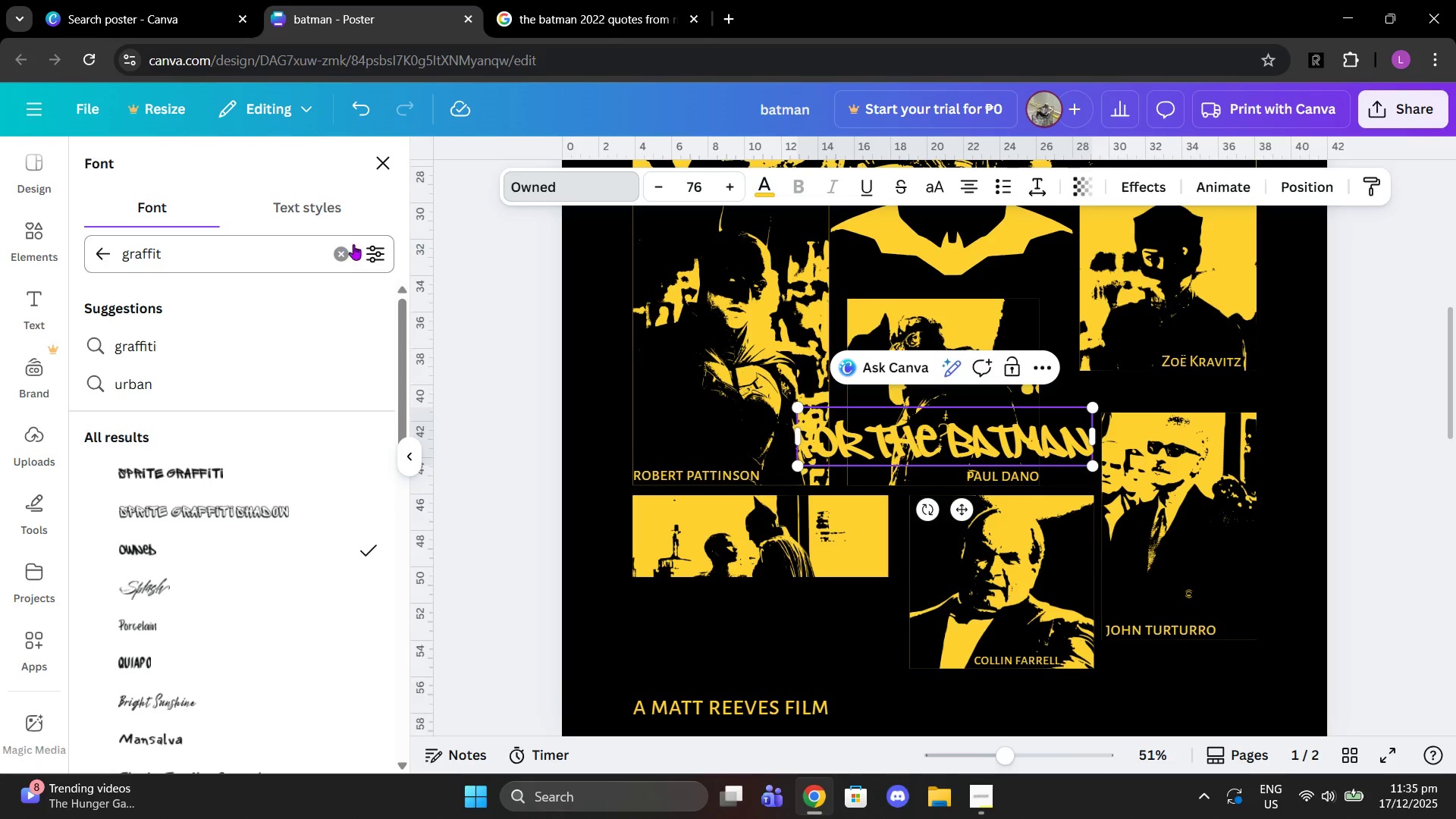 
left_click([344, 244])
 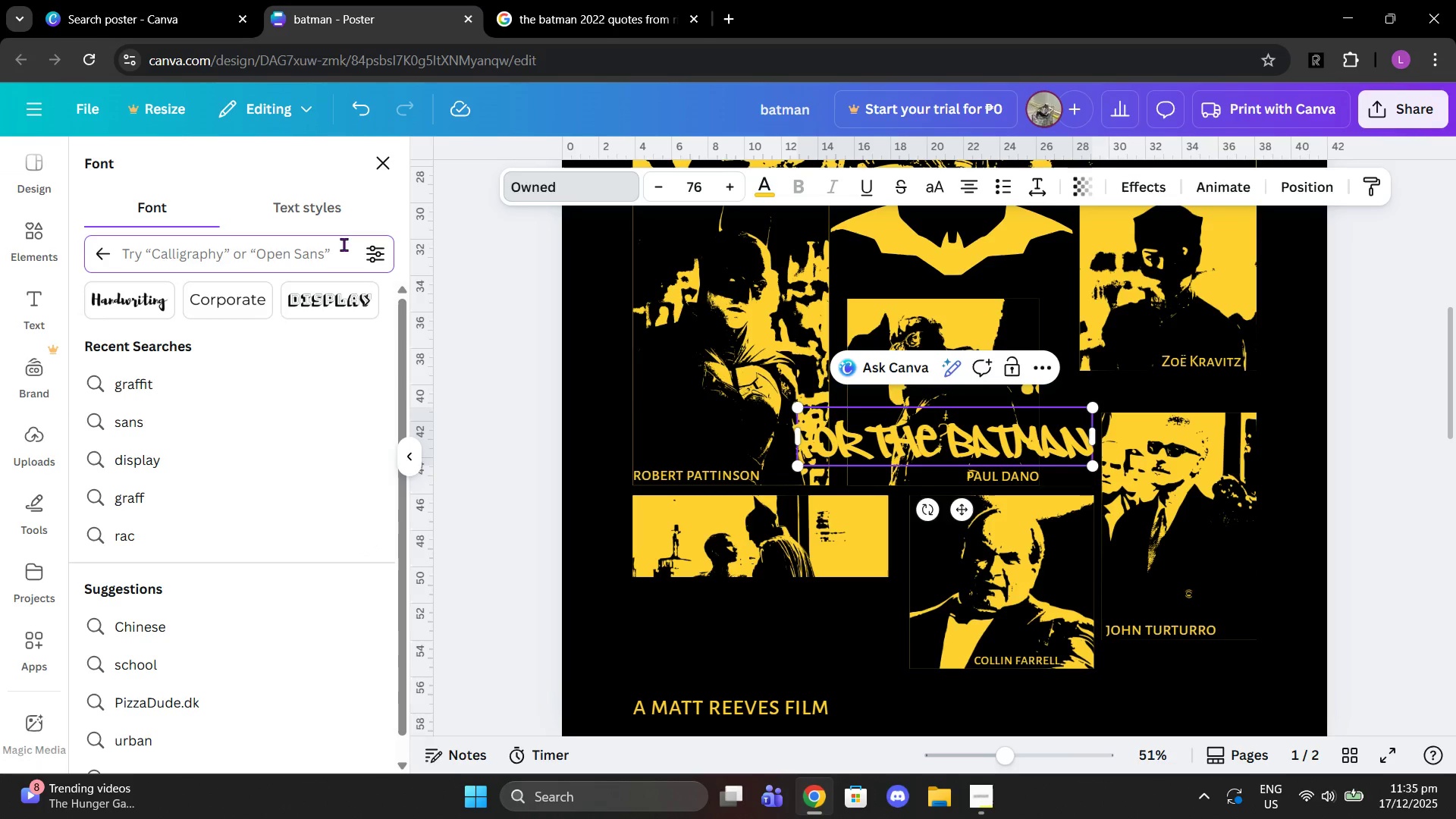 
type(handwritten)
 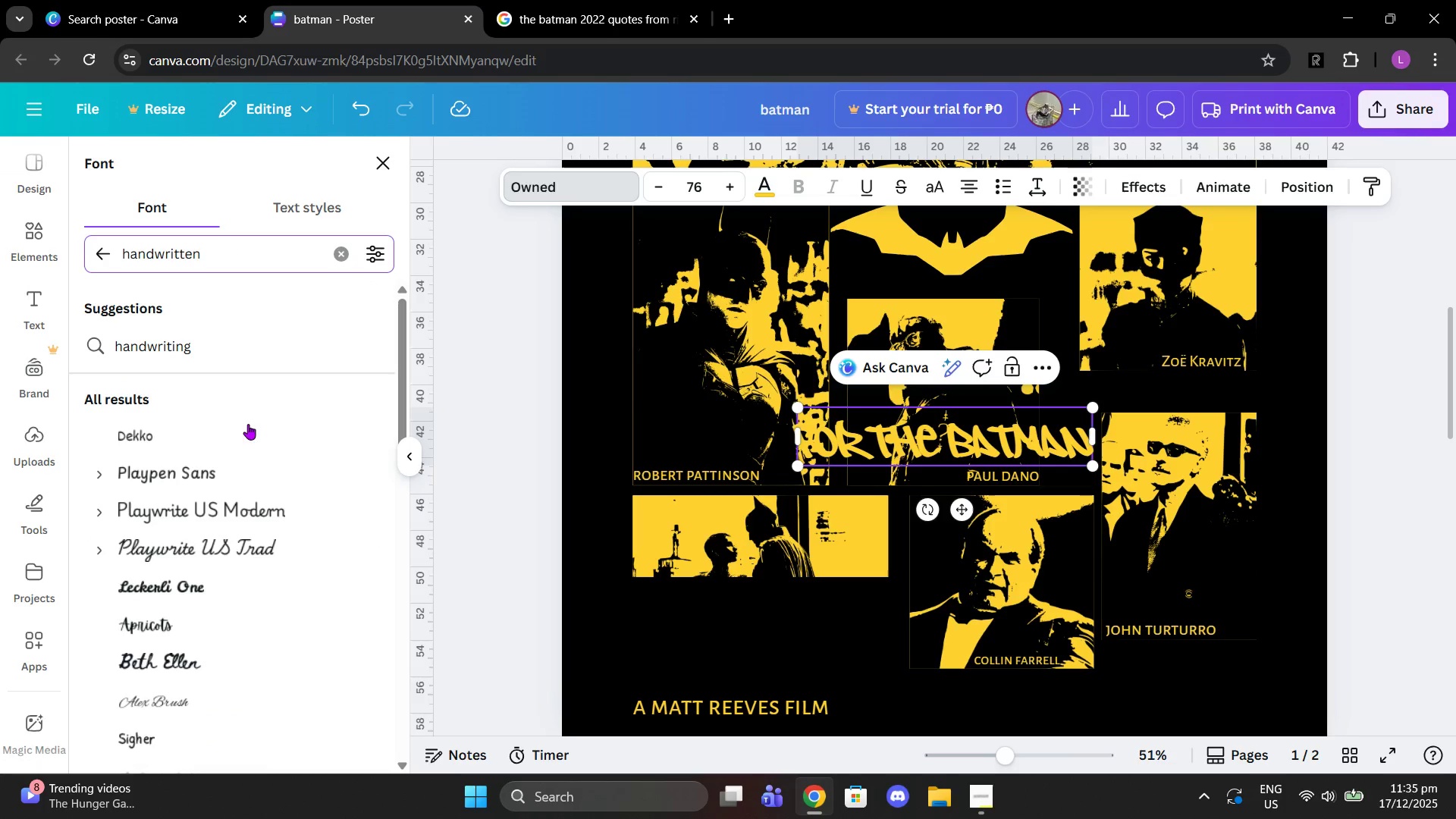 
scroll: coordinate [260, 595], scroll_direction: down, amount: 2.0
 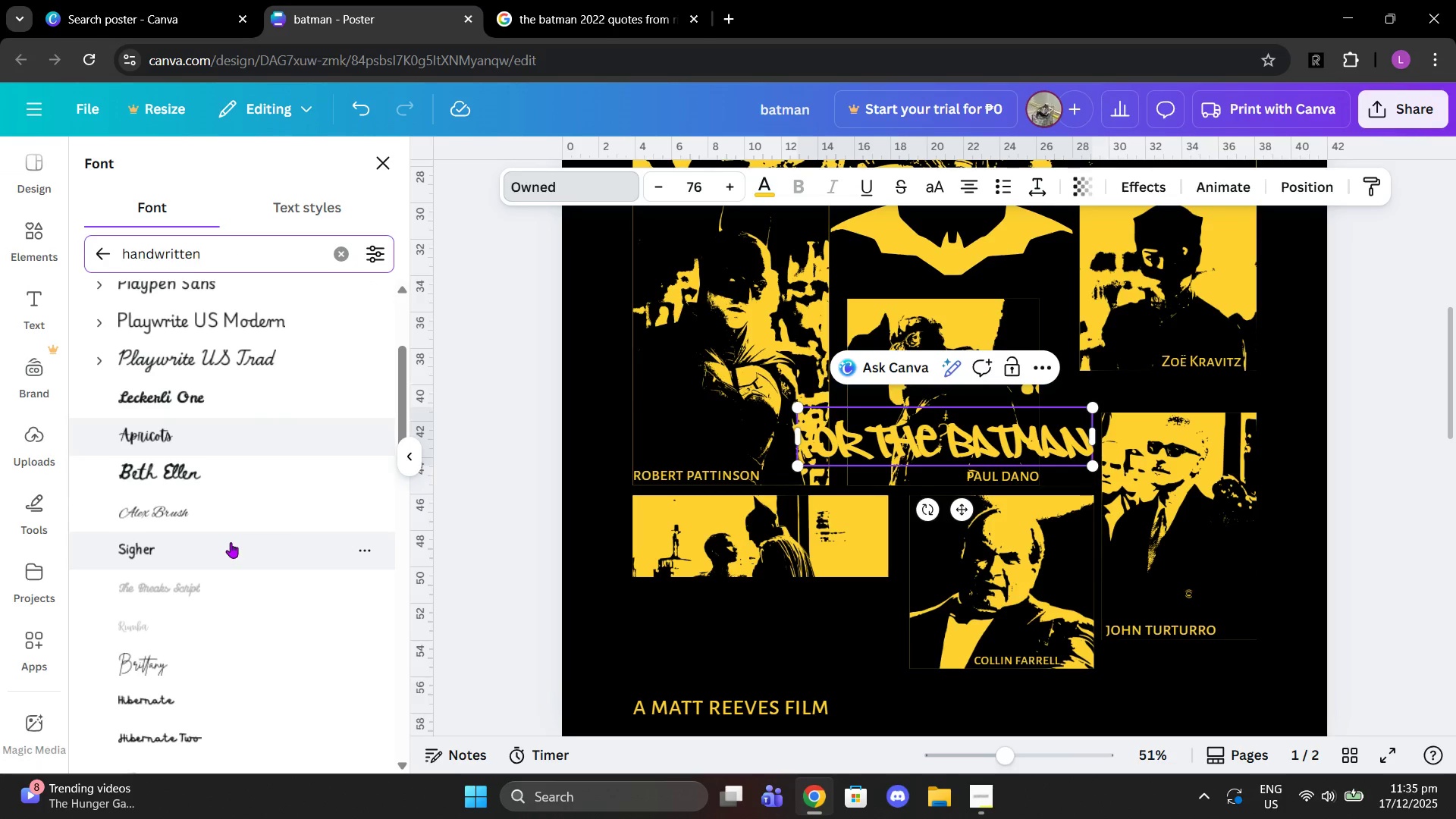 
left_click([231, 542])
 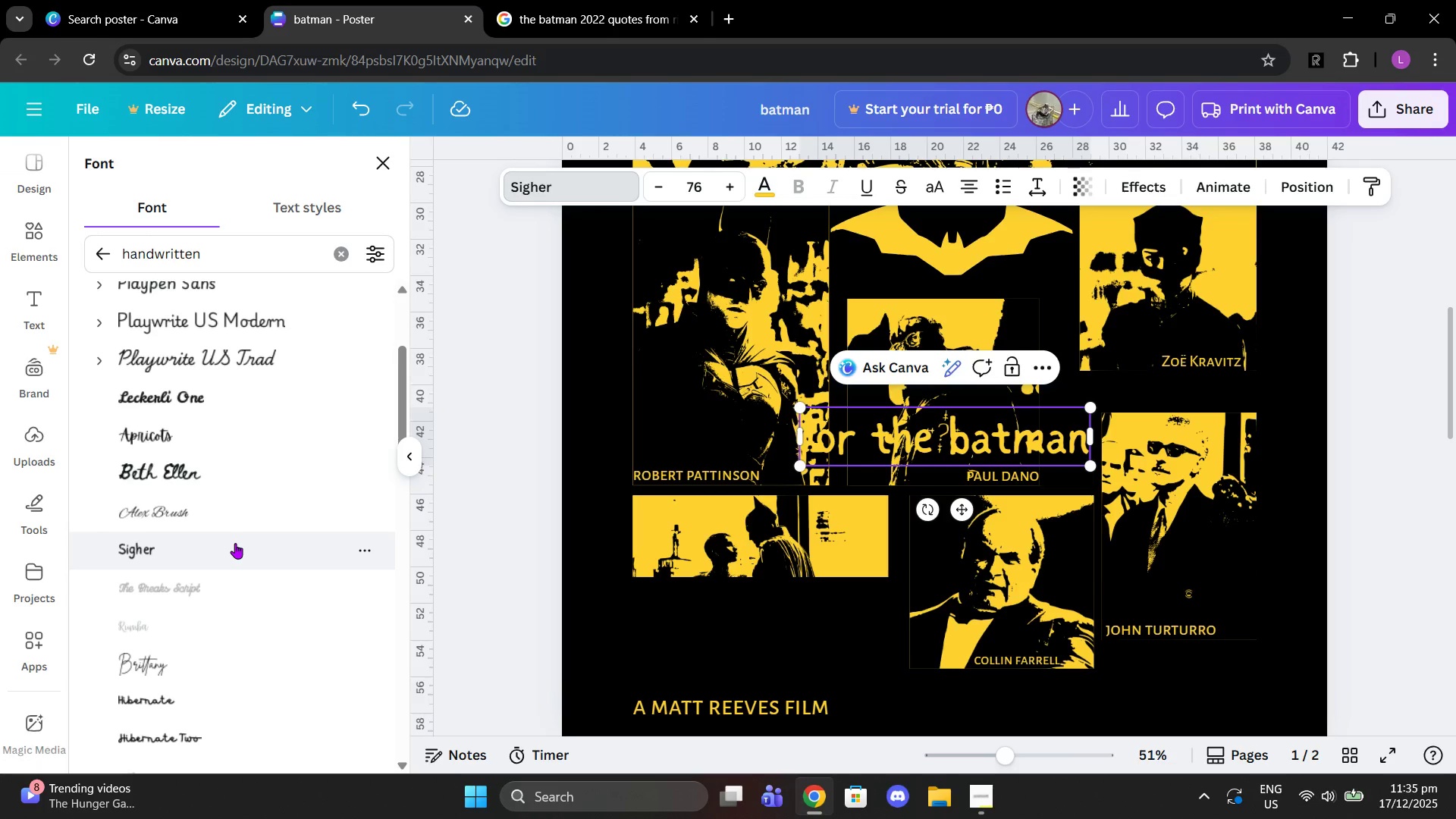 
scroll: coordinate [240, 544], scroll_direction: down, amount: 1.0
 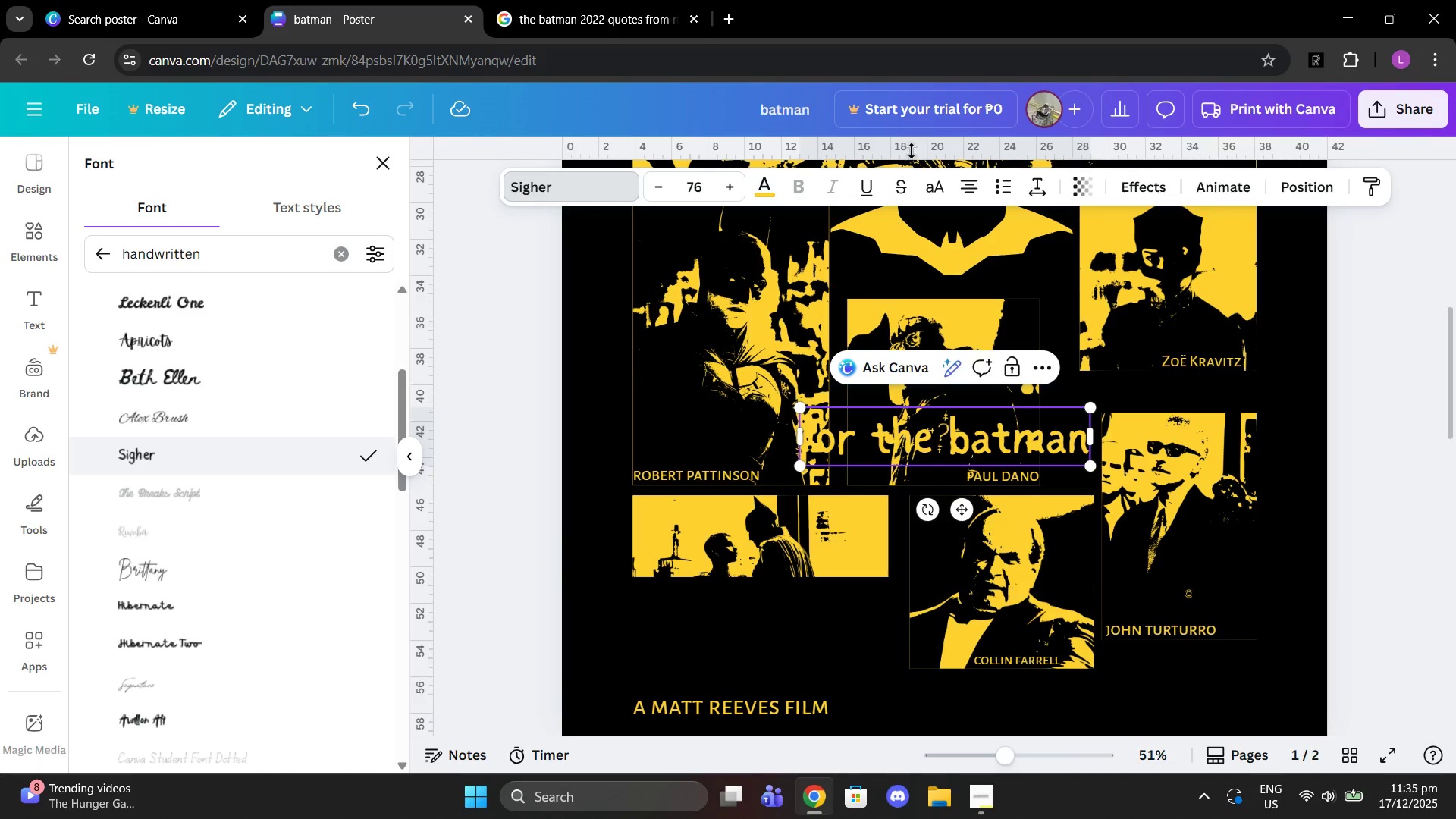 
left_click([930, 193])
 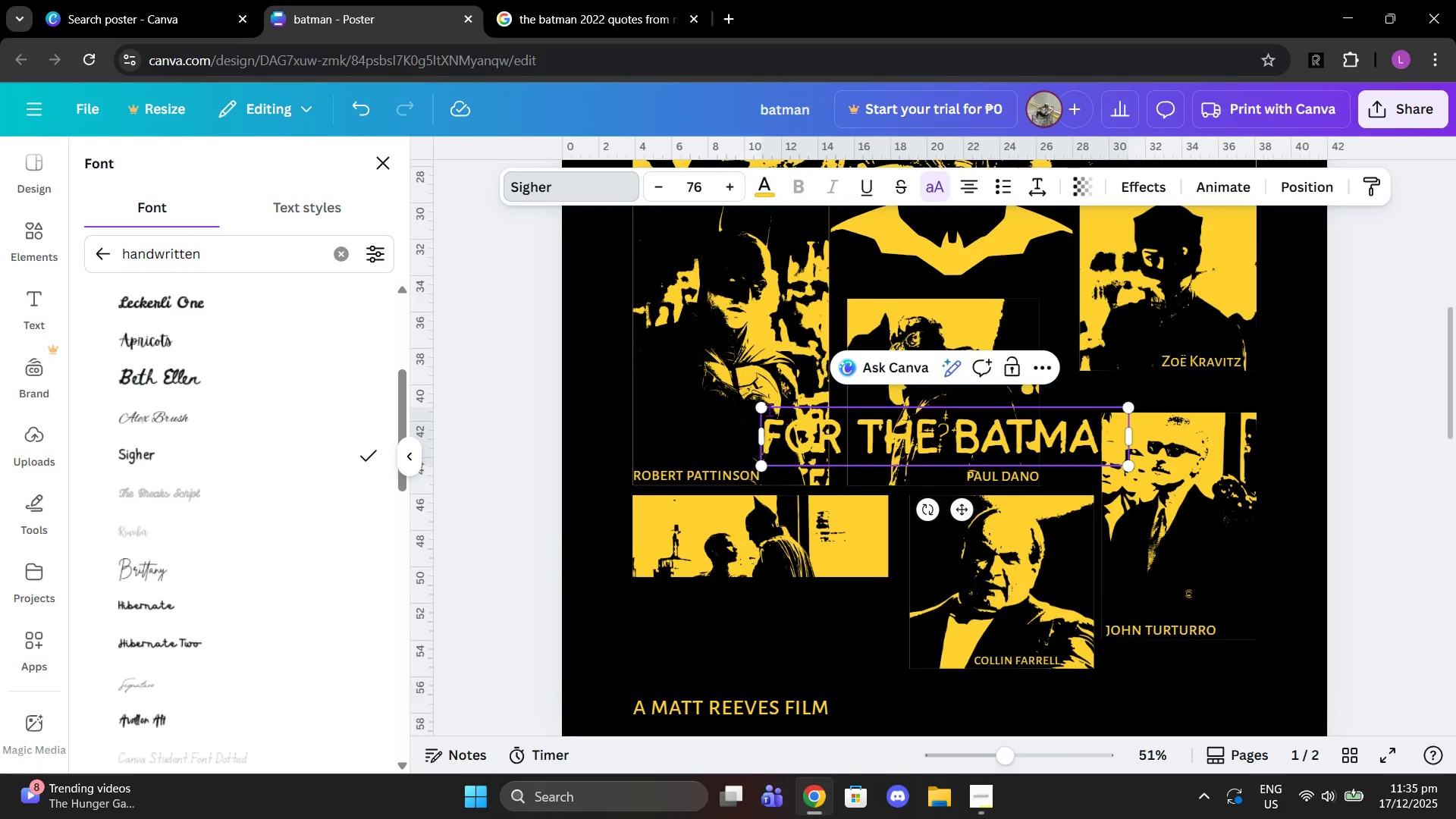 
left_click_drag(start_coordinate=[762, 412], to_coordinate=[934, 477])
 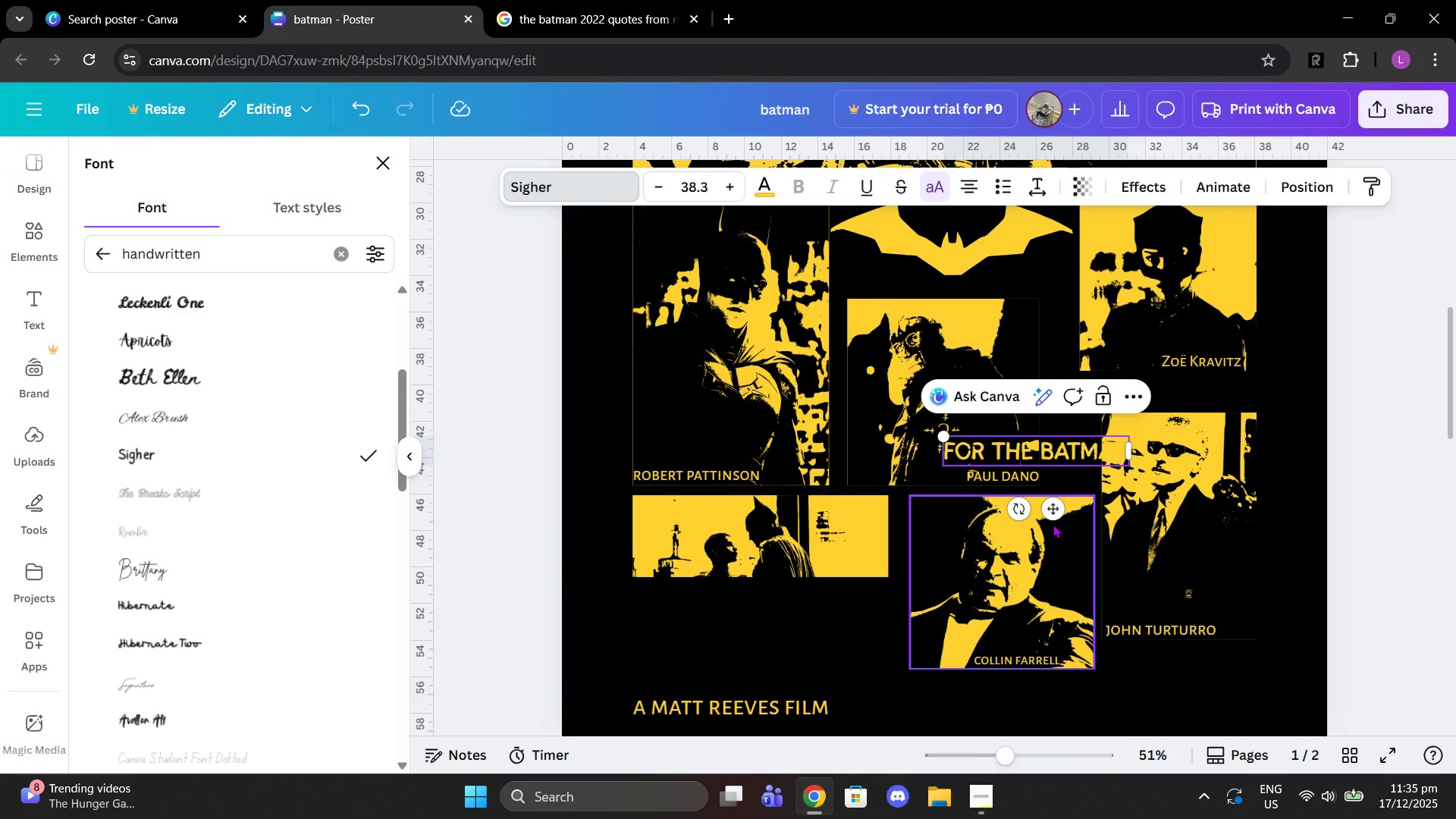 
left_click_drag(start_coordinate=[1053, 516], to_coordinate=[1162, 459])
 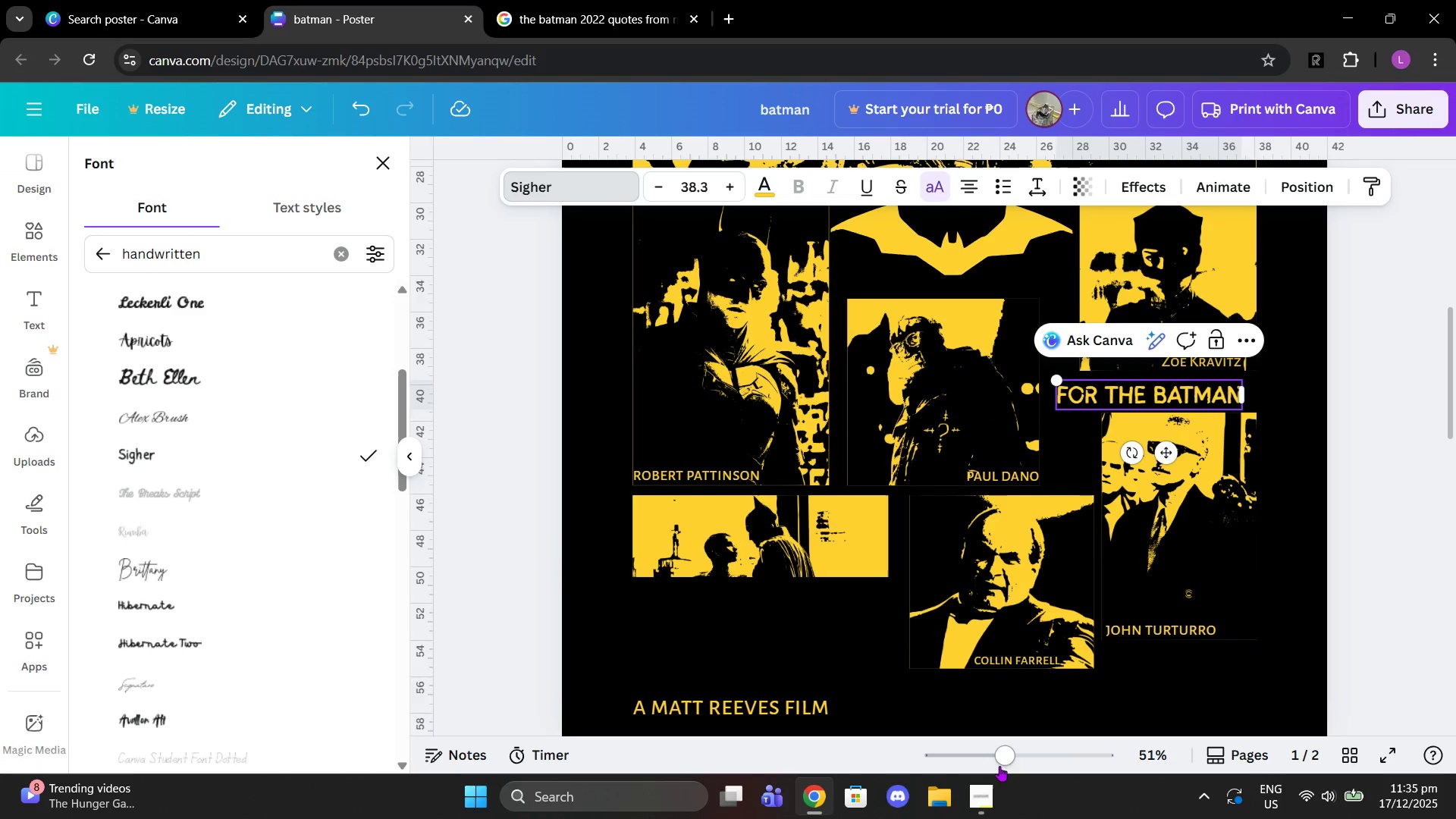 
left_click_drag(start_coordinate=[996, 768], to_coordinate=[1017, 770])
 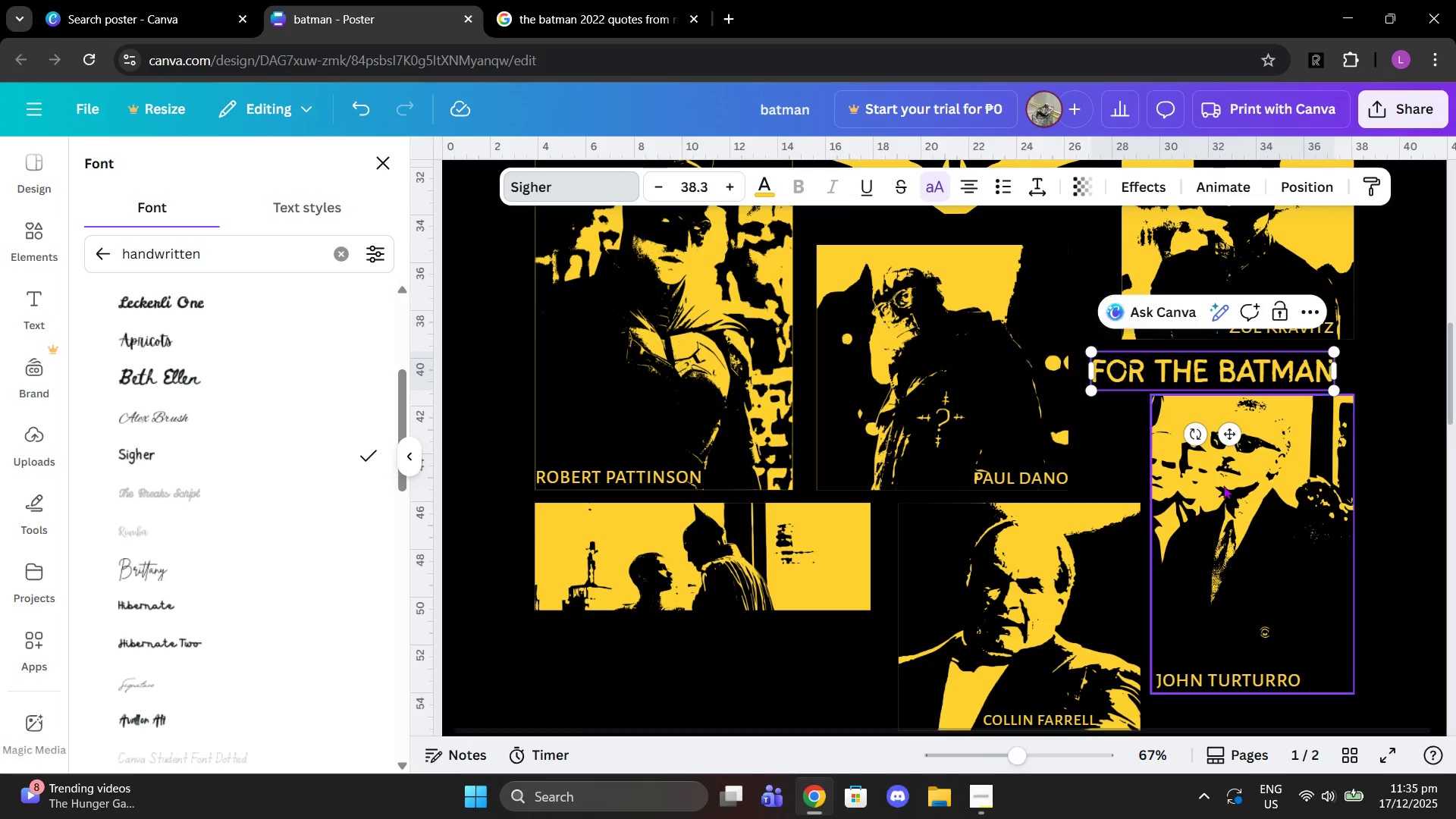 
scroll: coordinate [1223, 485], scroll_direction: up, amount: 1.0
 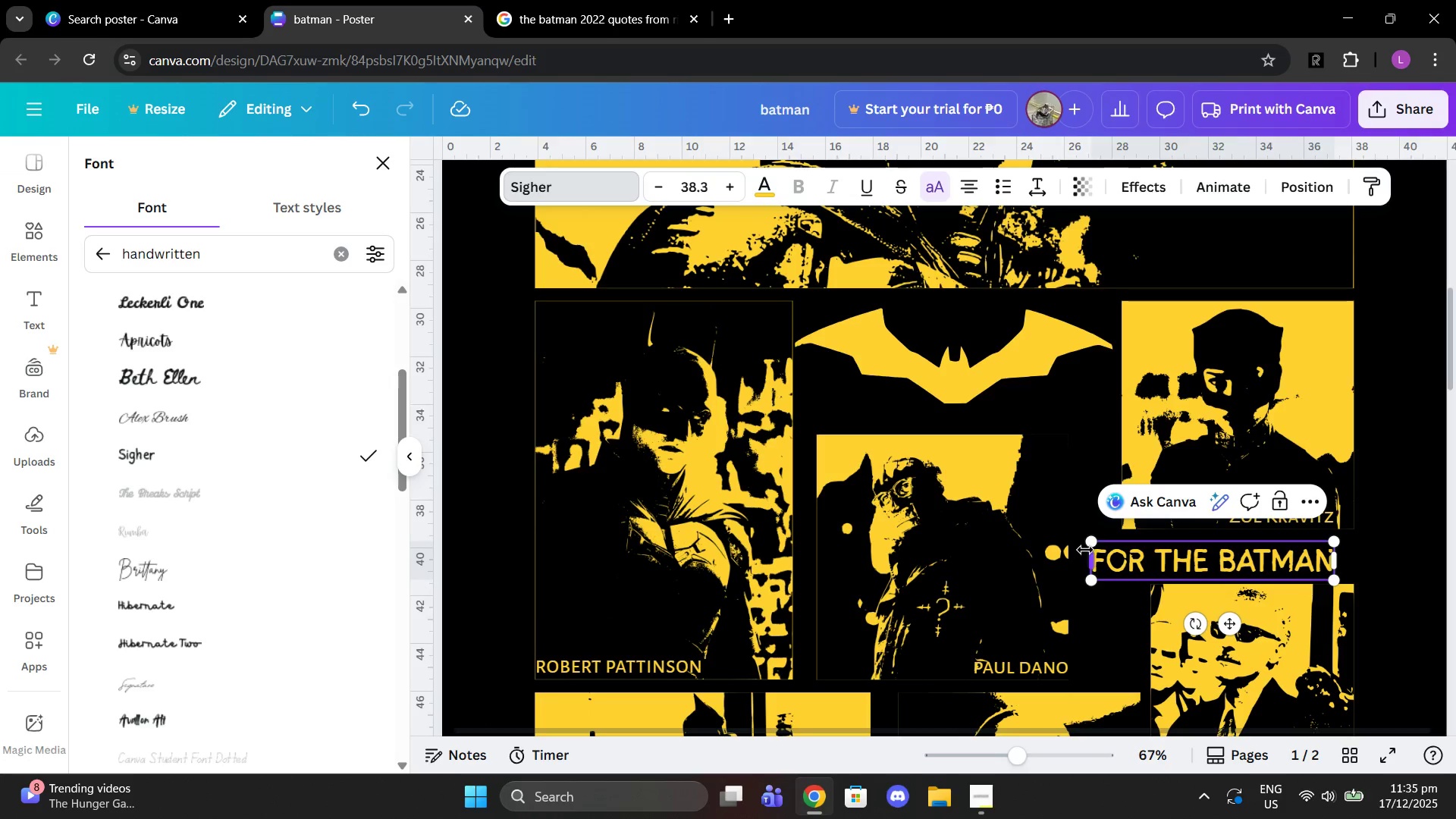 
left_click_drag(start_coordinate=[1092, 544], to_coordinate=[1131, 555])
 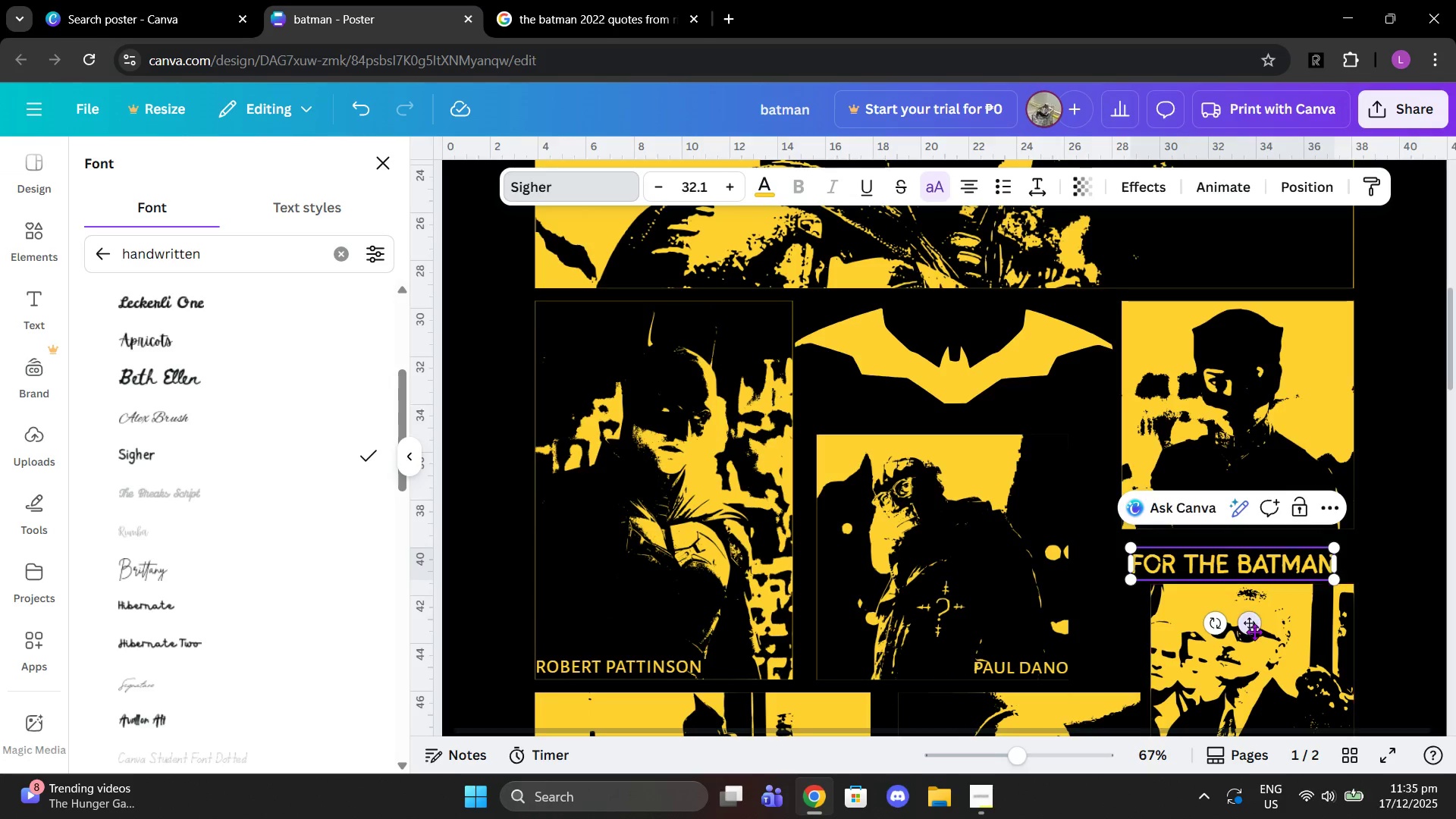 
left_click_drag(start_coordinate=[1251, 630], to_coordinate=[1202, 623])
 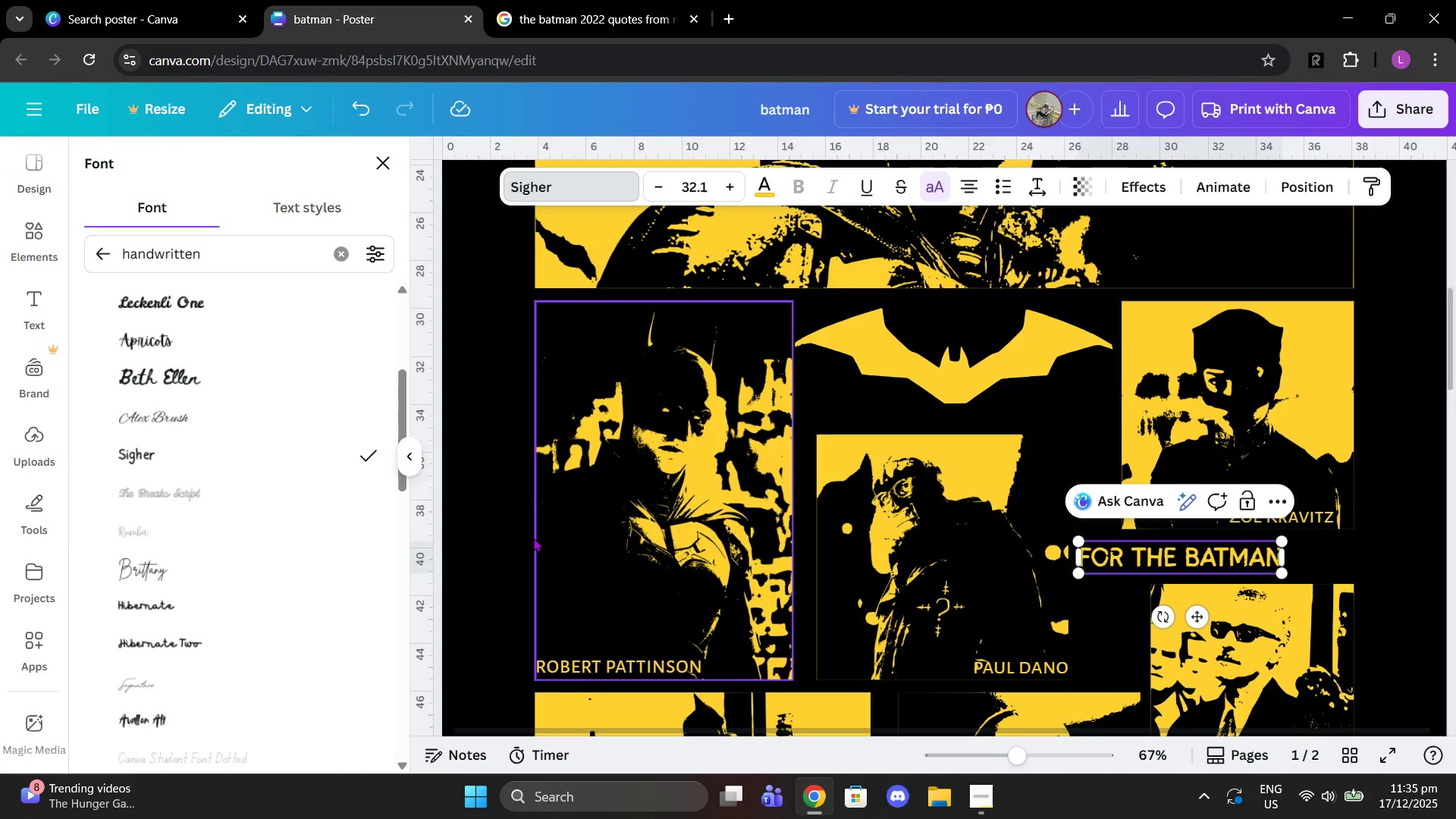 
scroll: coordinate [258, 542], scroll_direction: down, amount: 1.0
 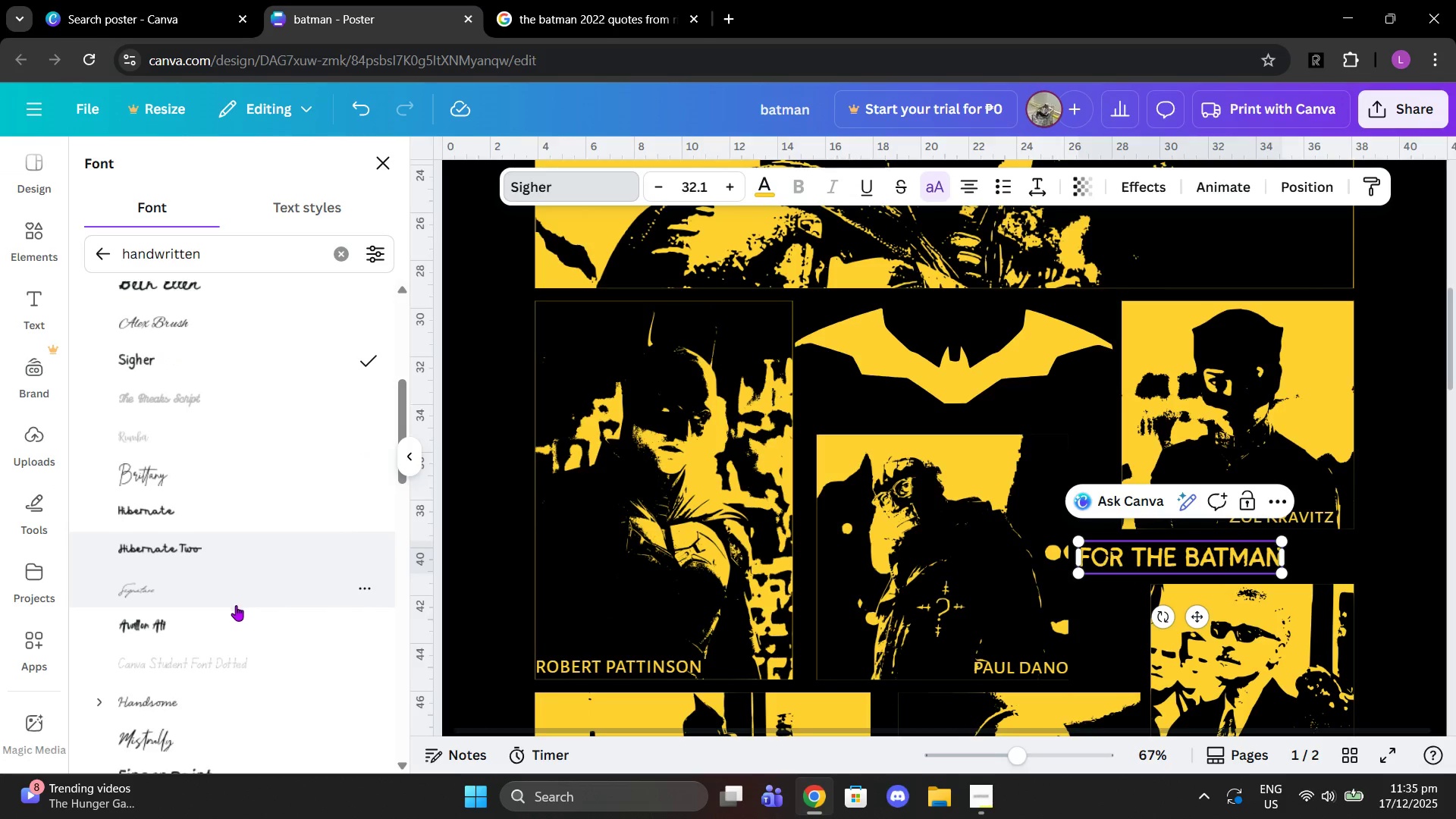 
left_click([240, 613])
 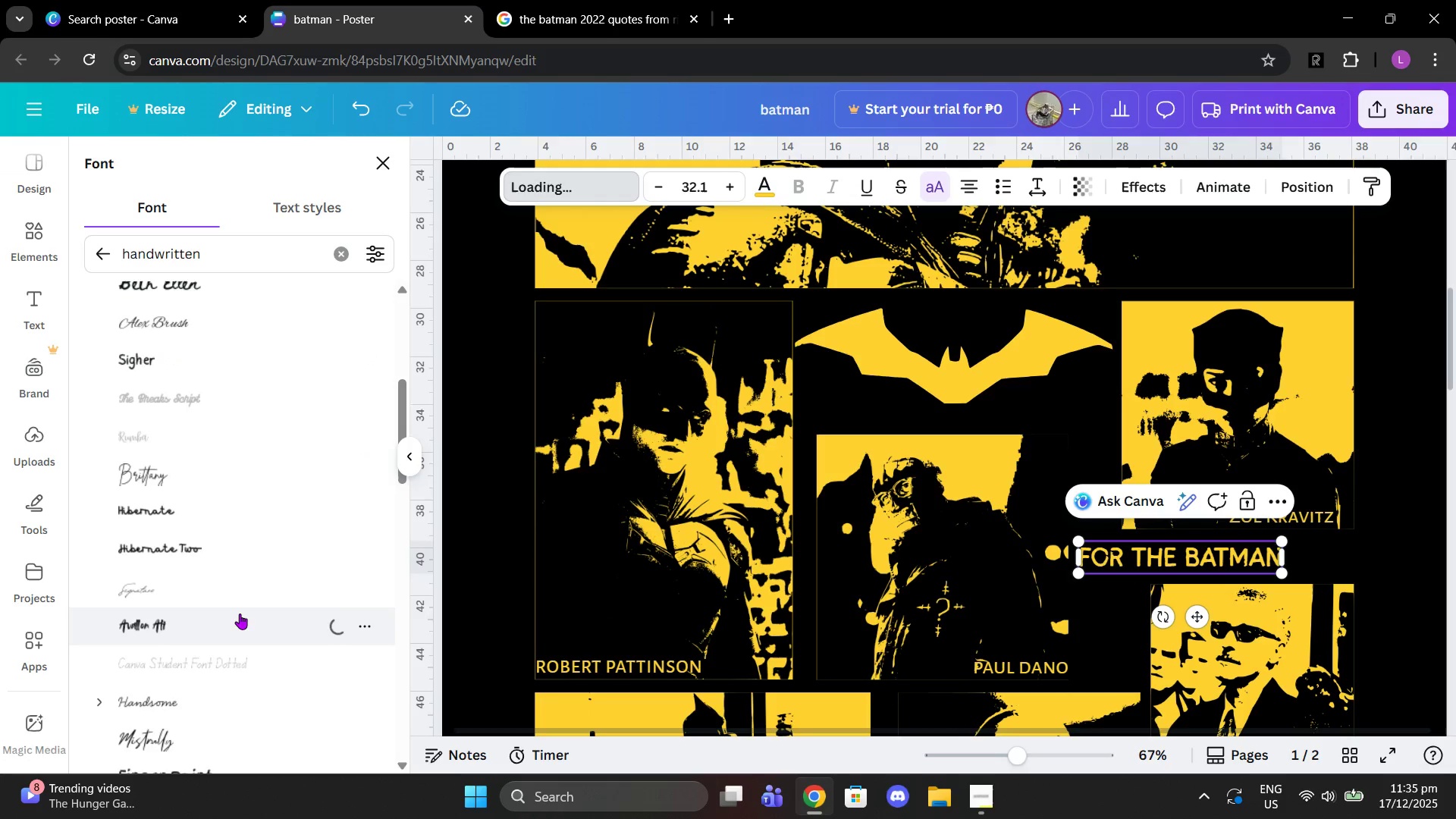 
scroll: coordinate [240, 613], scroll_direction: down, amount: 2.0
 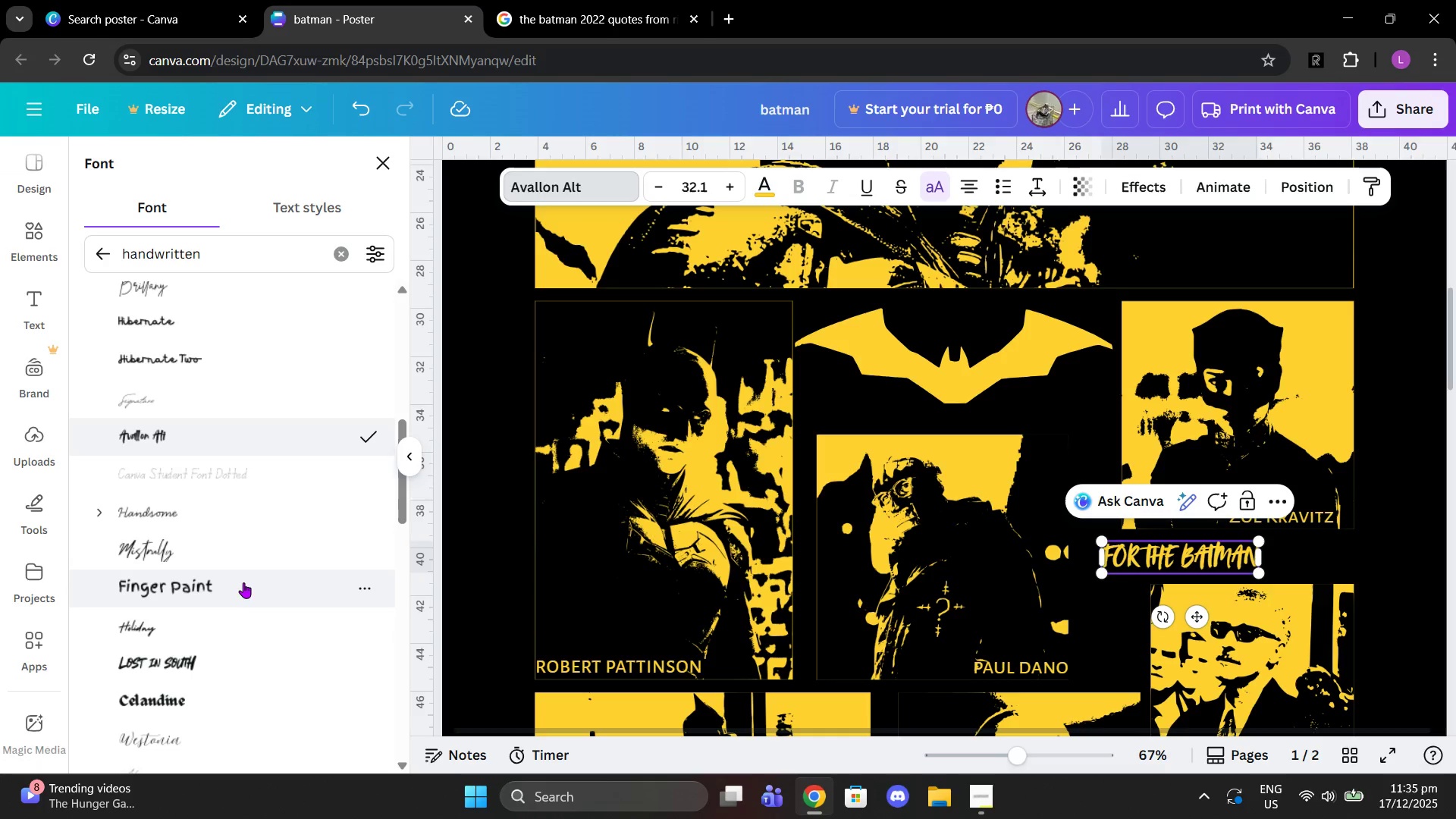 
left_click([242, 588])
 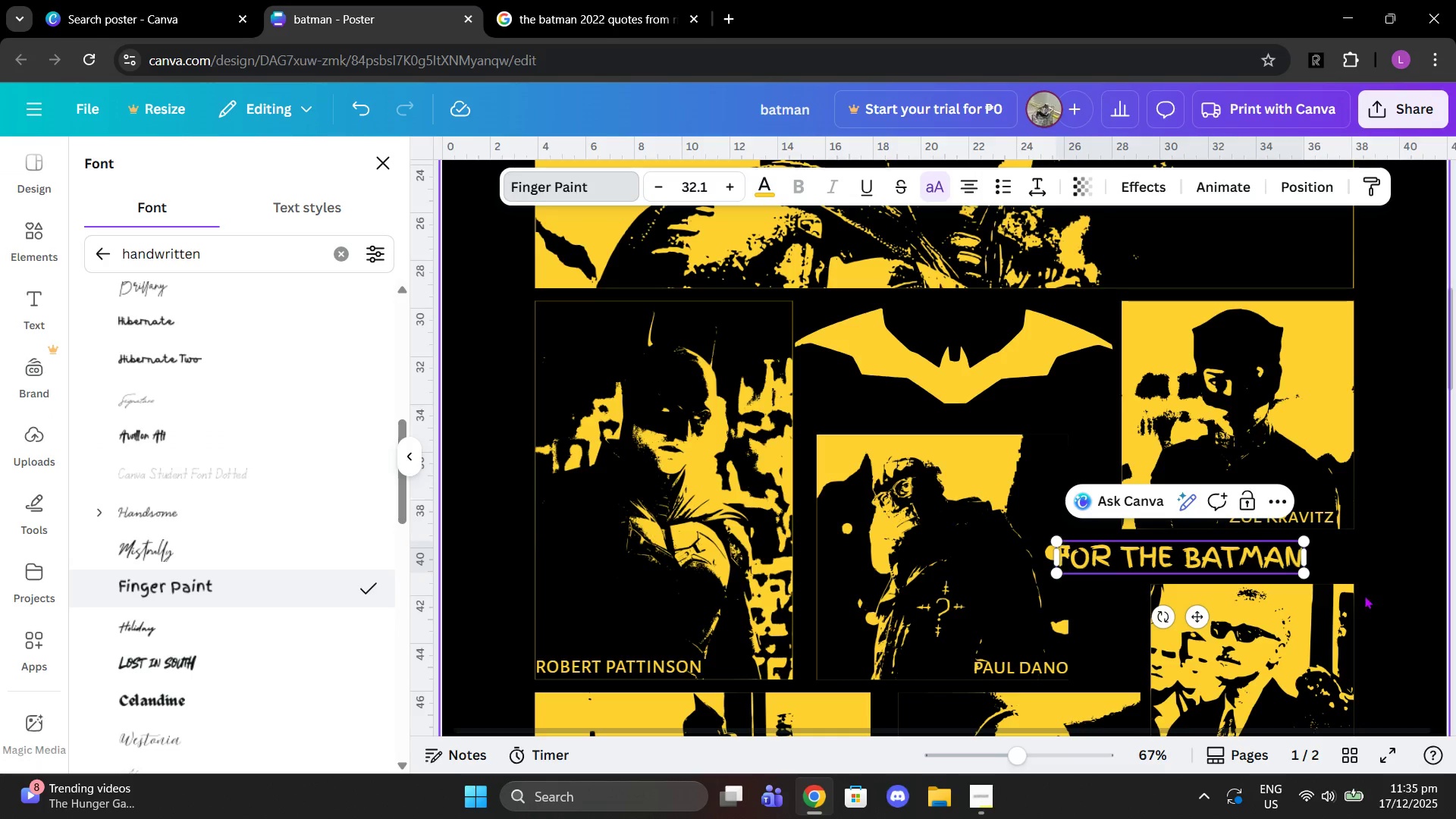 
left_click_drag(start_coordinate=[1247, 560], to_coordinate=[1260, 560])
 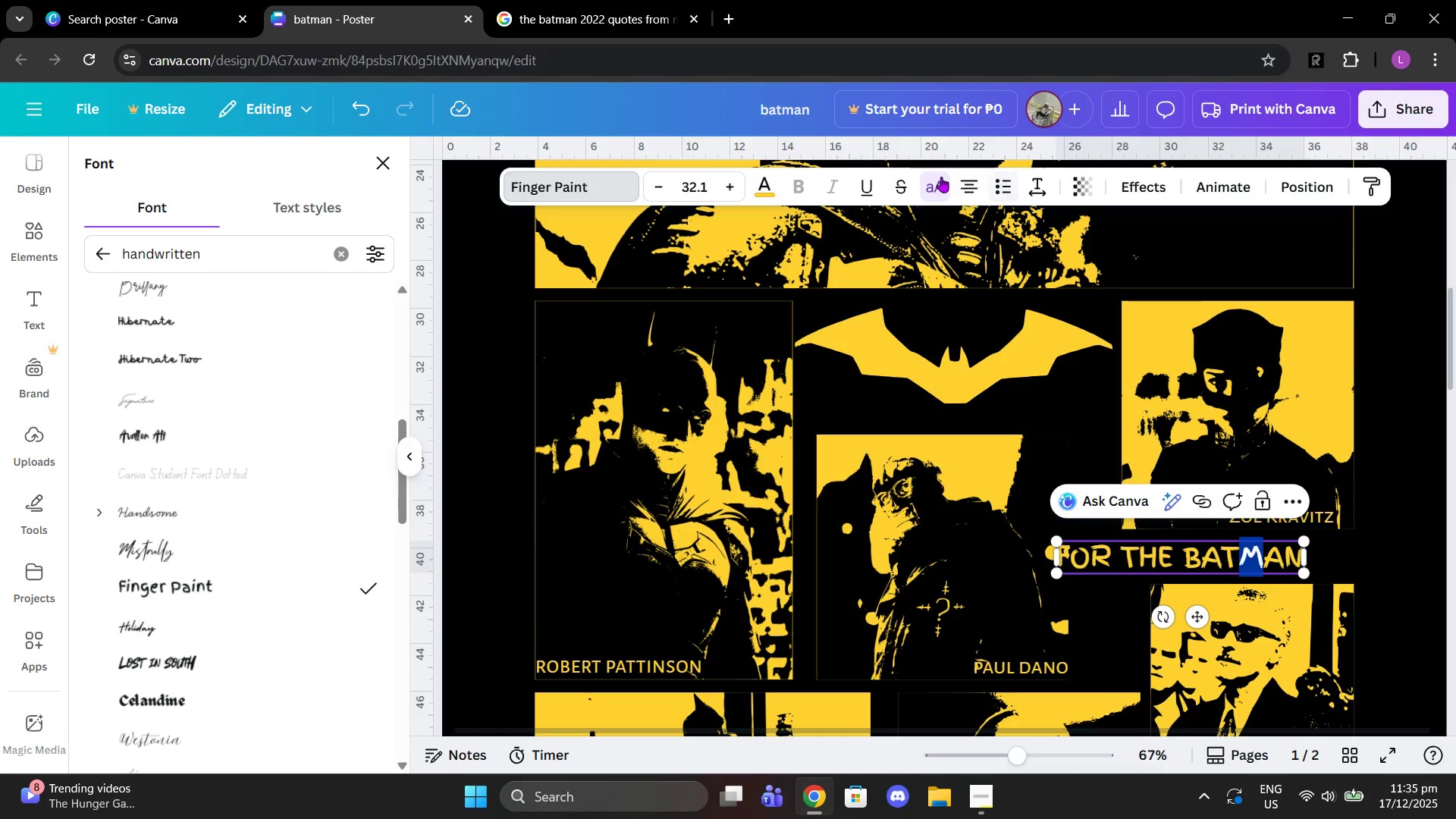 
left_click([939, 177])
 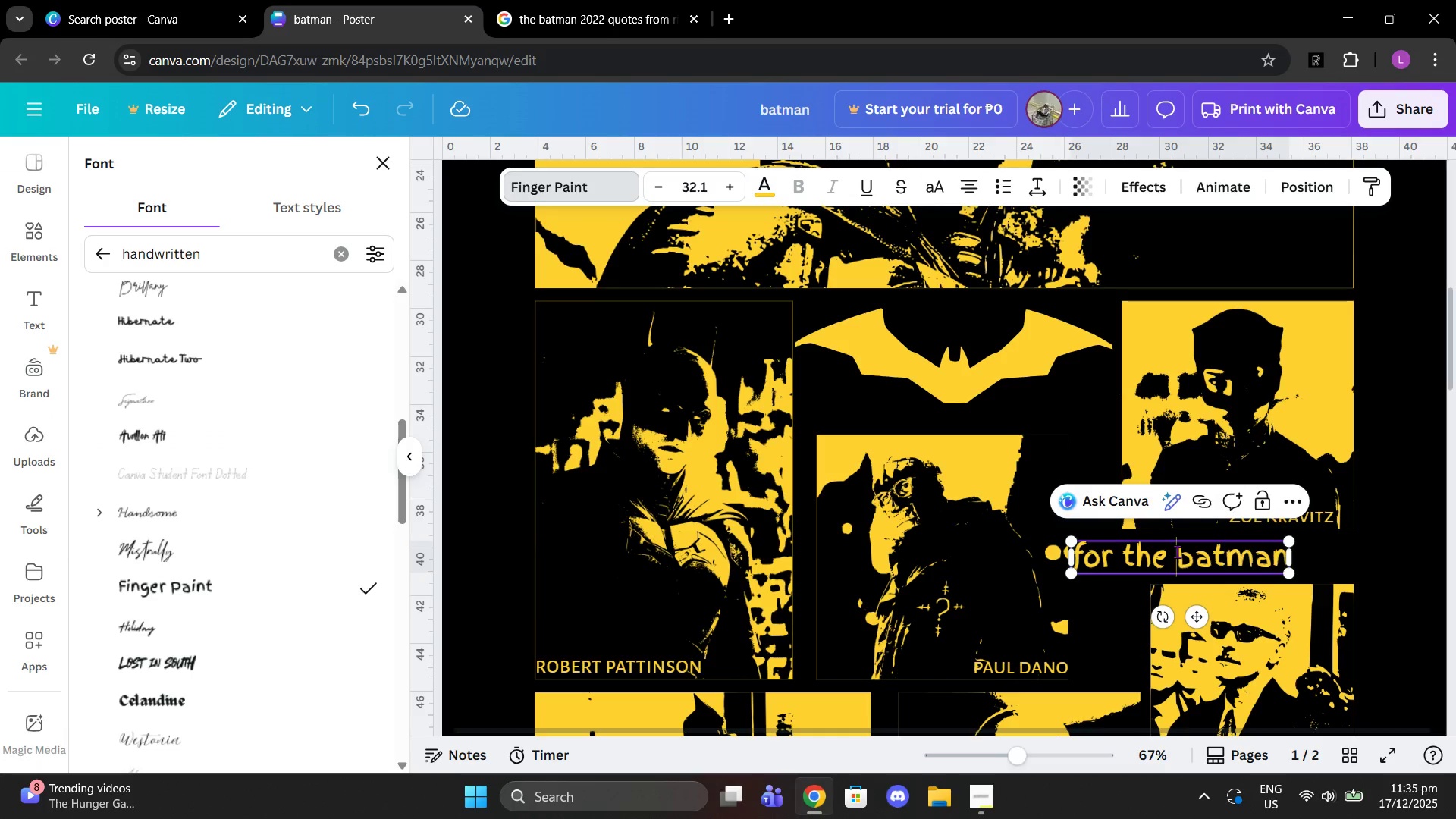 
double_click([1189, 551])
 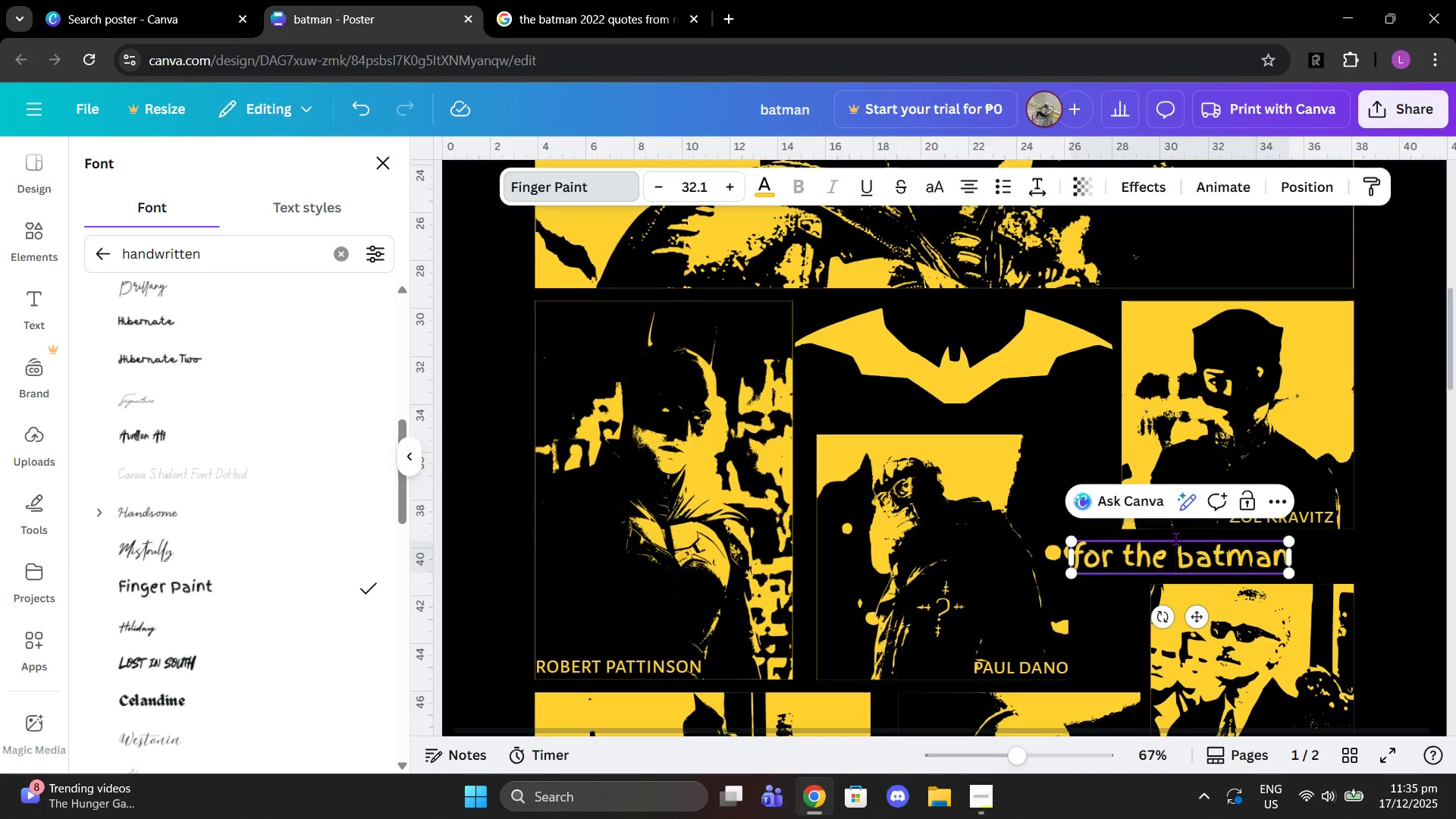 
key(Backspace)
 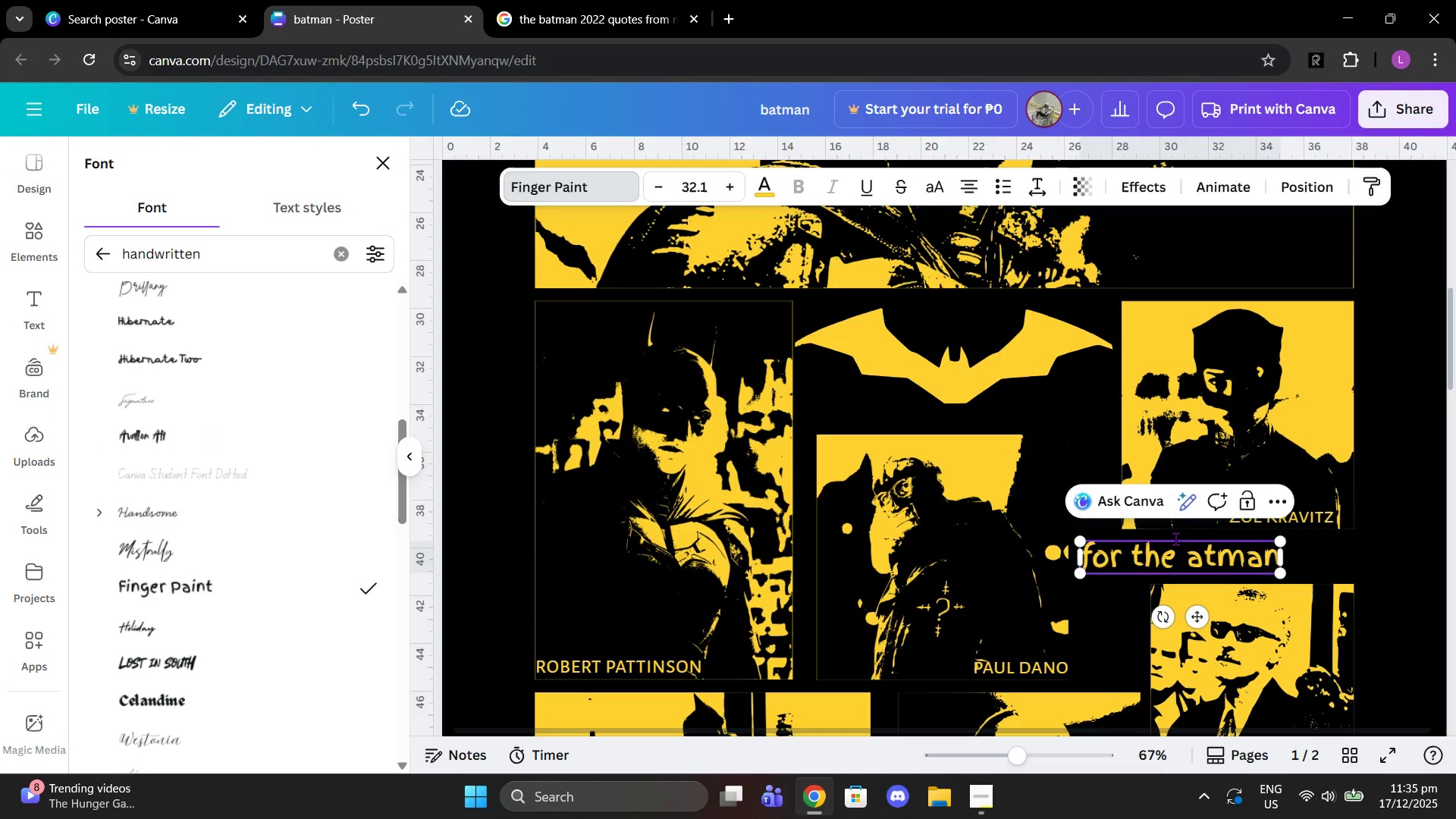 
key(Shift+B)
 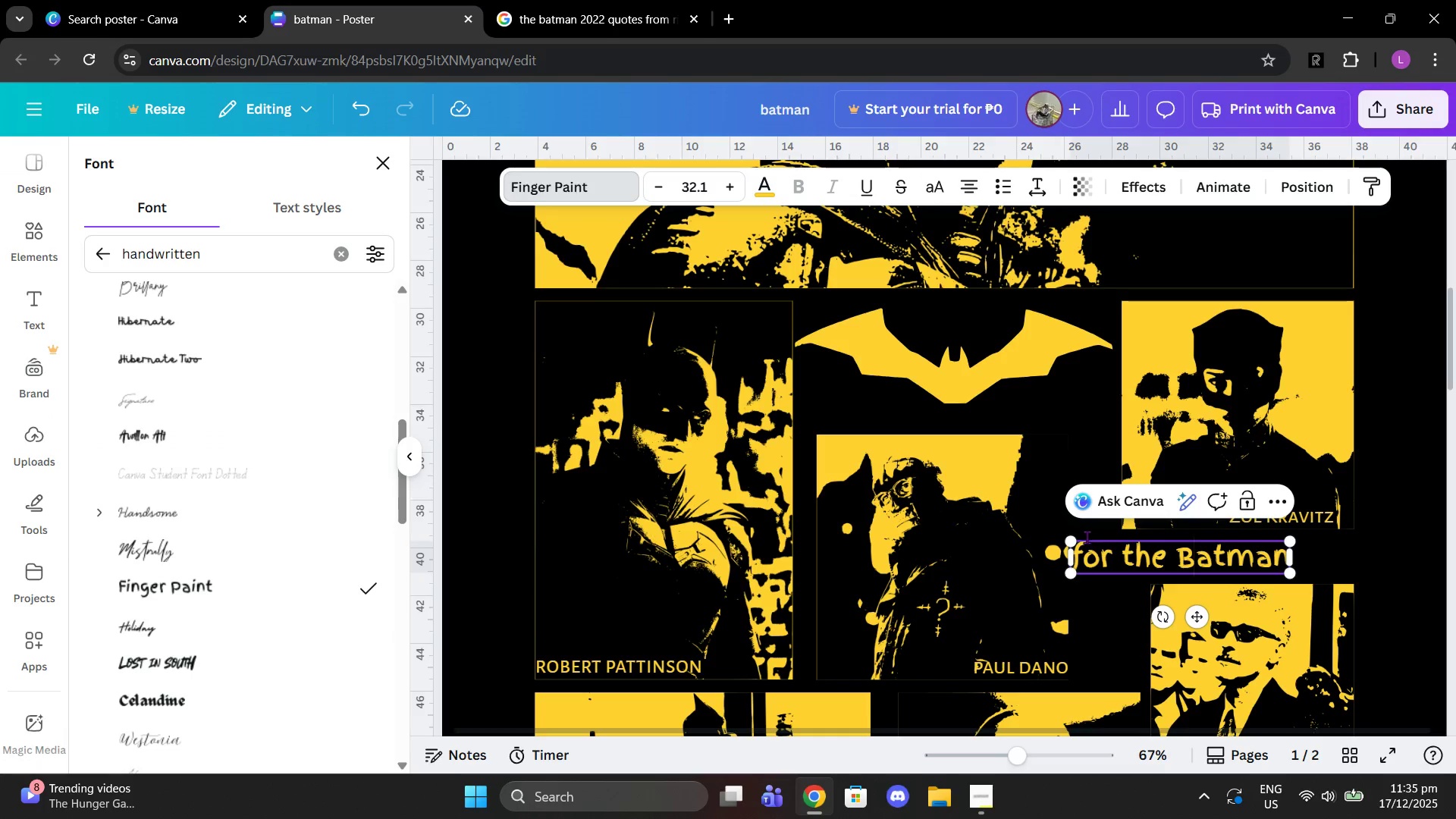 
left_click([1087, 547])
 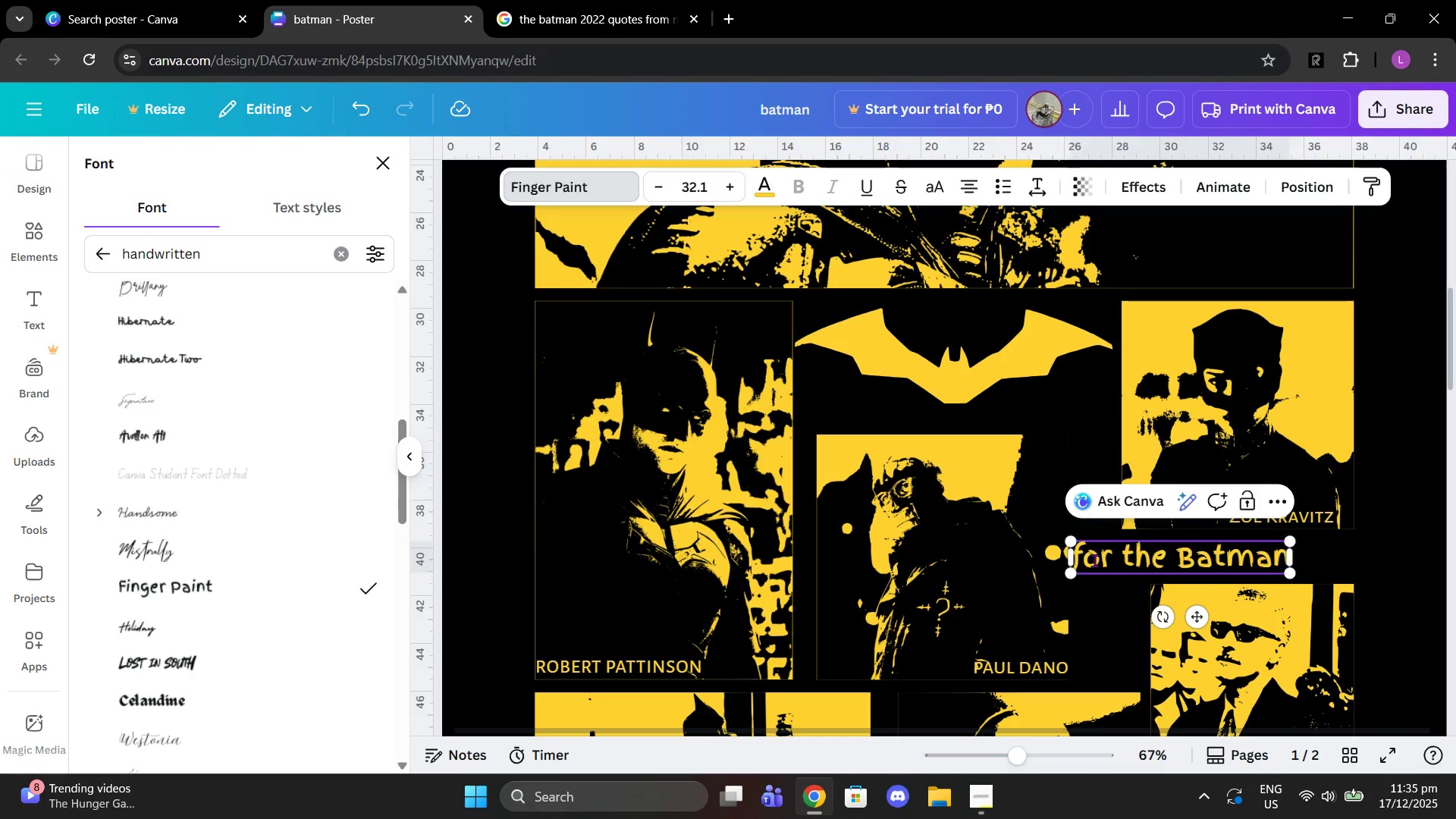 
key(Backspace)
 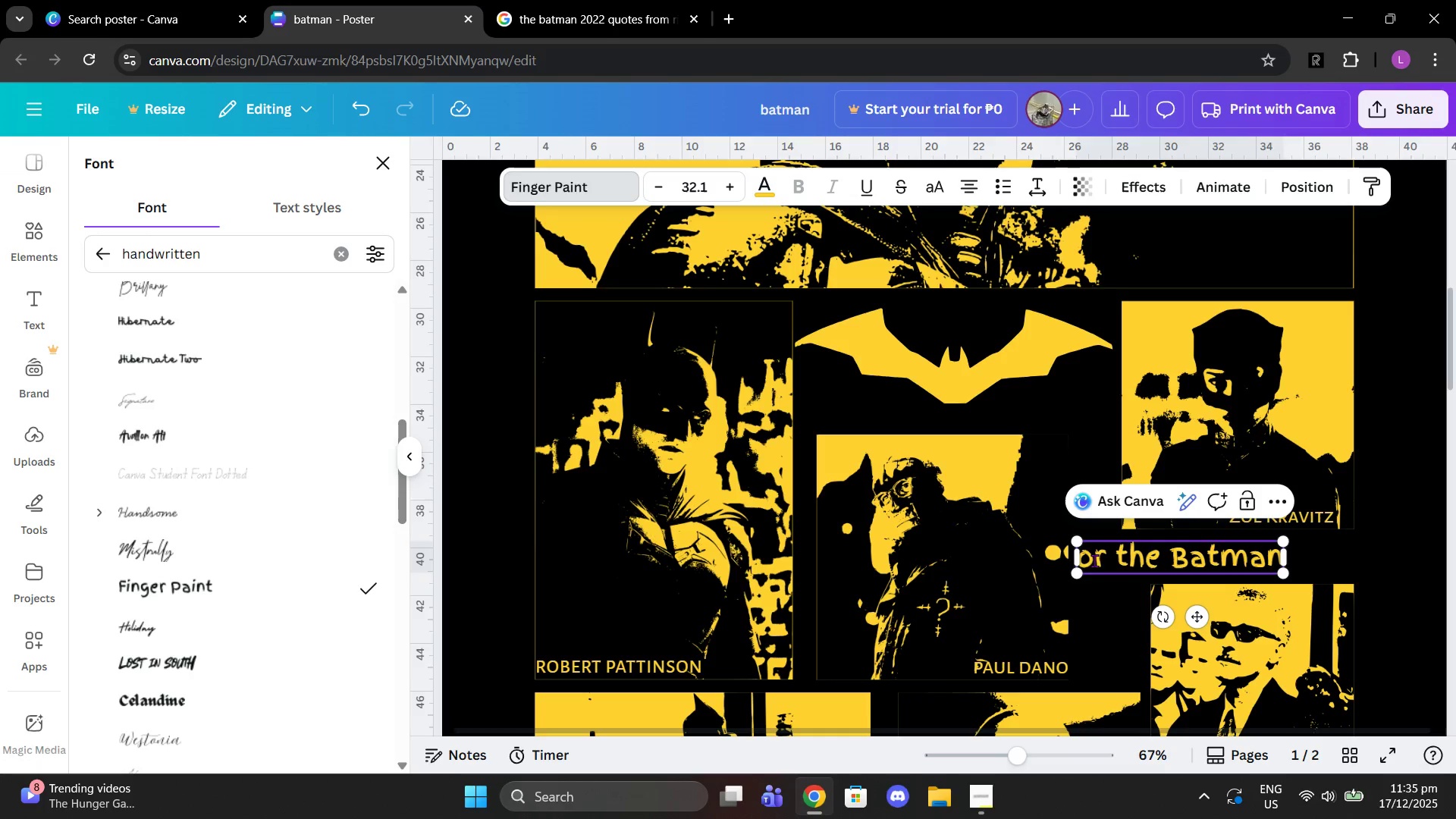 
key(Shift+F)
 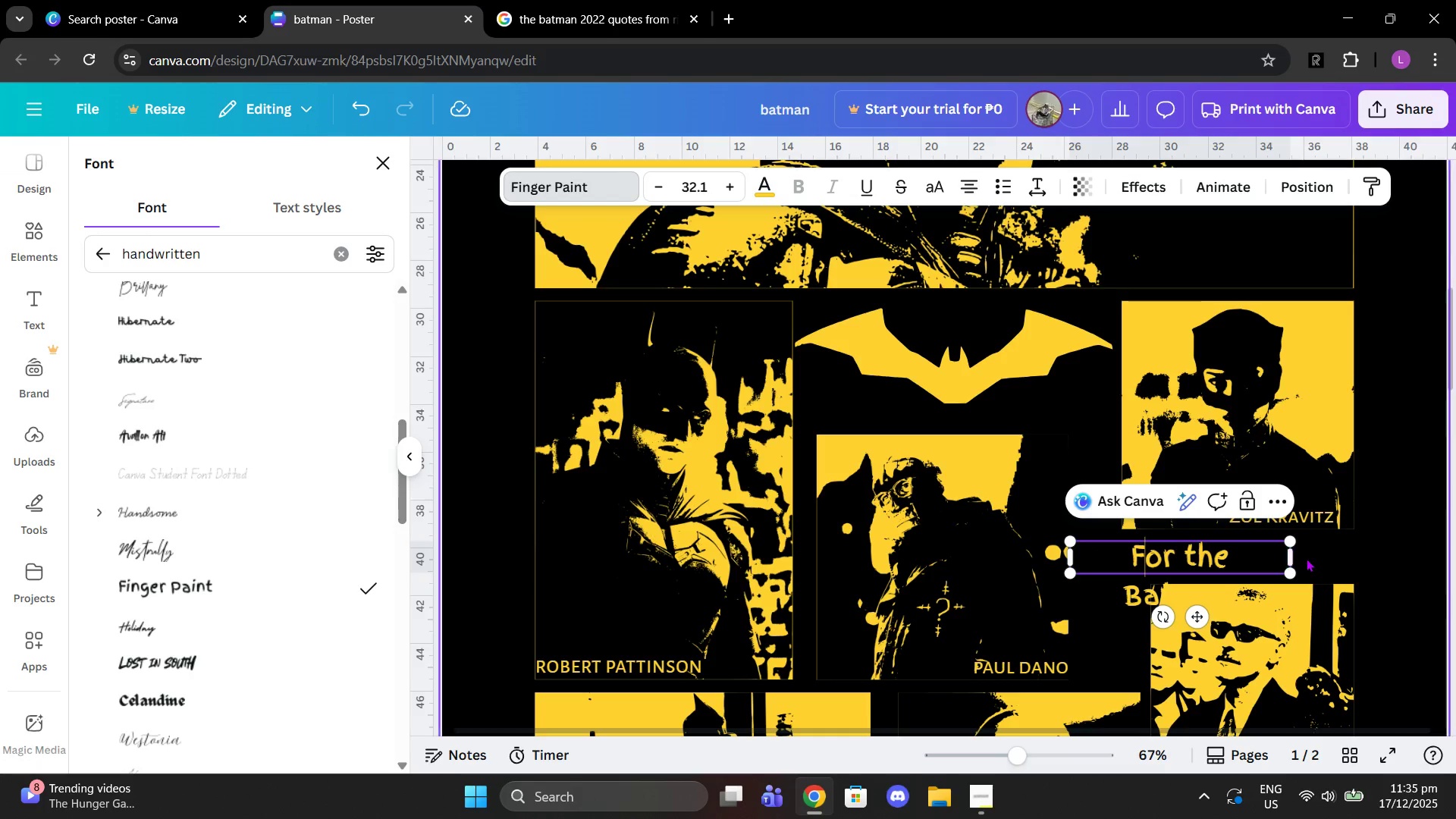 
left_click_drag(start_coordinate=[1291, 556], to_coordinate=[1312, 557])
 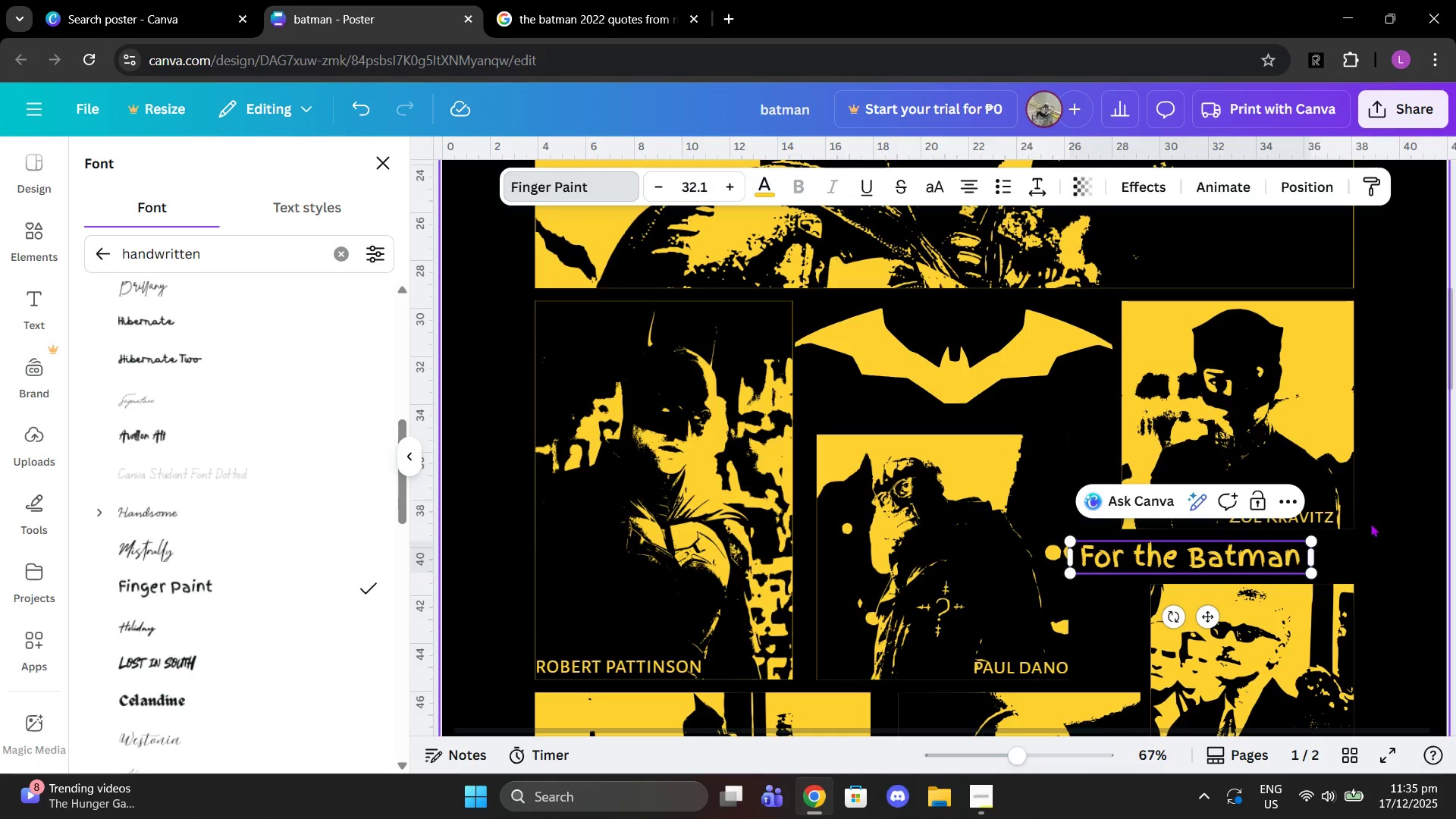 
left_click([1370, 523])
 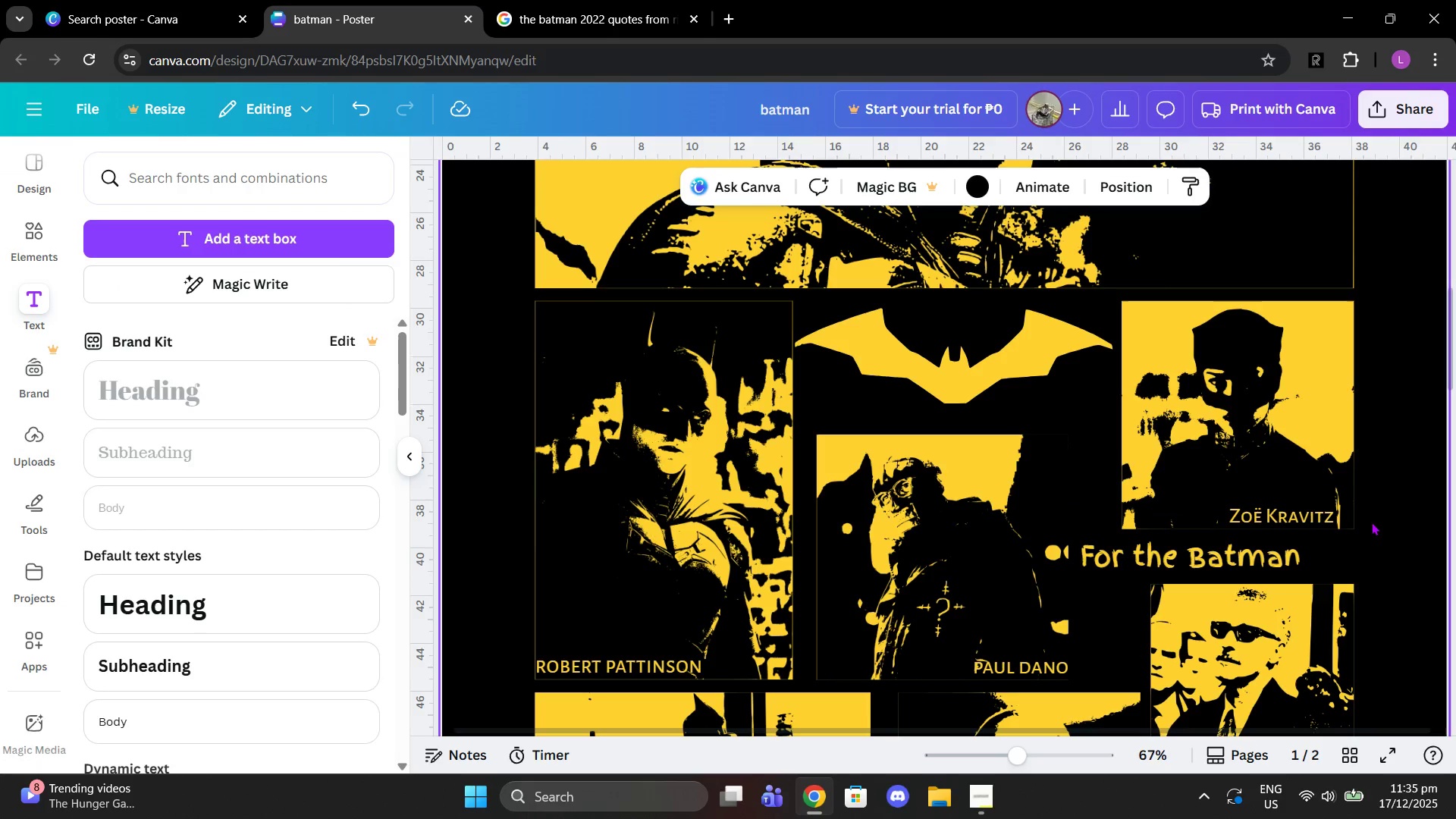 
left_click([1382, 518])
 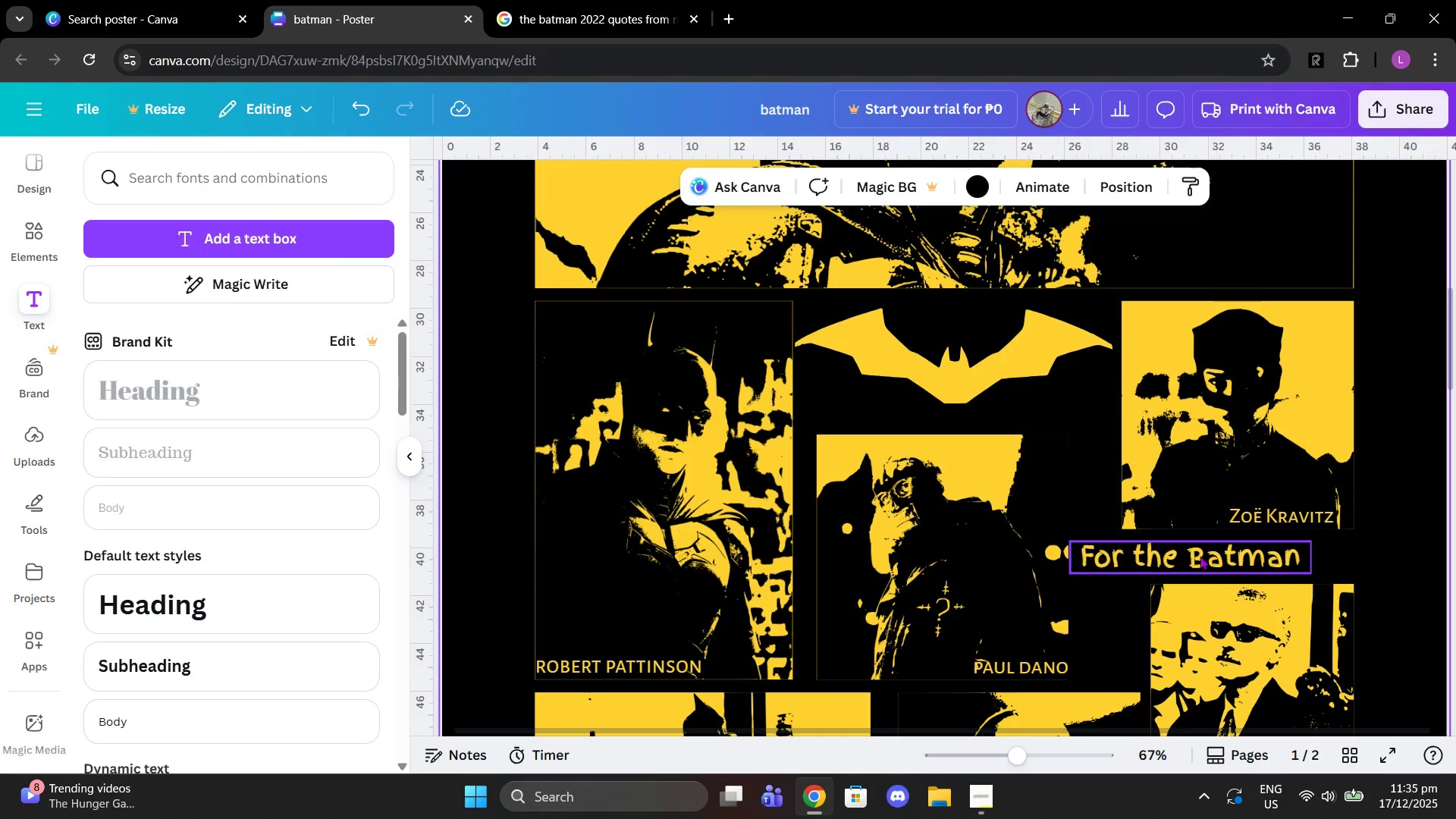 
left_click_drag(start_coordinate=[1196, 558], to_coordinate=[1241, 557])
 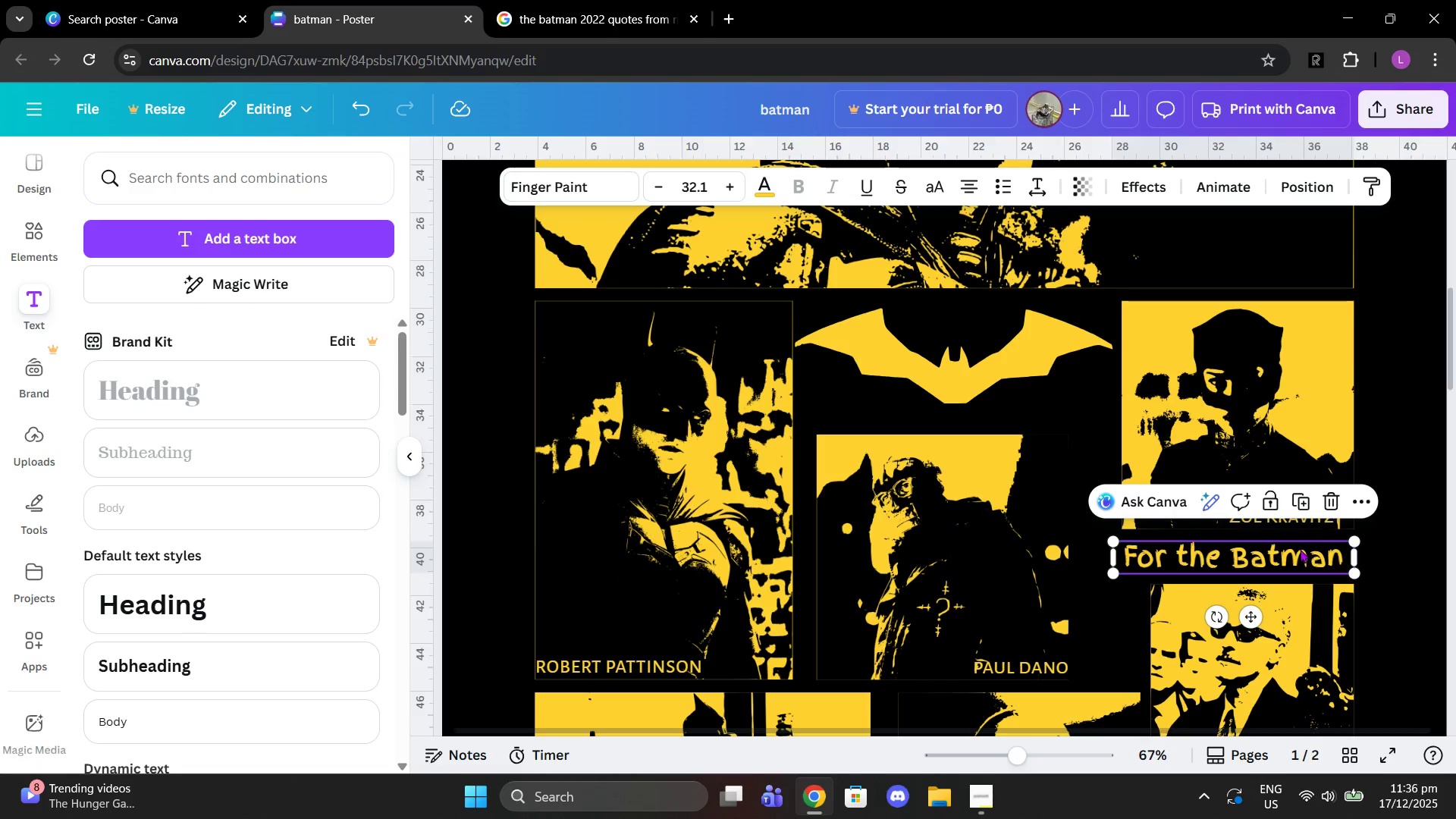 
left_click_drag(start_coordinate=[1288, 558], to_coordinate=[1251, 558])
 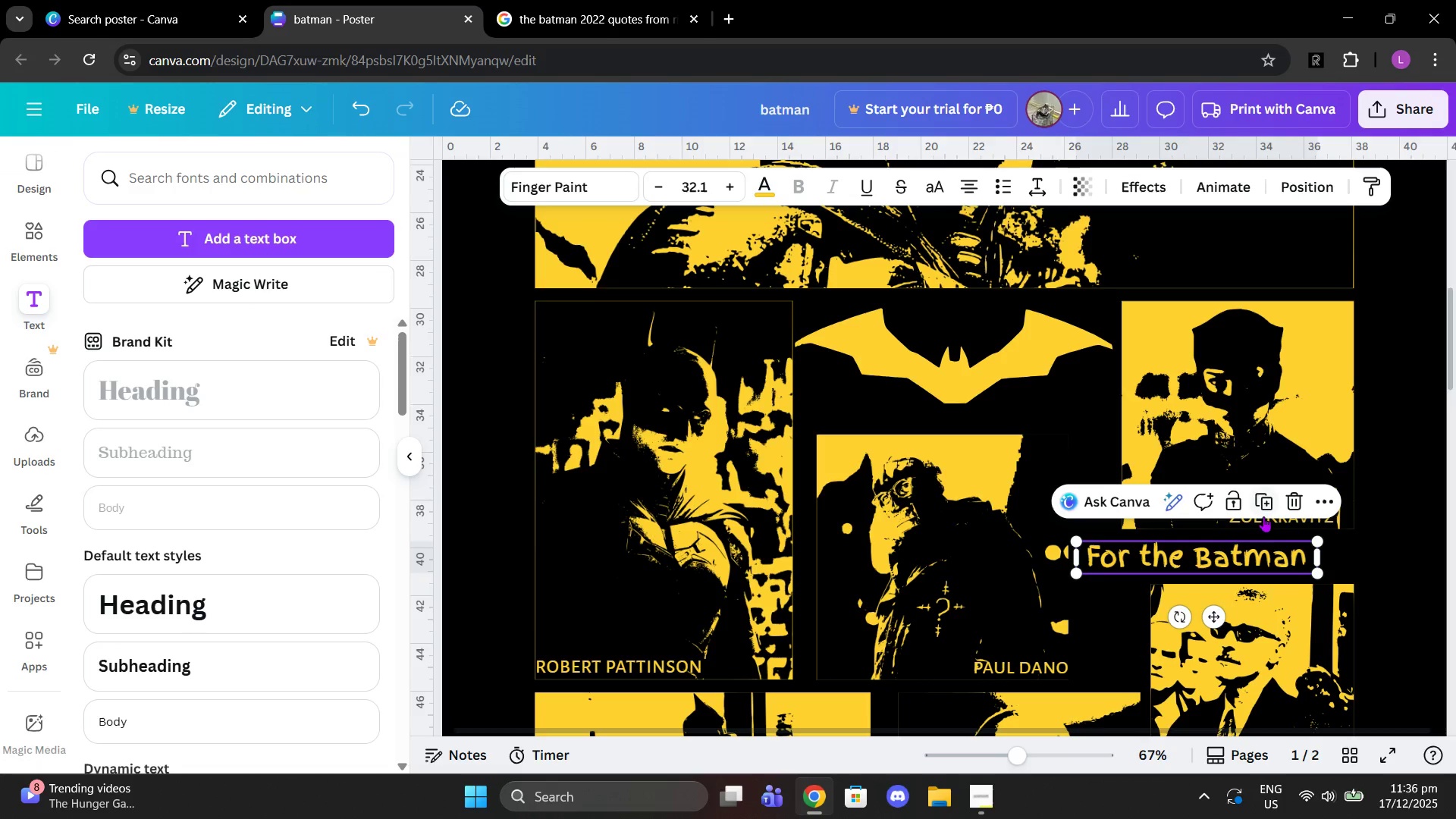 
left_click([1316, 557])
 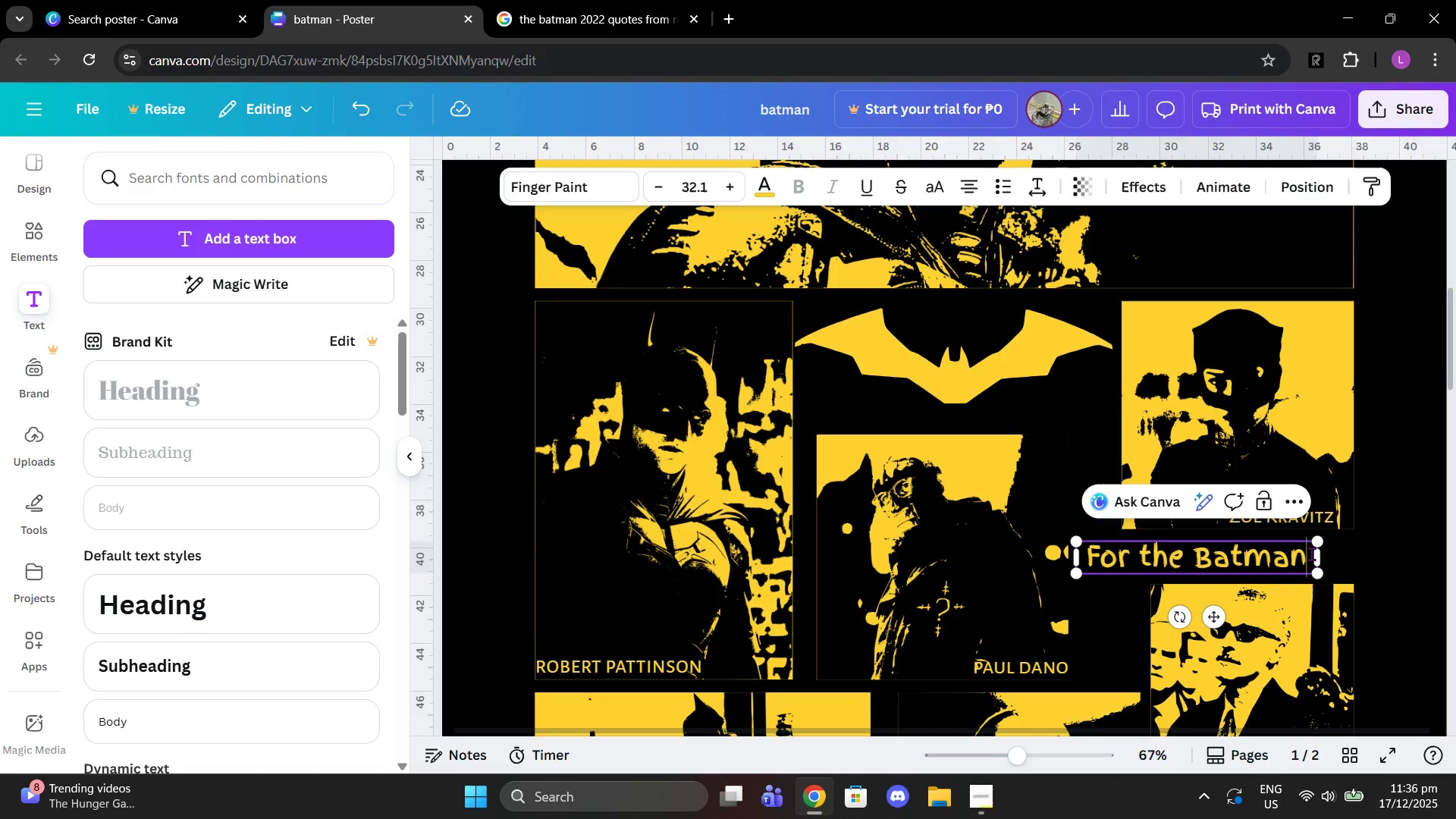 
key(Space)
 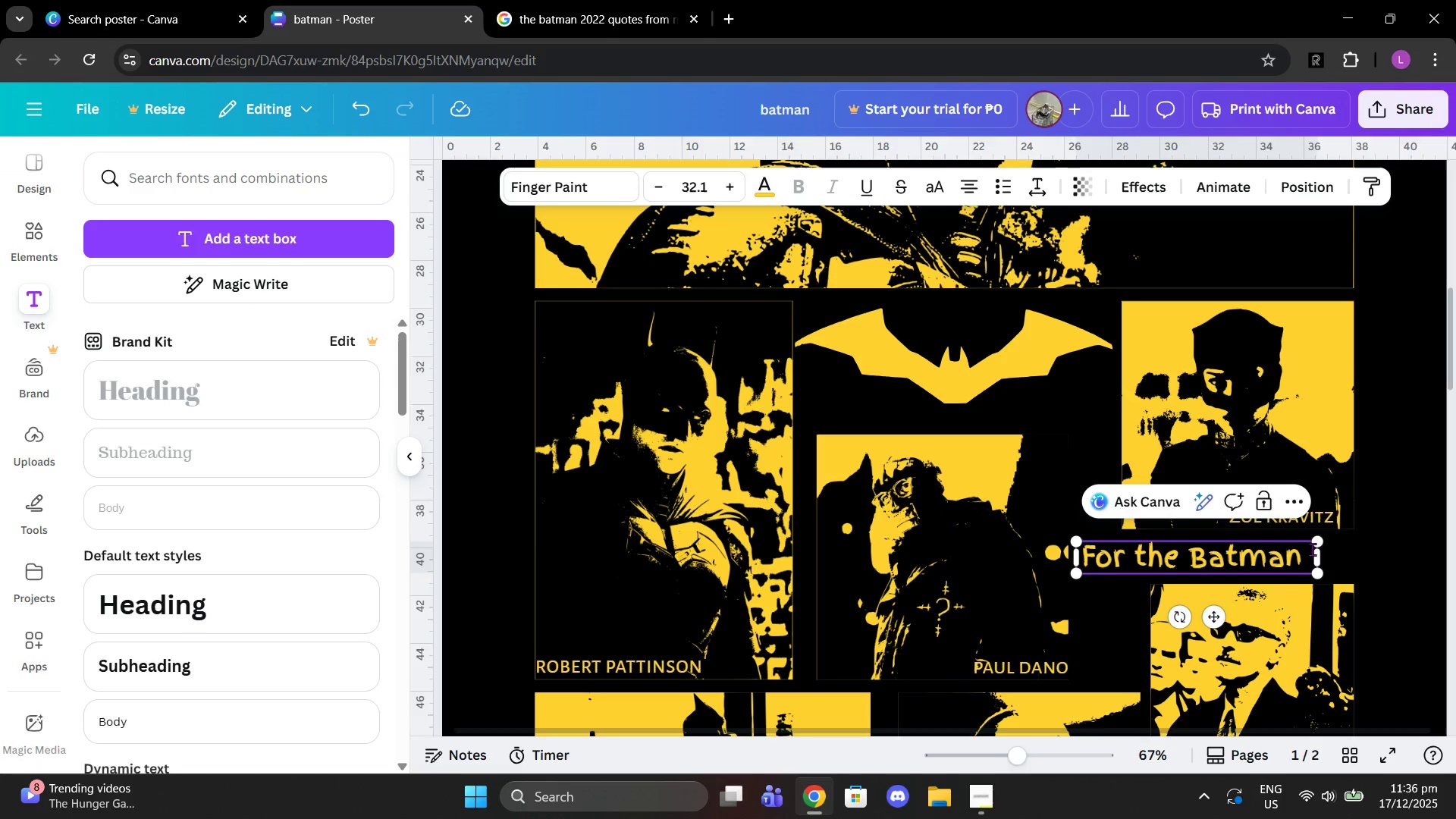 
key(Shift+1)
 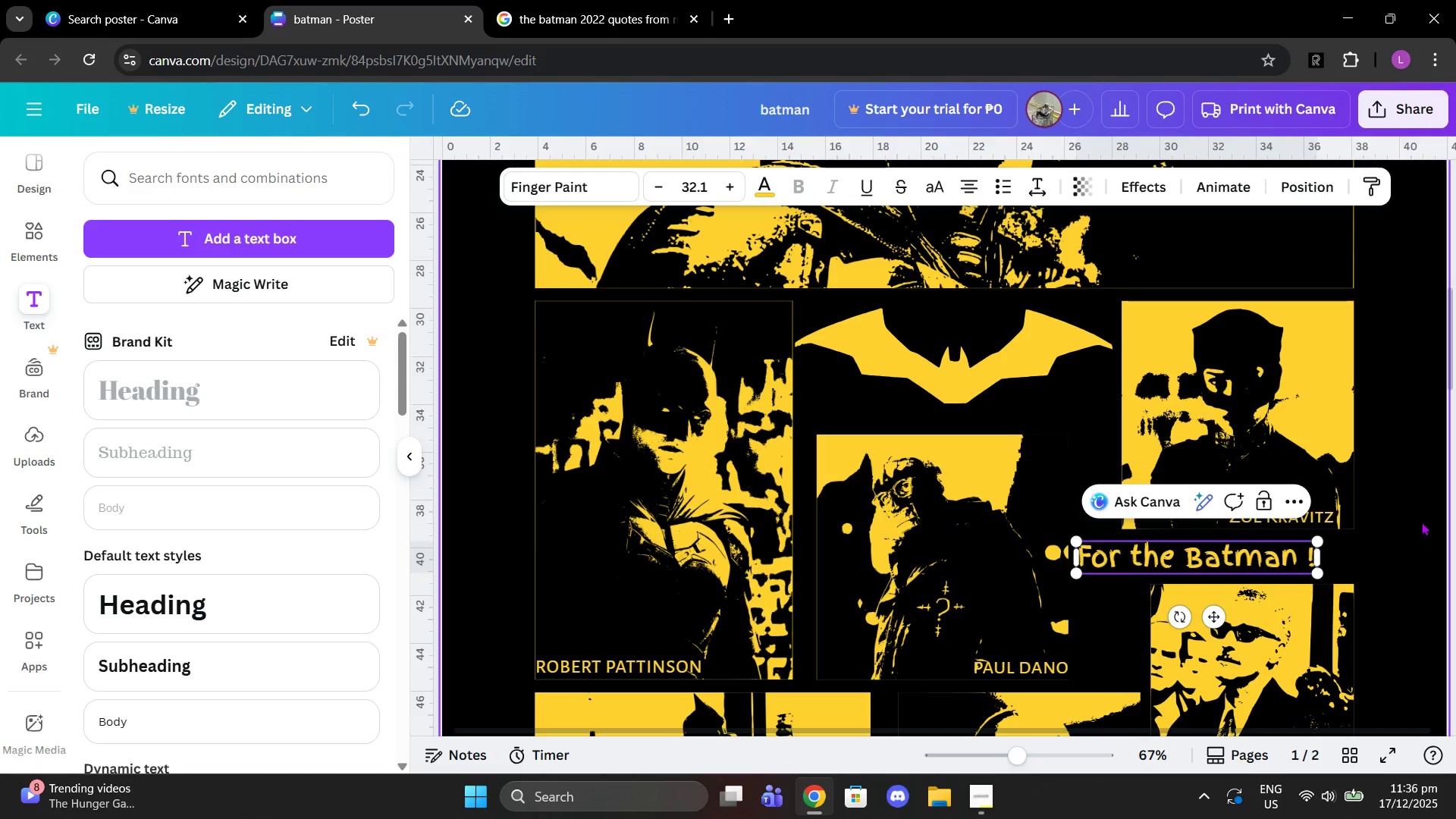 
left_click([1421, 522])
 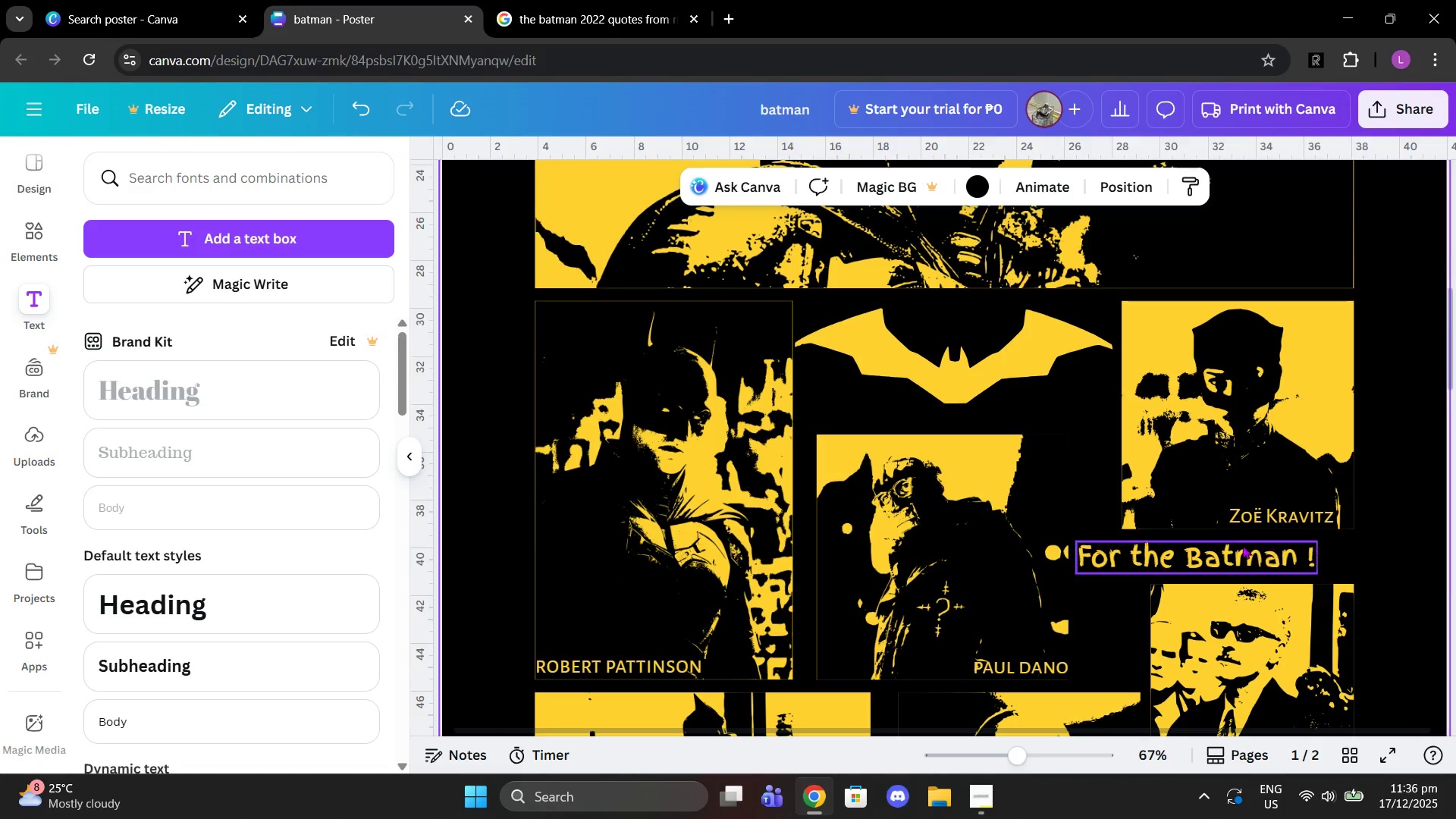 
left_click_drag(start_coordinate=[1228, 549], to_coordinate=[1245, 551])
 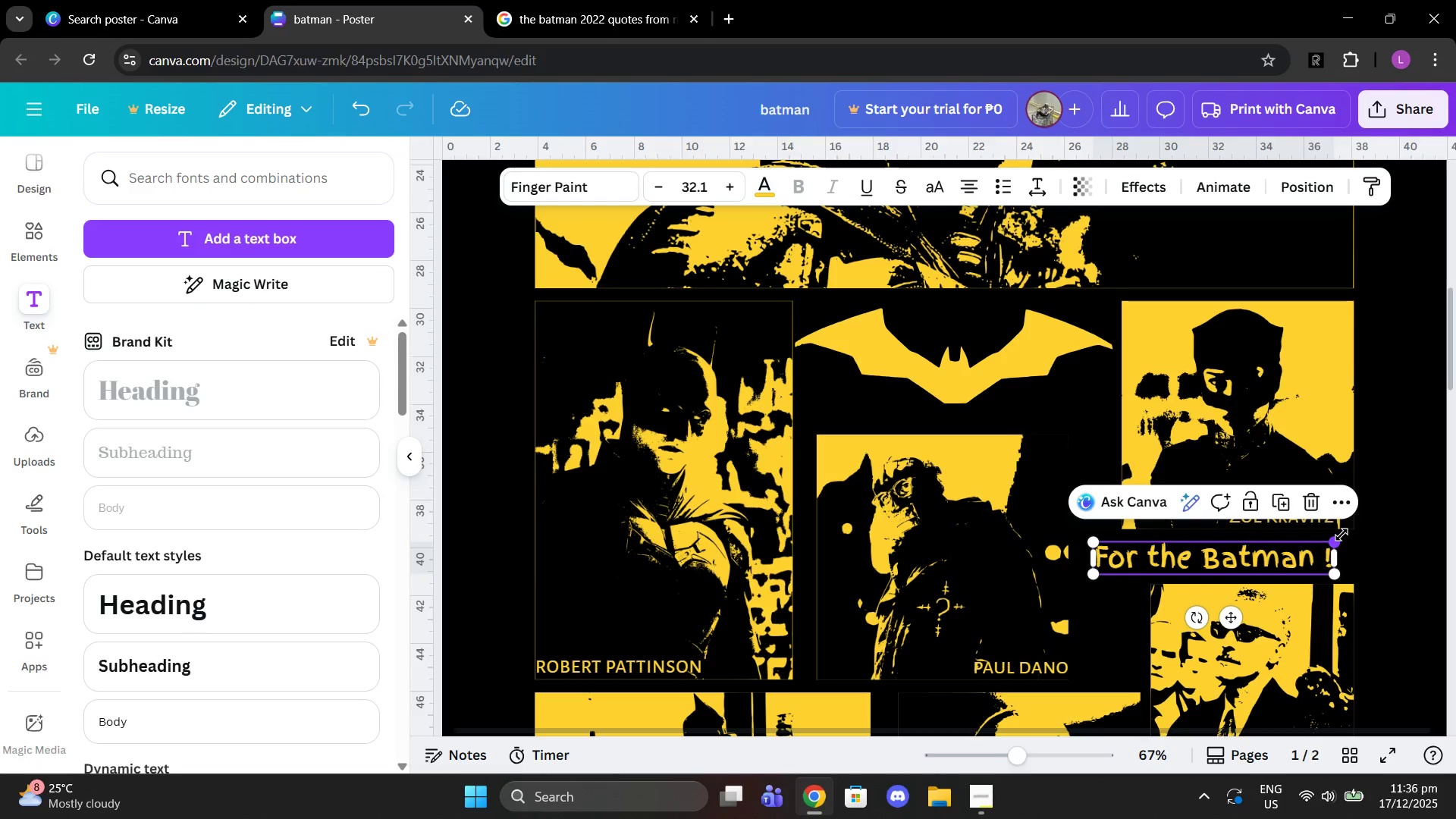 
left_click_drag(start_coordinate=[1337, 540], to_coordinate=[1356, 540])
 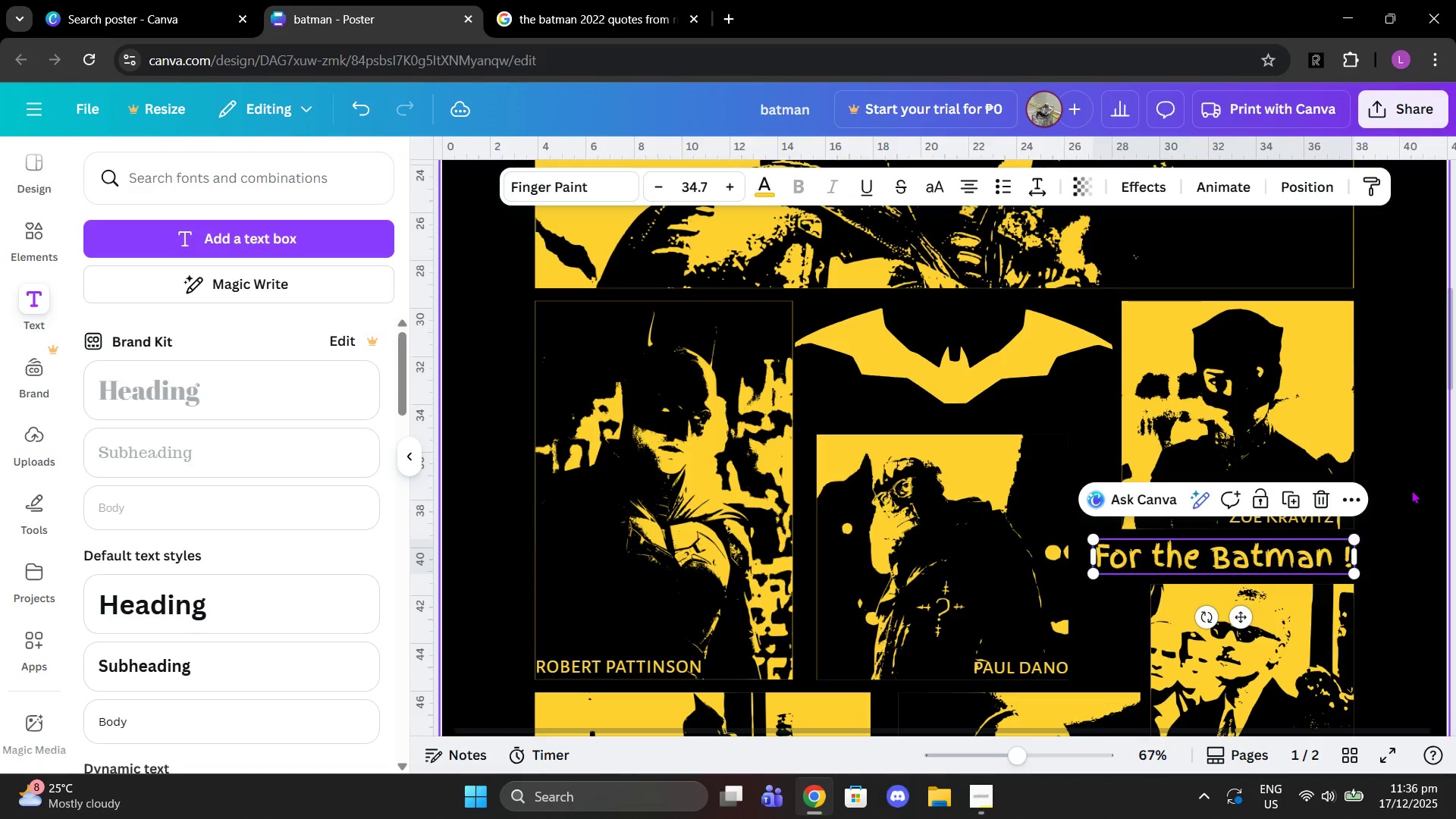 
left_click([1411, 490])
 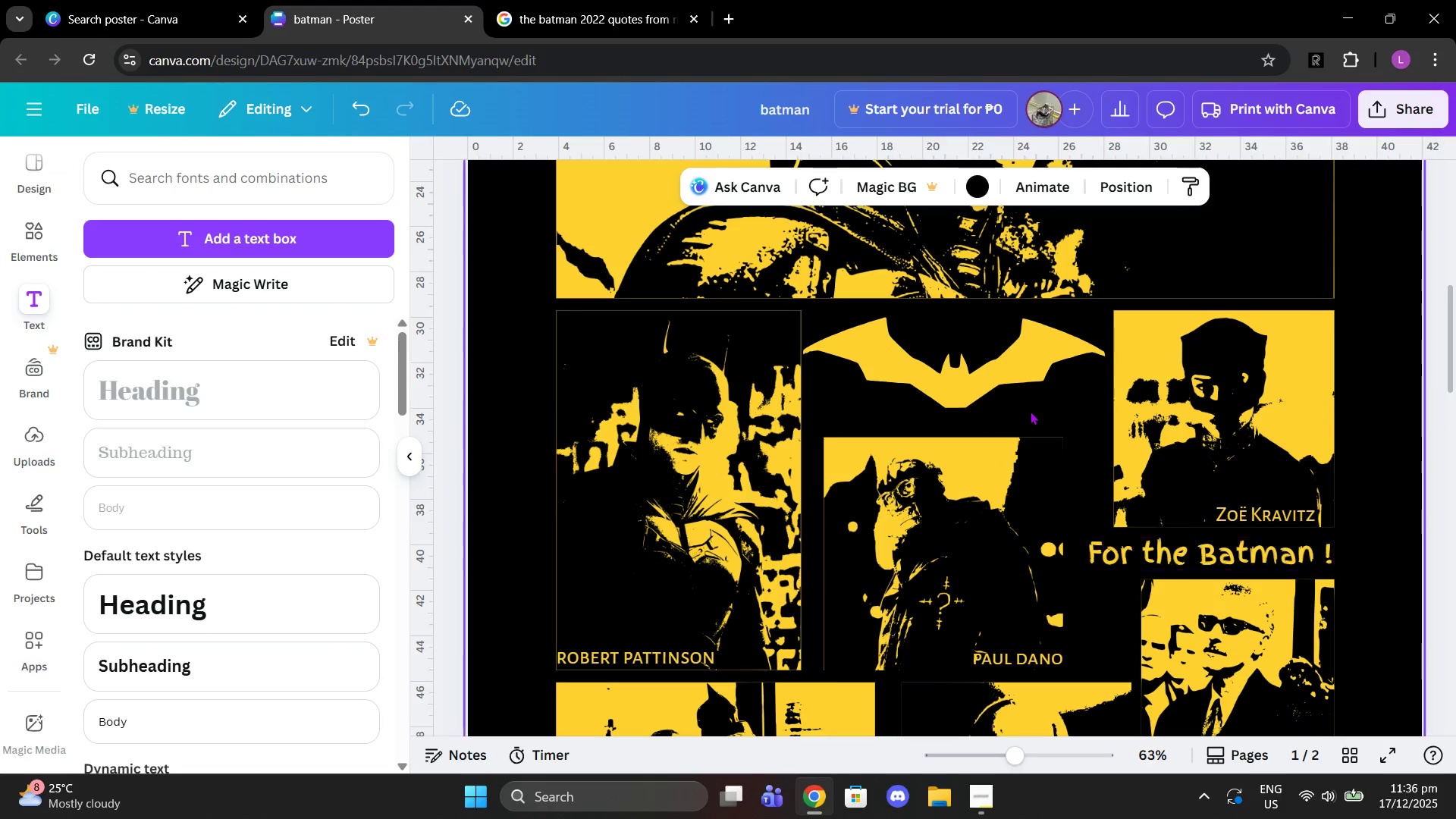 
wait(6.7)
 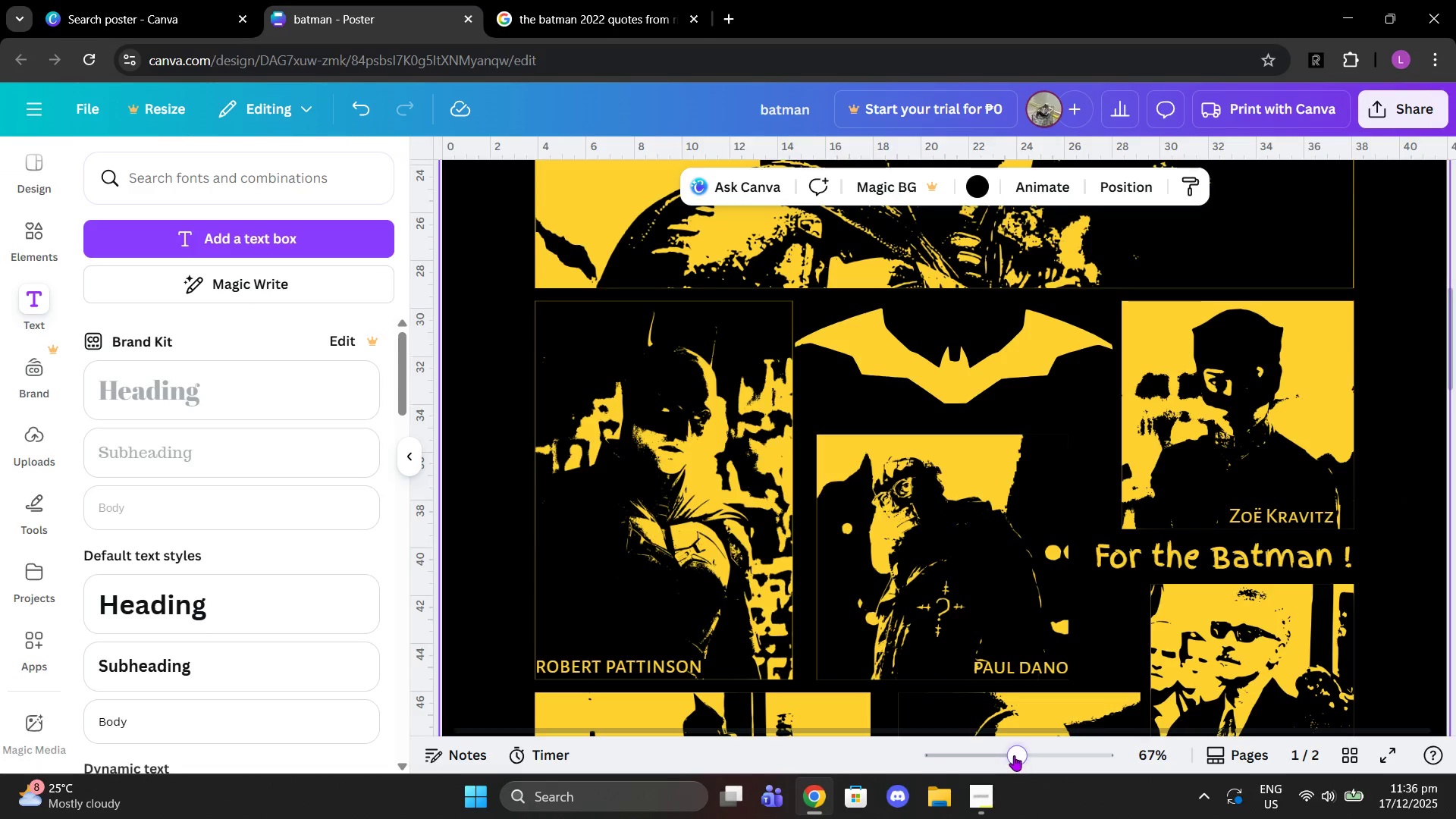 
left_click([1109, 567])
 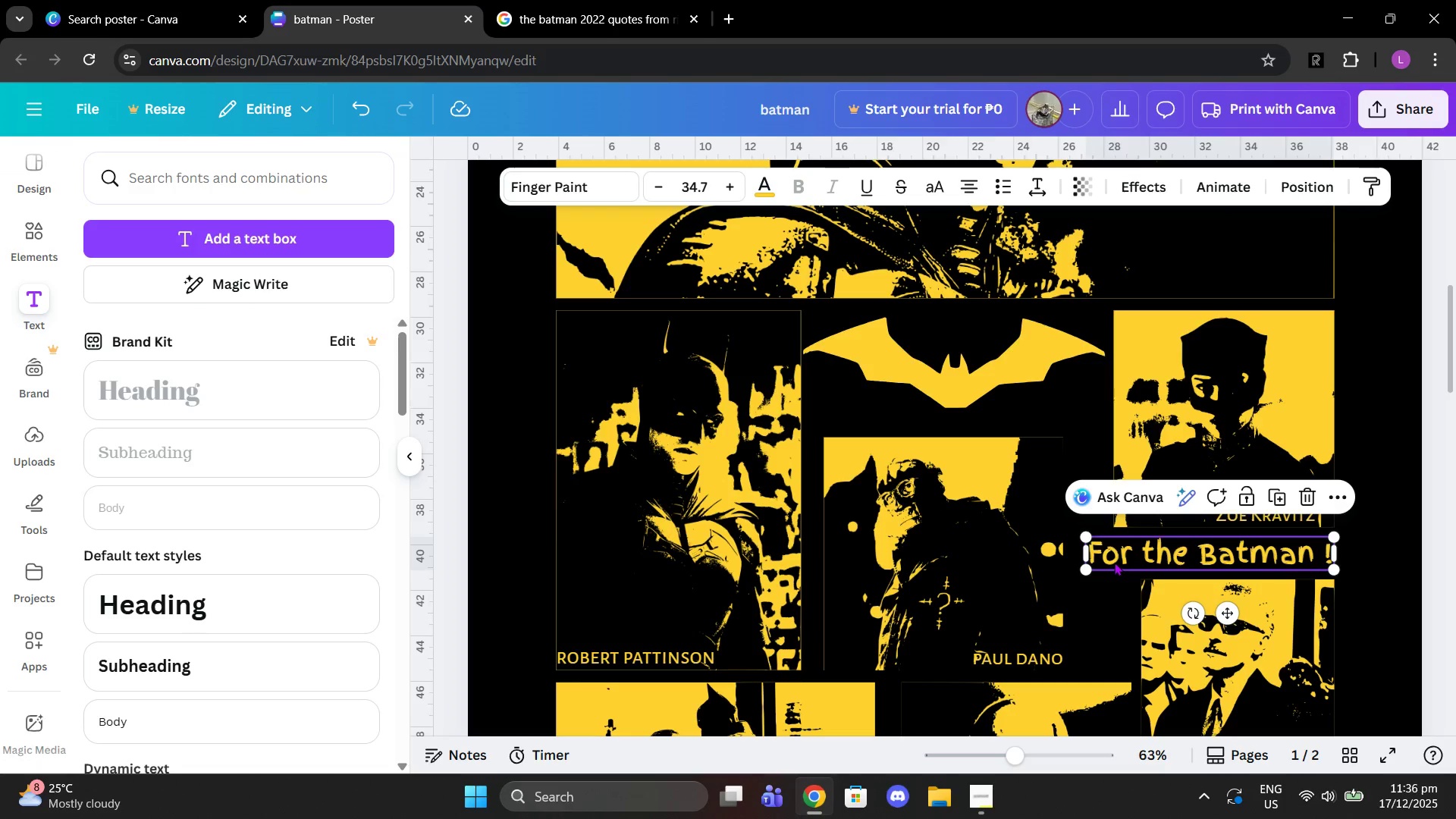 
key(Control+C)
 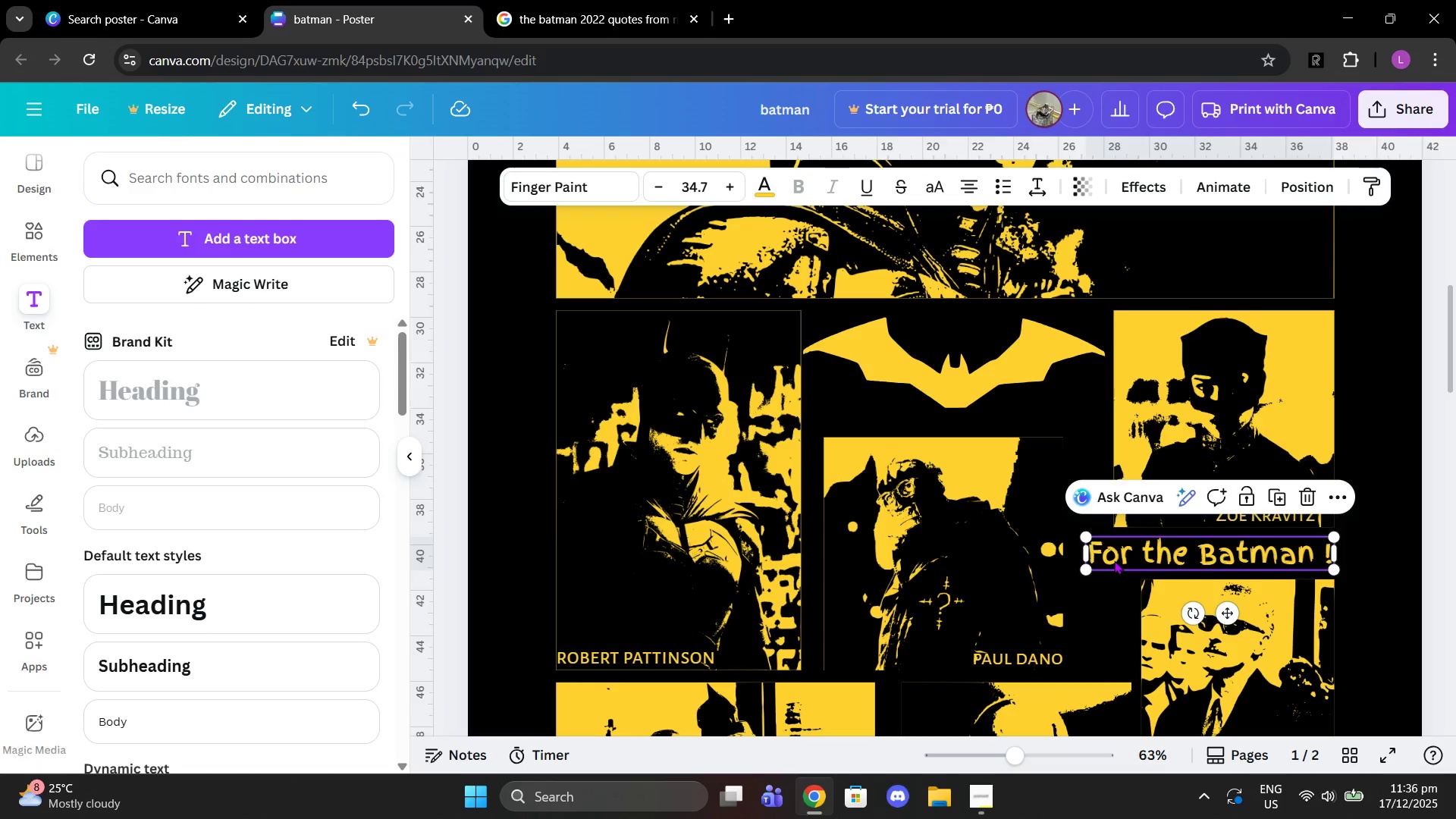 
key(Control+ControlLeft)
 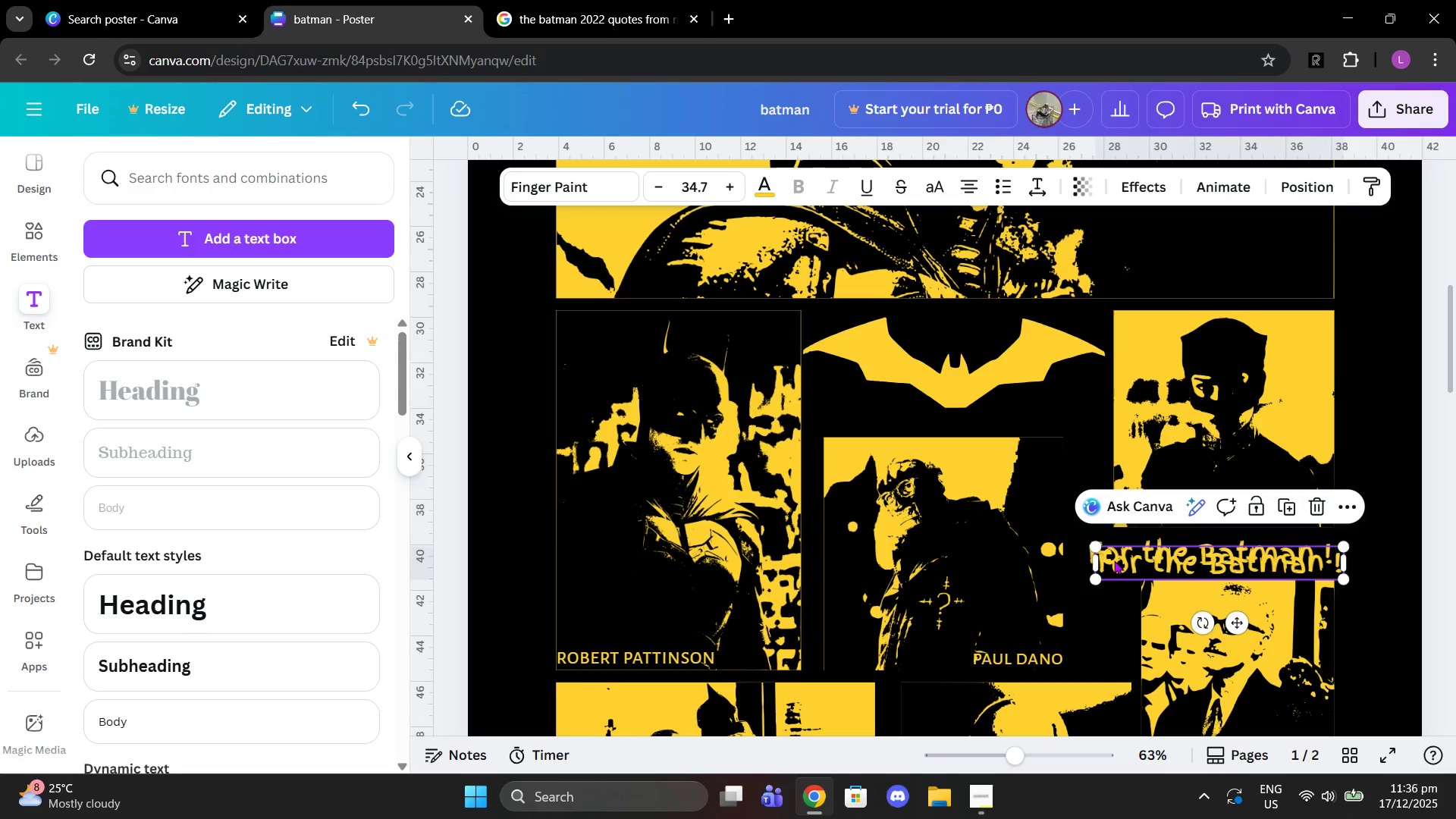 
key(Control+V)
 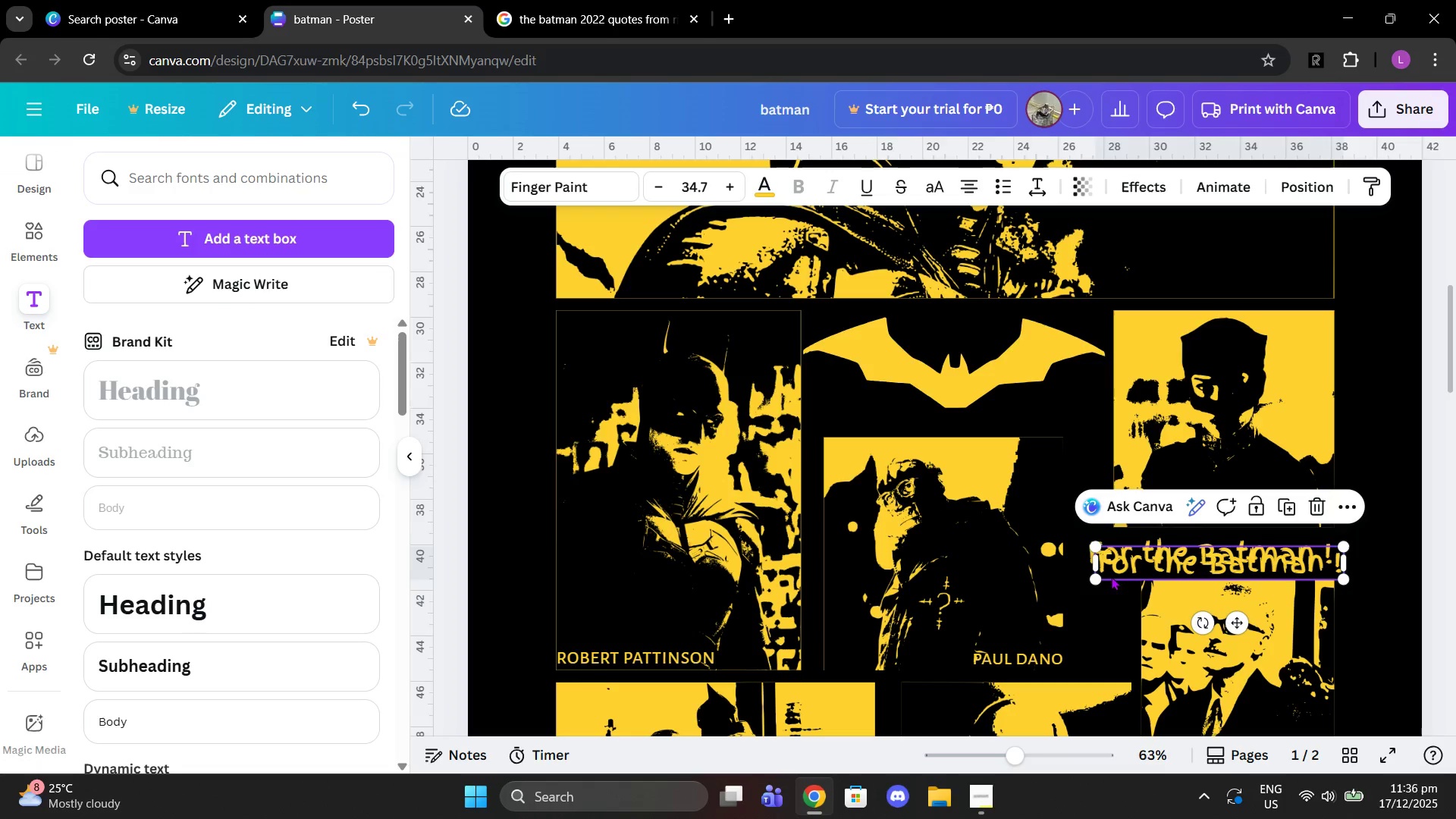 
left_click_drag(start_coordinate=[1106, 582], to_coordinate=[1089, 601])
 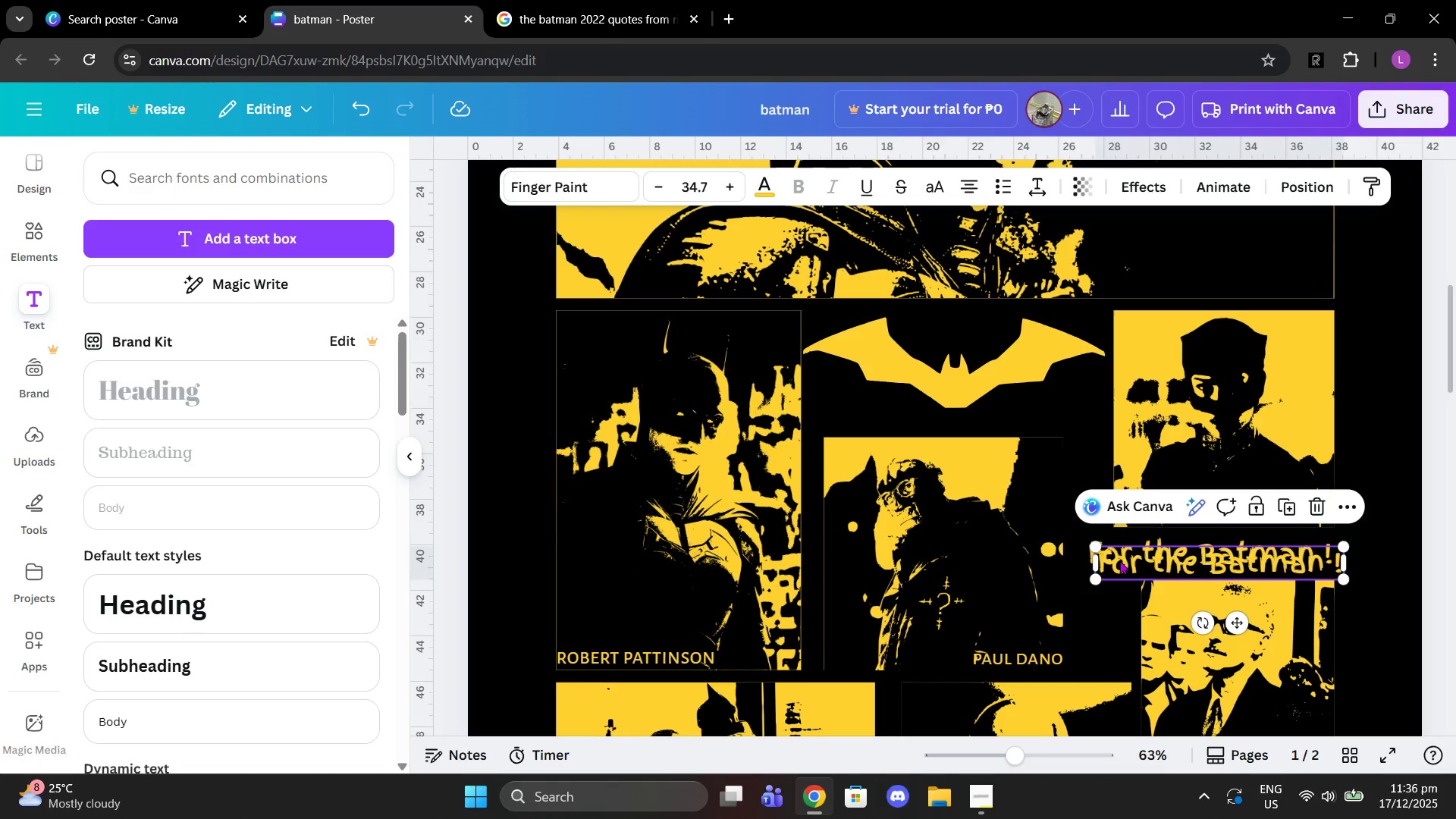 
left_click_drag(start_coordinate=[1120, 560], to_coordinate=[1102, 606])
 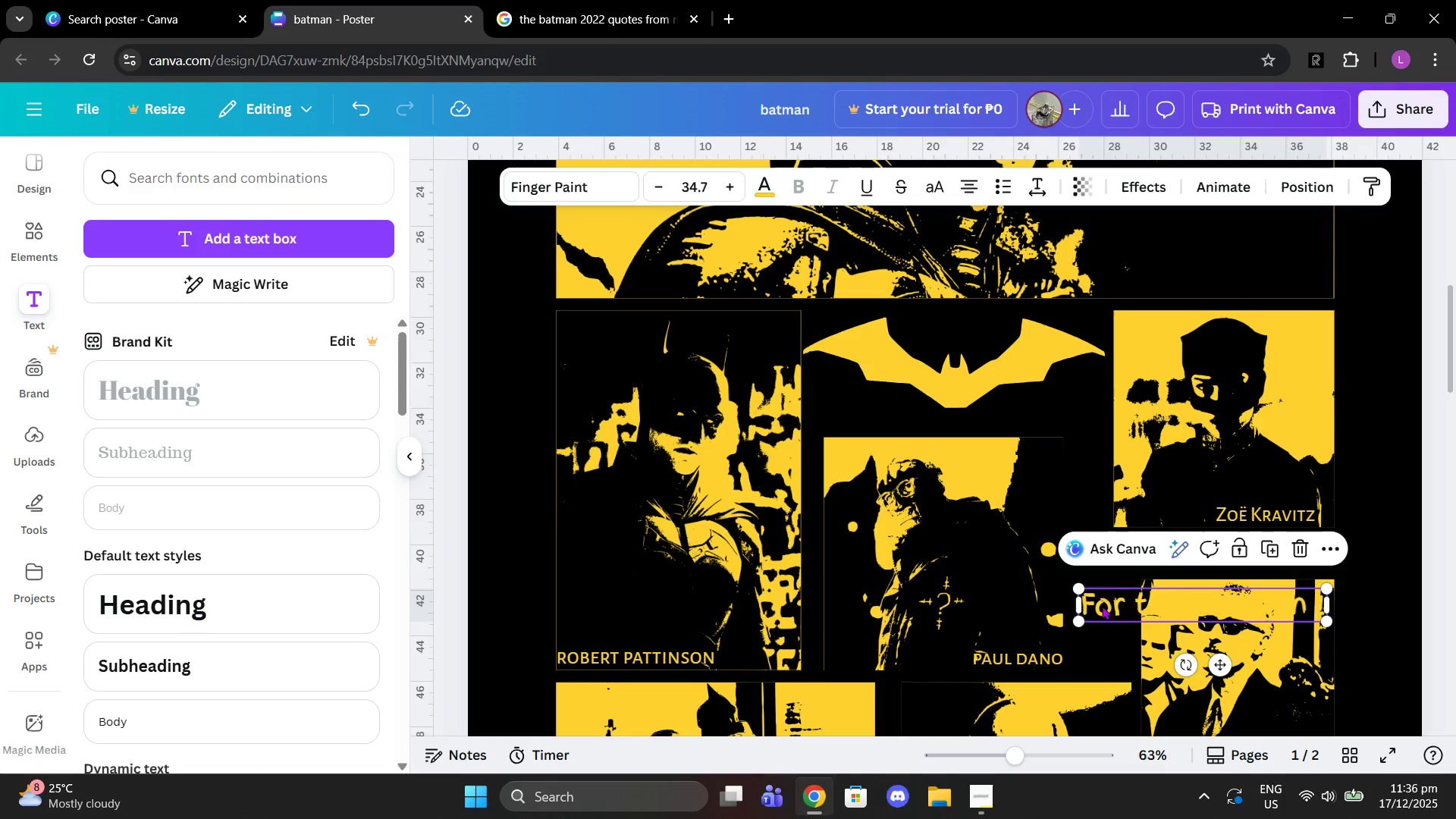 
left_click([1102, 606])
 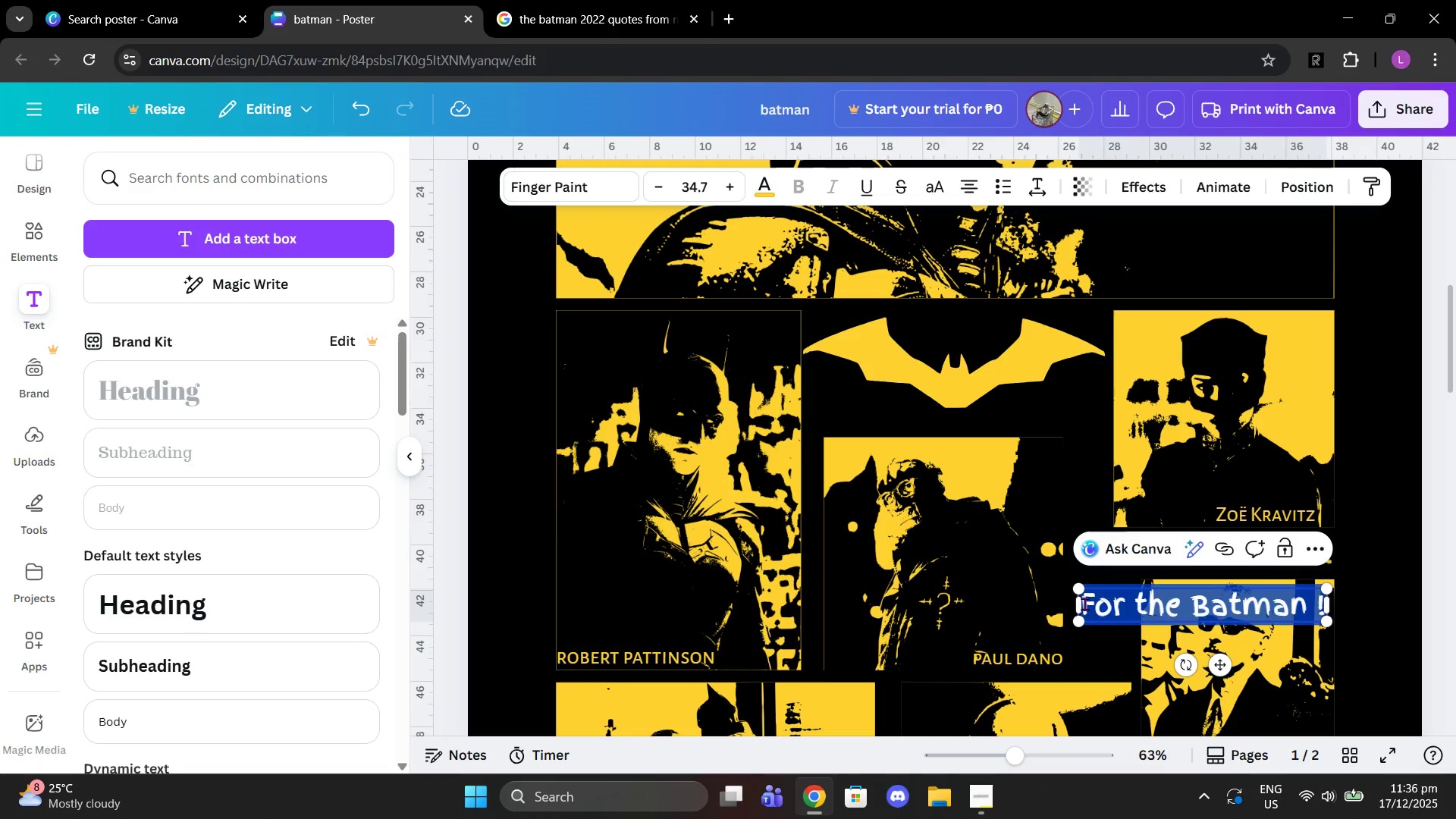 
key(Shift+Slash)
 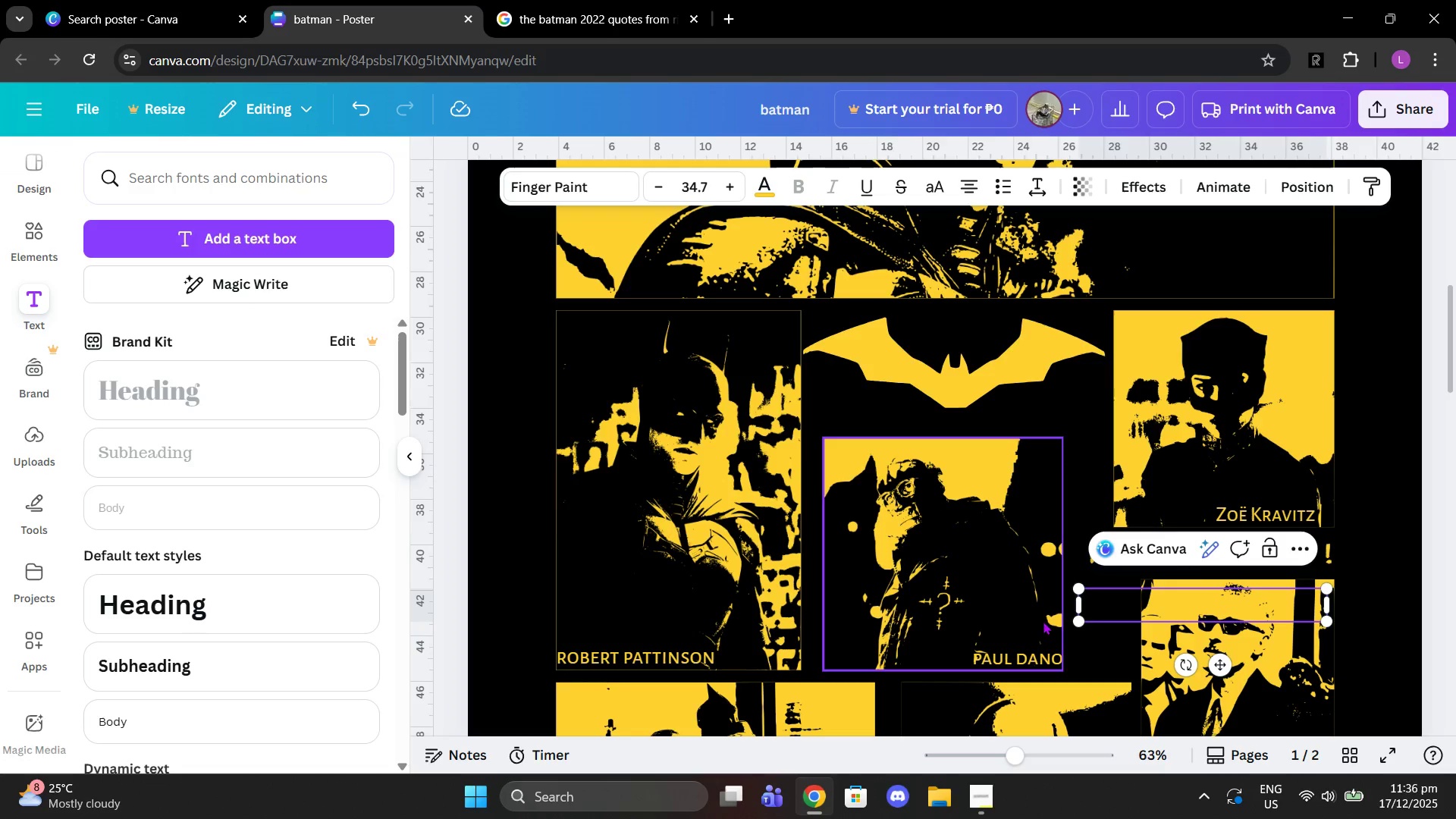 
left_click_drag(start_coordinate=[1079, 602], to_coordinate=[1154, 603])
 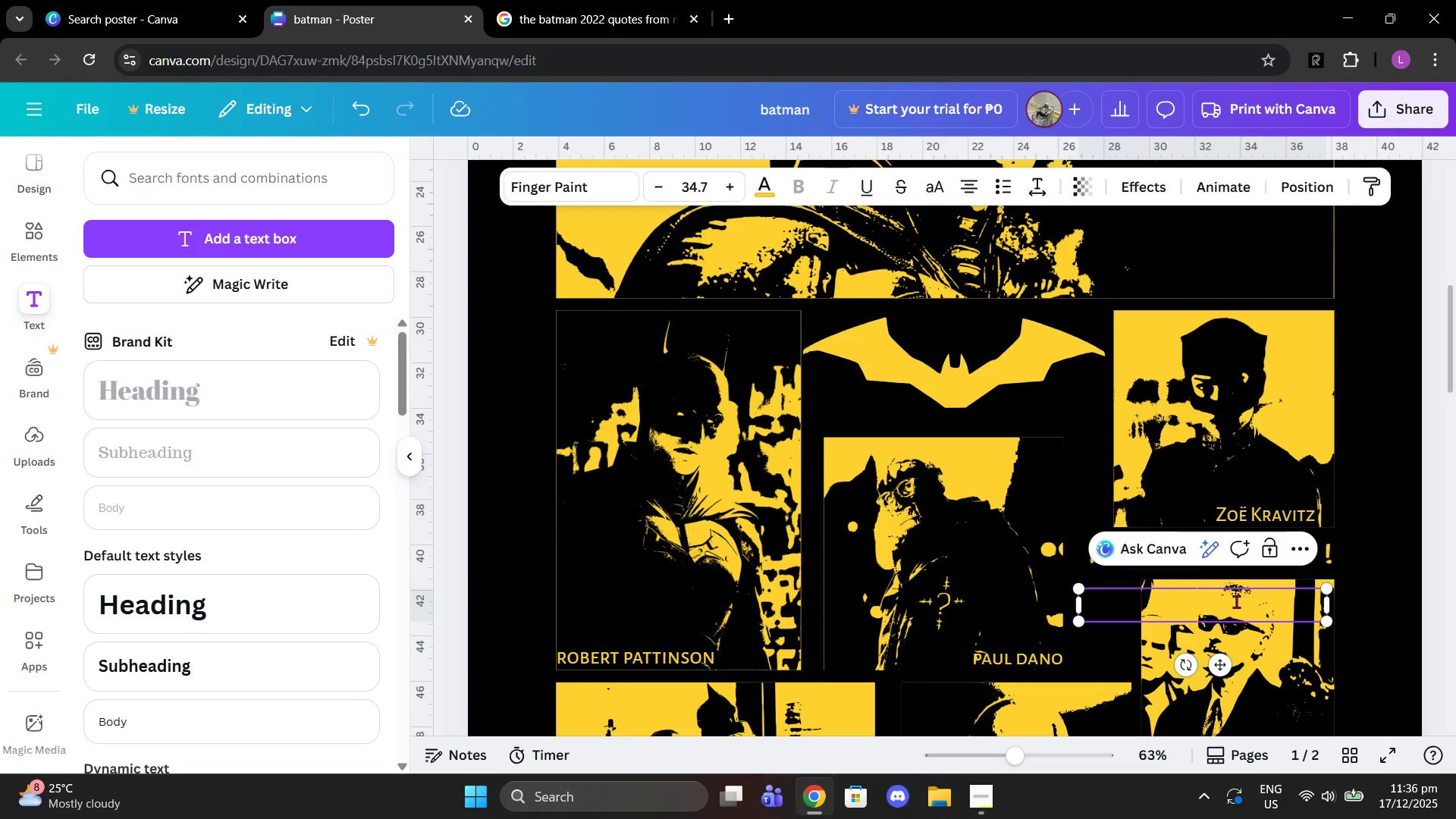 
left_click_drag(start_coordinate=[1236, 601], to_coordinate=[1153, 612])
 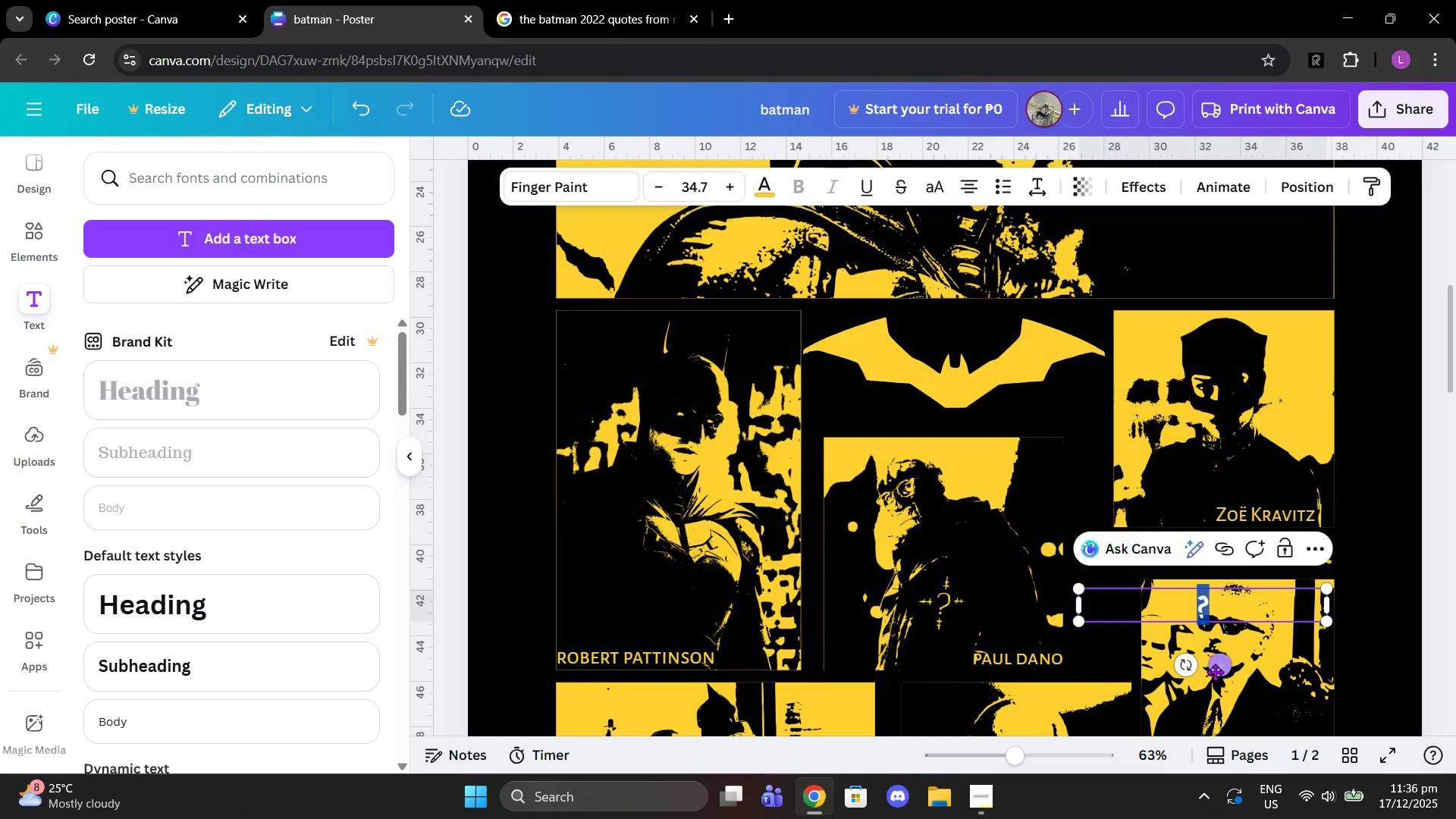 
left_click_drag(start_coordinate=[1215, 672], to_coordinate=[1122, 659])
 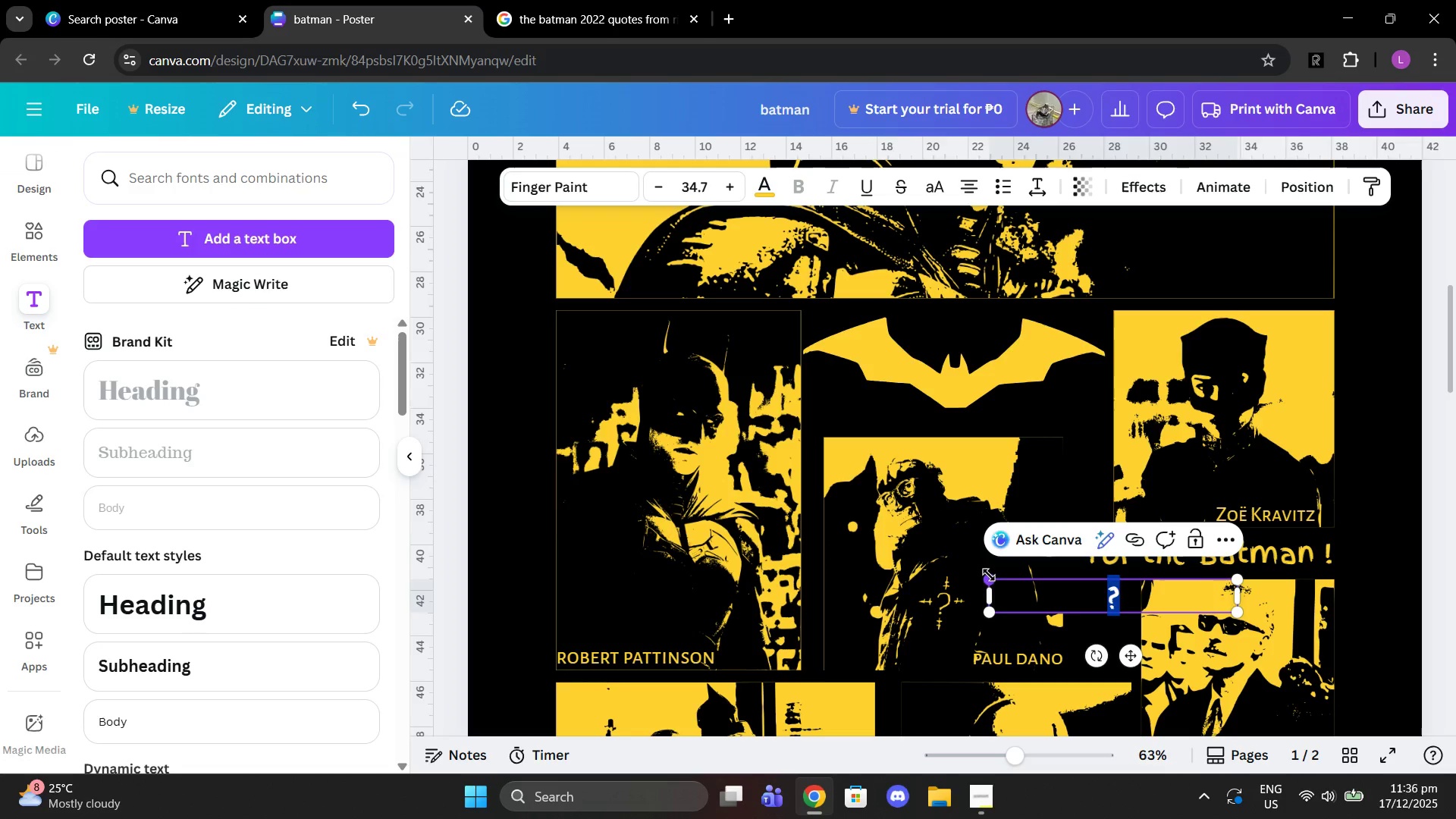 
left_click_drag(start_coordinate=[991, 582], to_coordinate=[1006, 553])
 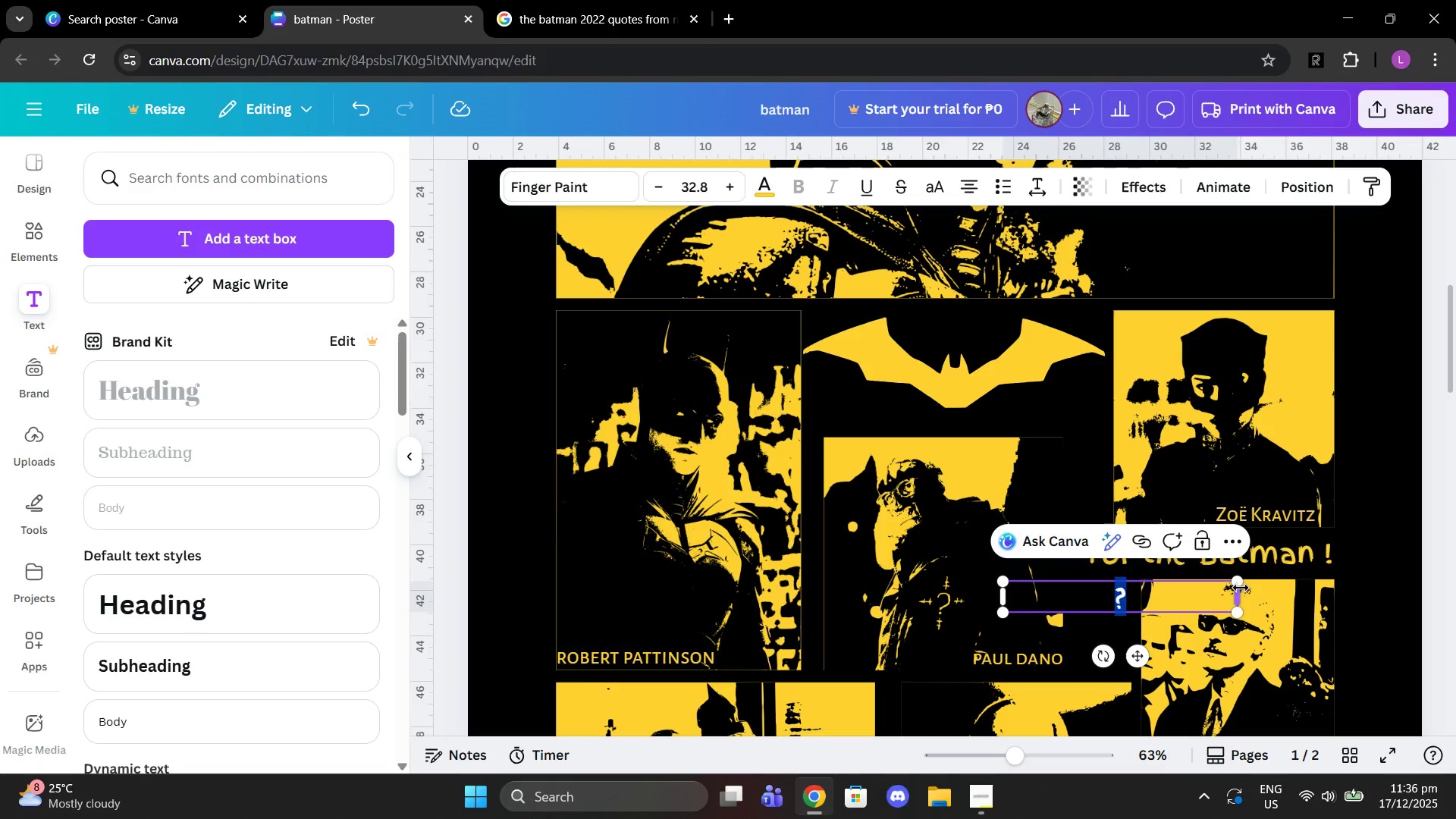 
left_click_drag(start_coordinate=[1241, 592], to_coordinate=[1039, 594])
 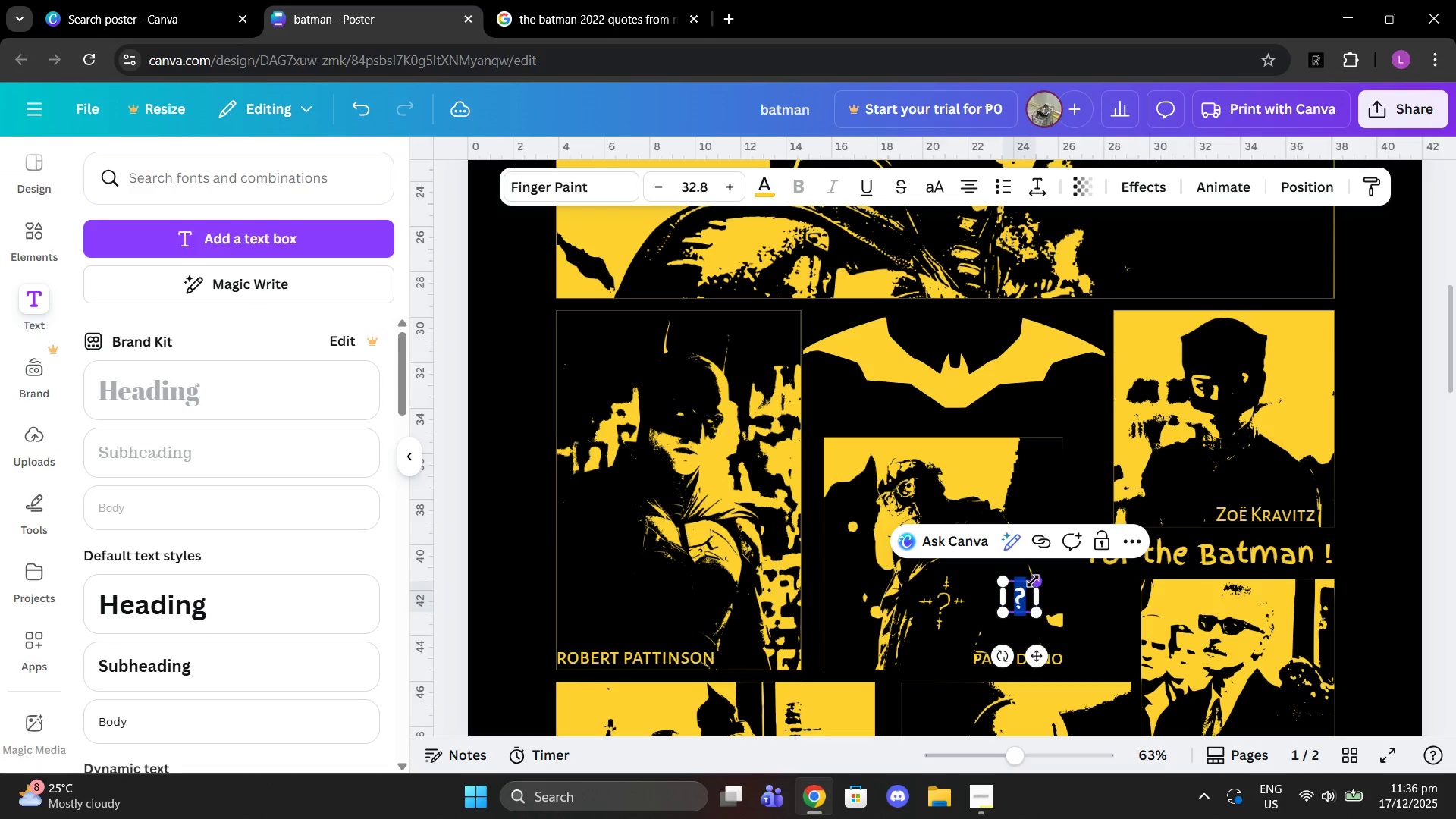 
left_click_drag(start_coordinate=[1035, 581], to_coordinate=[1129, 551])
 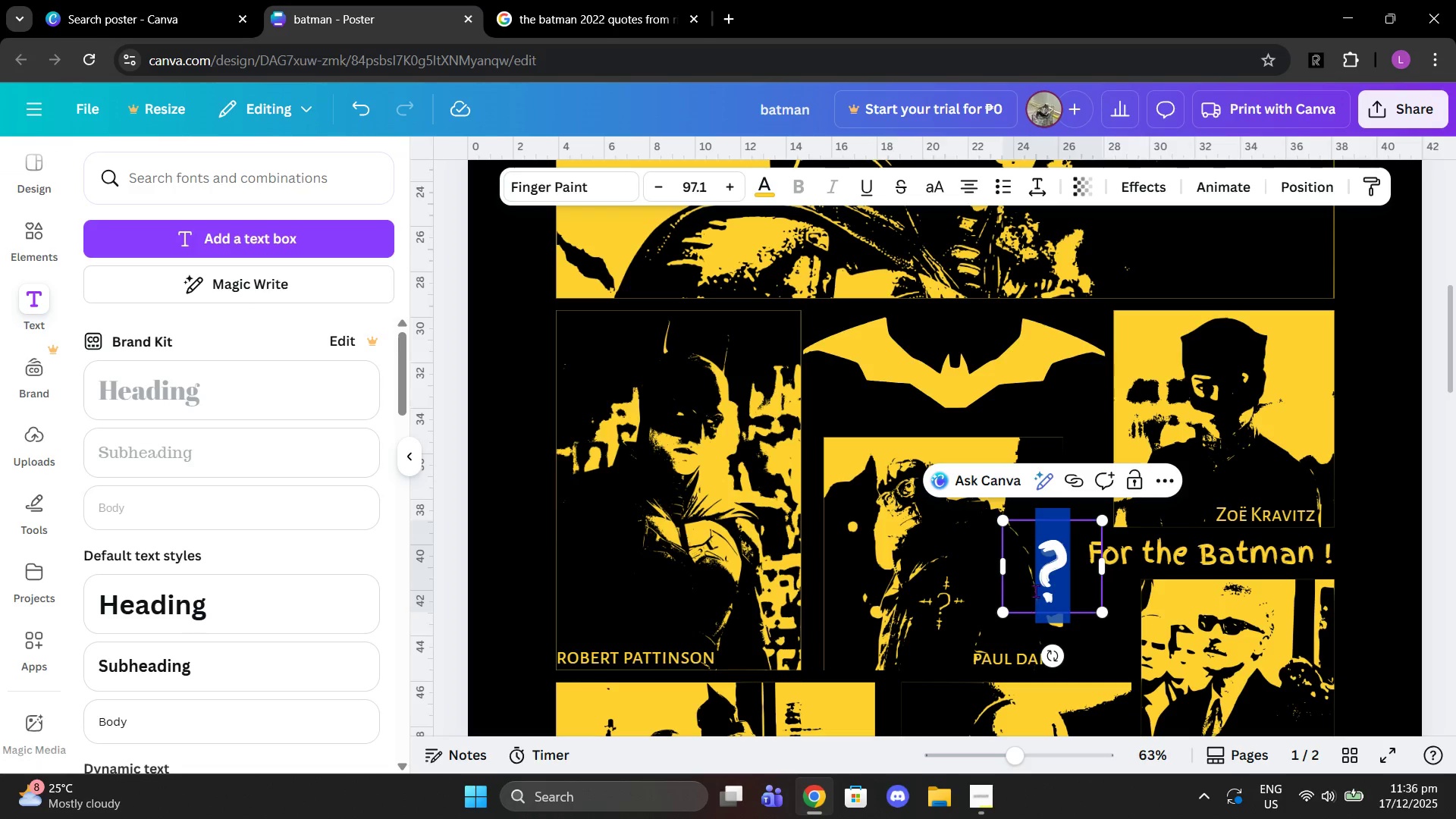 
left_click_drag(start_coordinate=[1039, 586], to_coordinate=[1108, 623])
 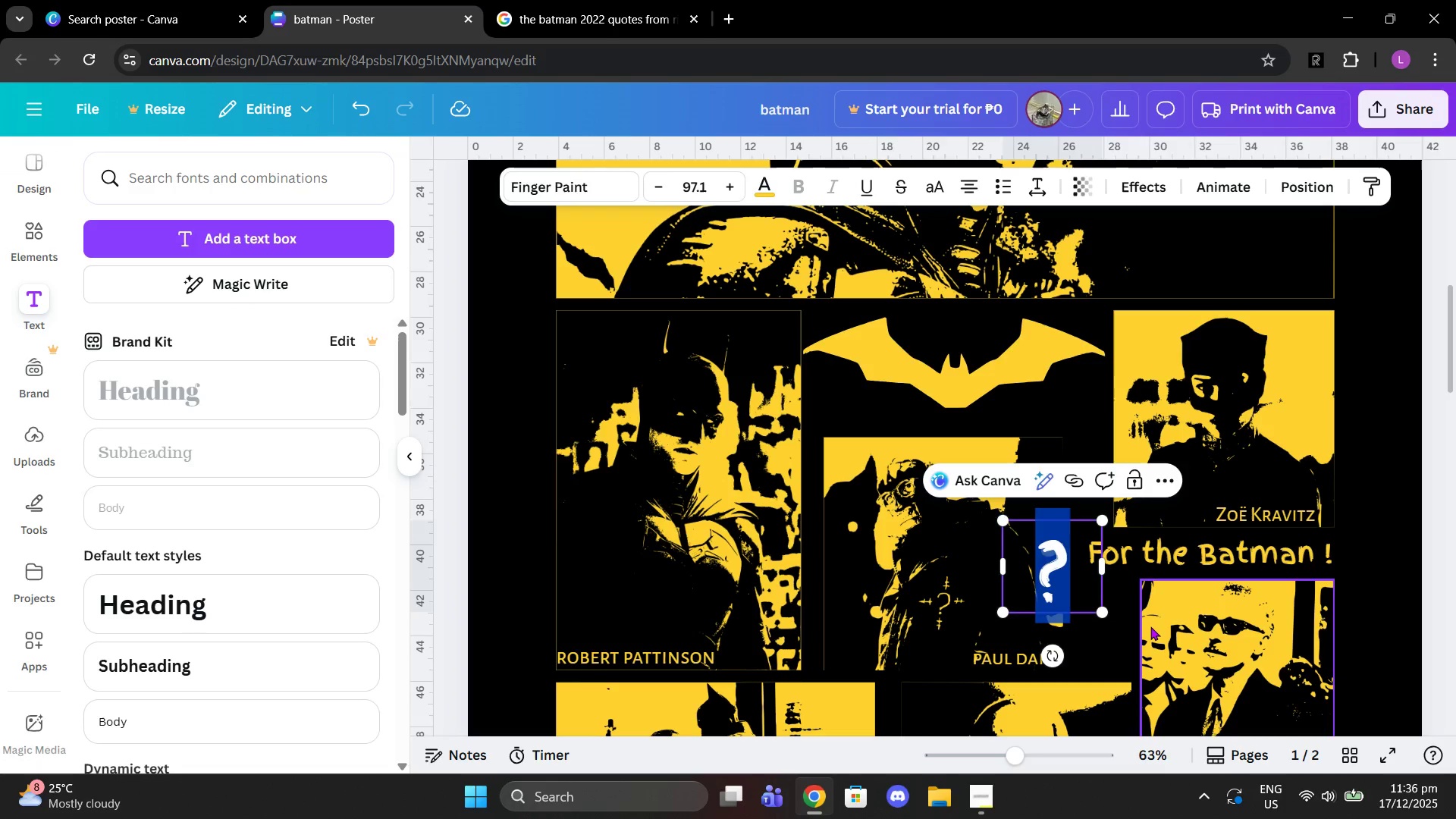 
left_click([1150, 626])
 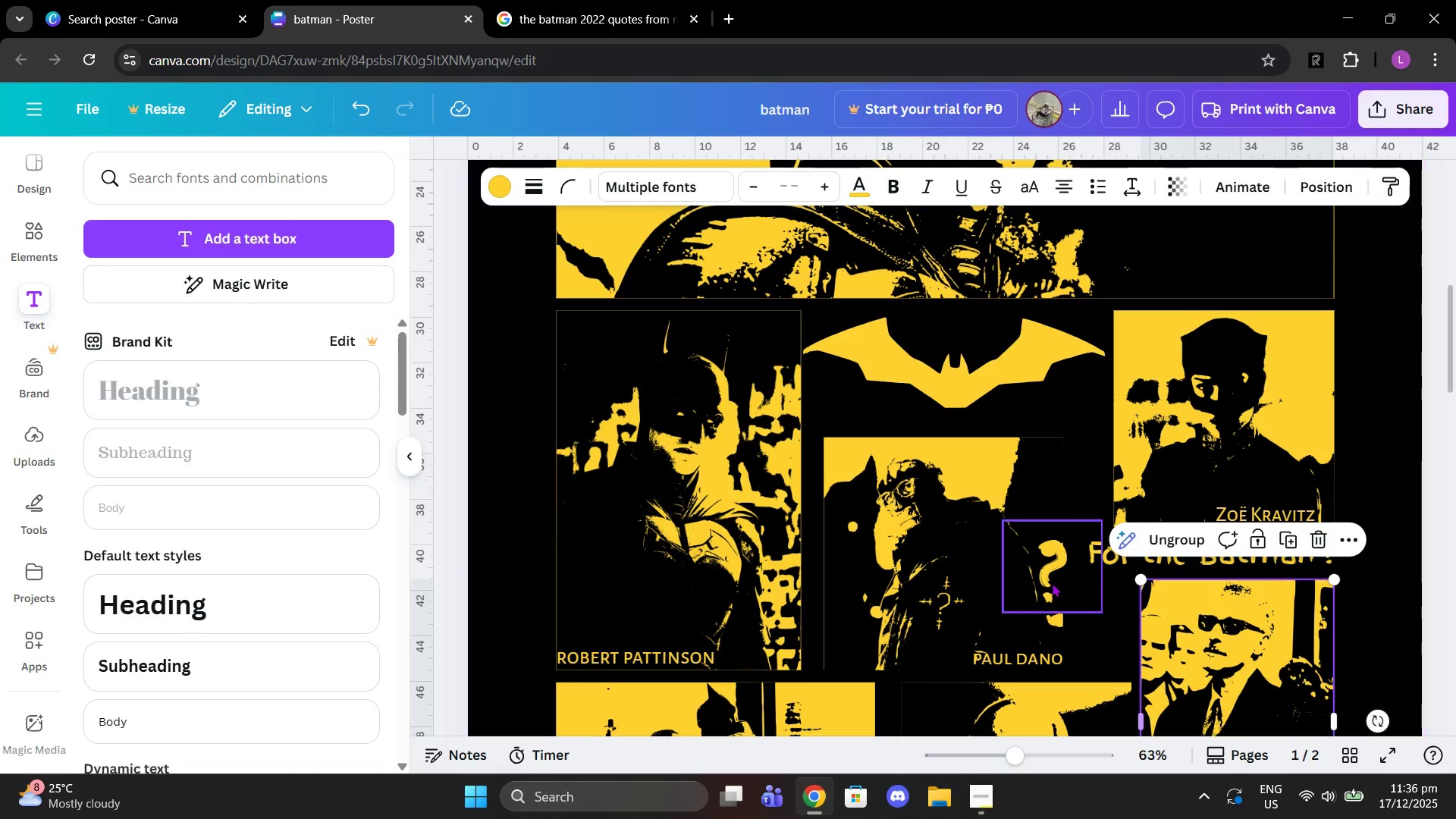 
left_click_drag(start_coordinate=[1049, 582], to_coordinate=[1098, 635])
 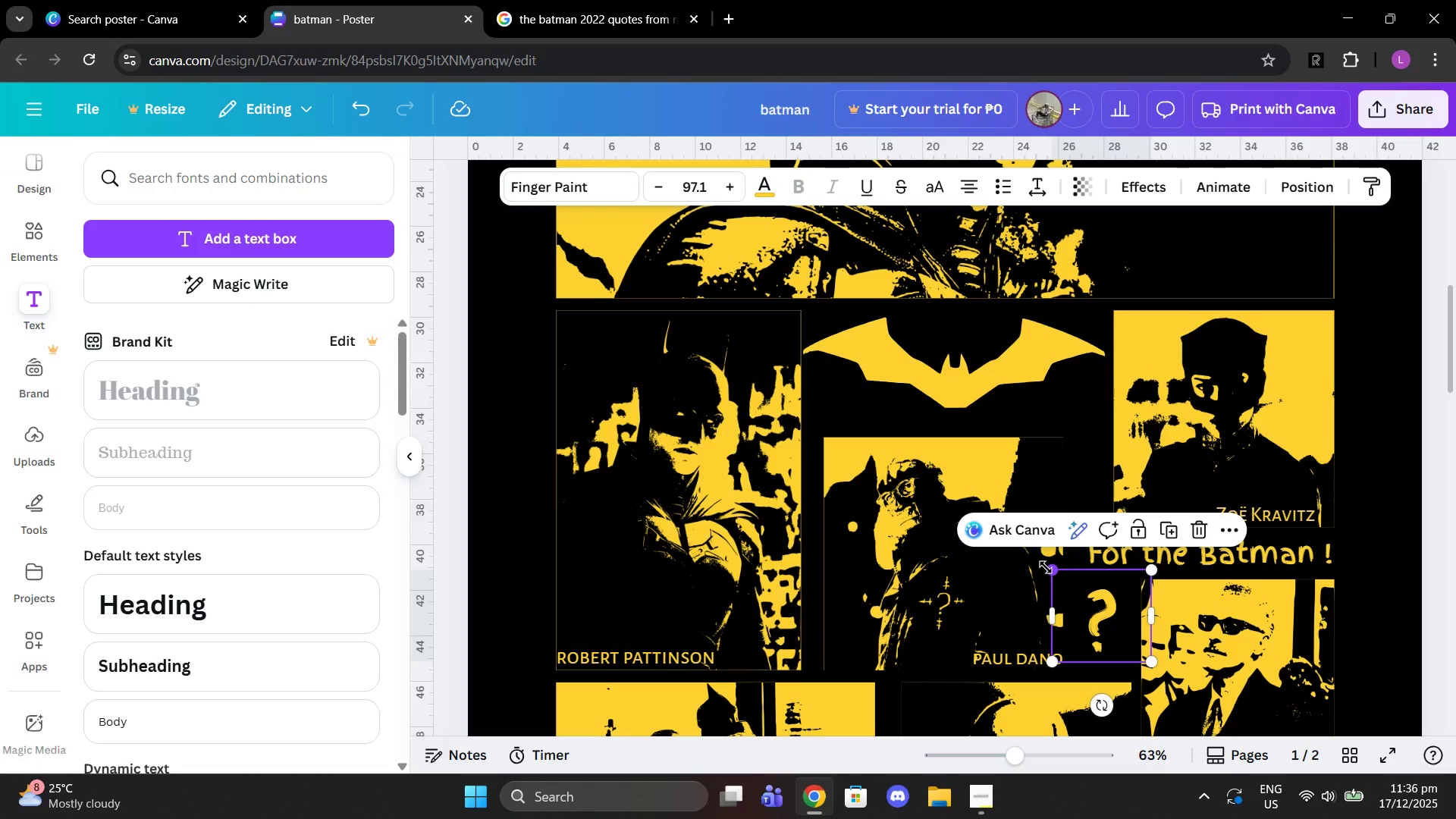 
left_click_drag(start_coordinate=[1046, 567], to_coordinate=[1009, 548])
 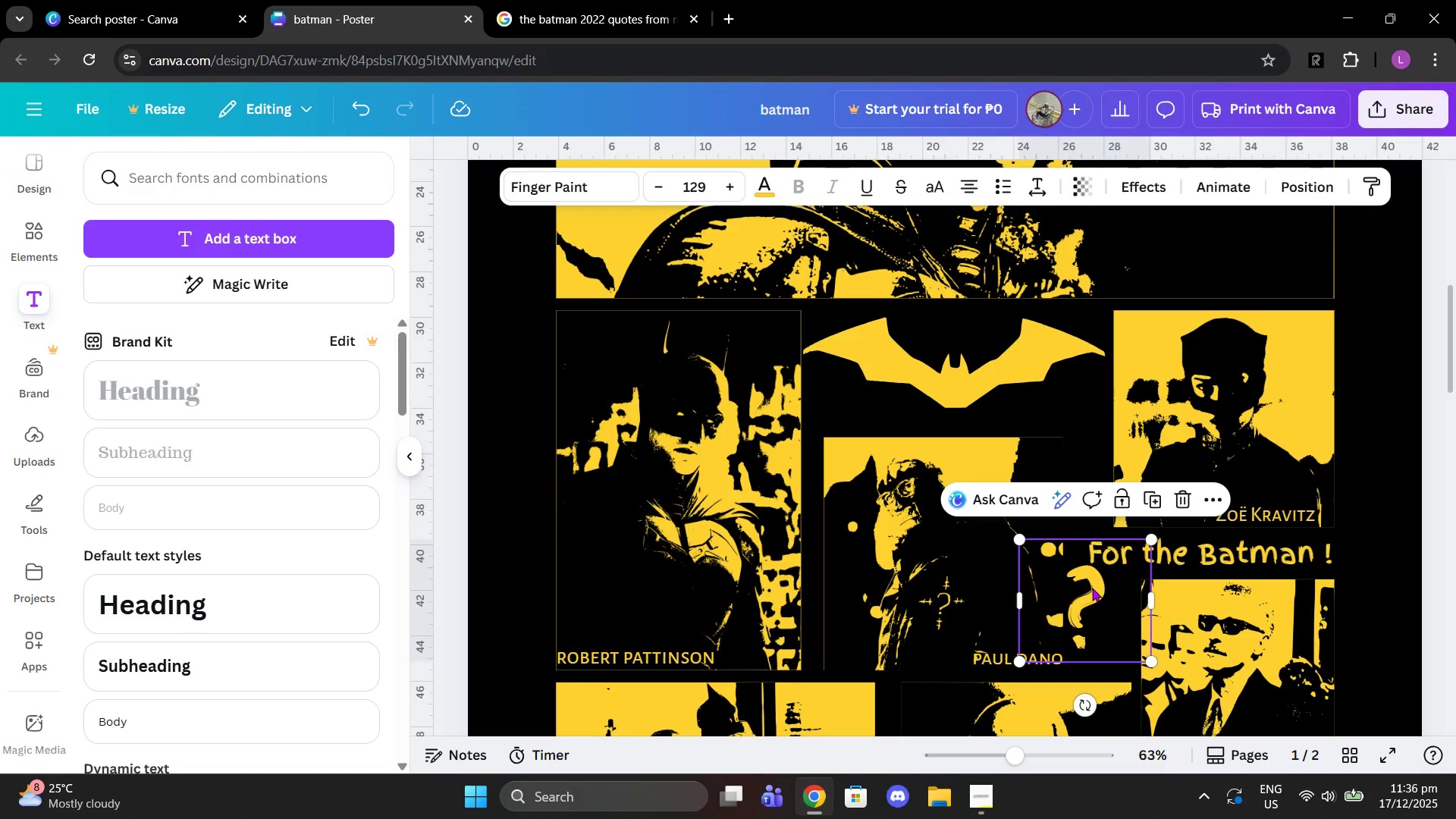 
left_click_drag(start_coordinate=[1102, 595], to_coordinate=[1119, 609])
 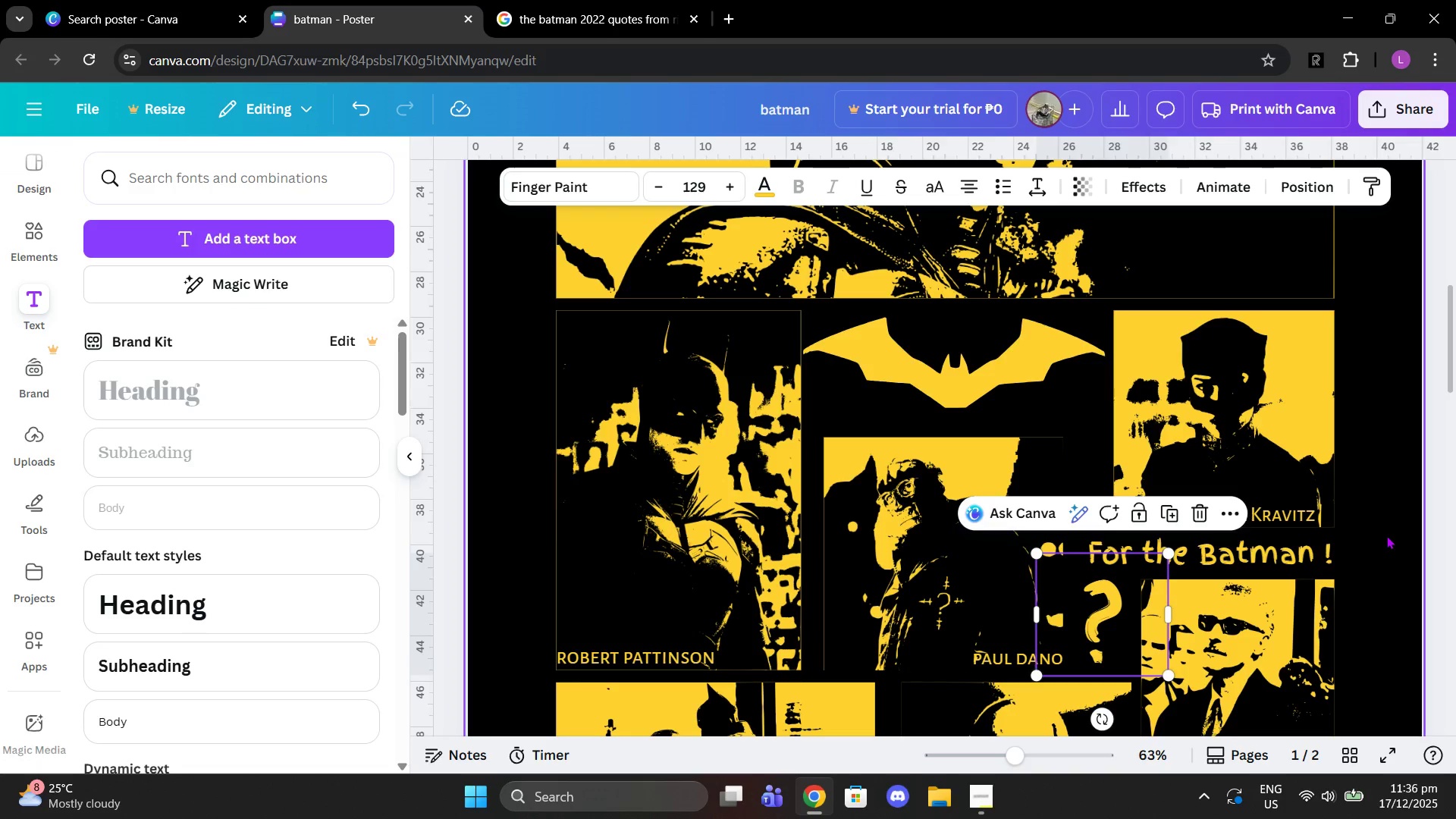 
left_click([1386, 534])
 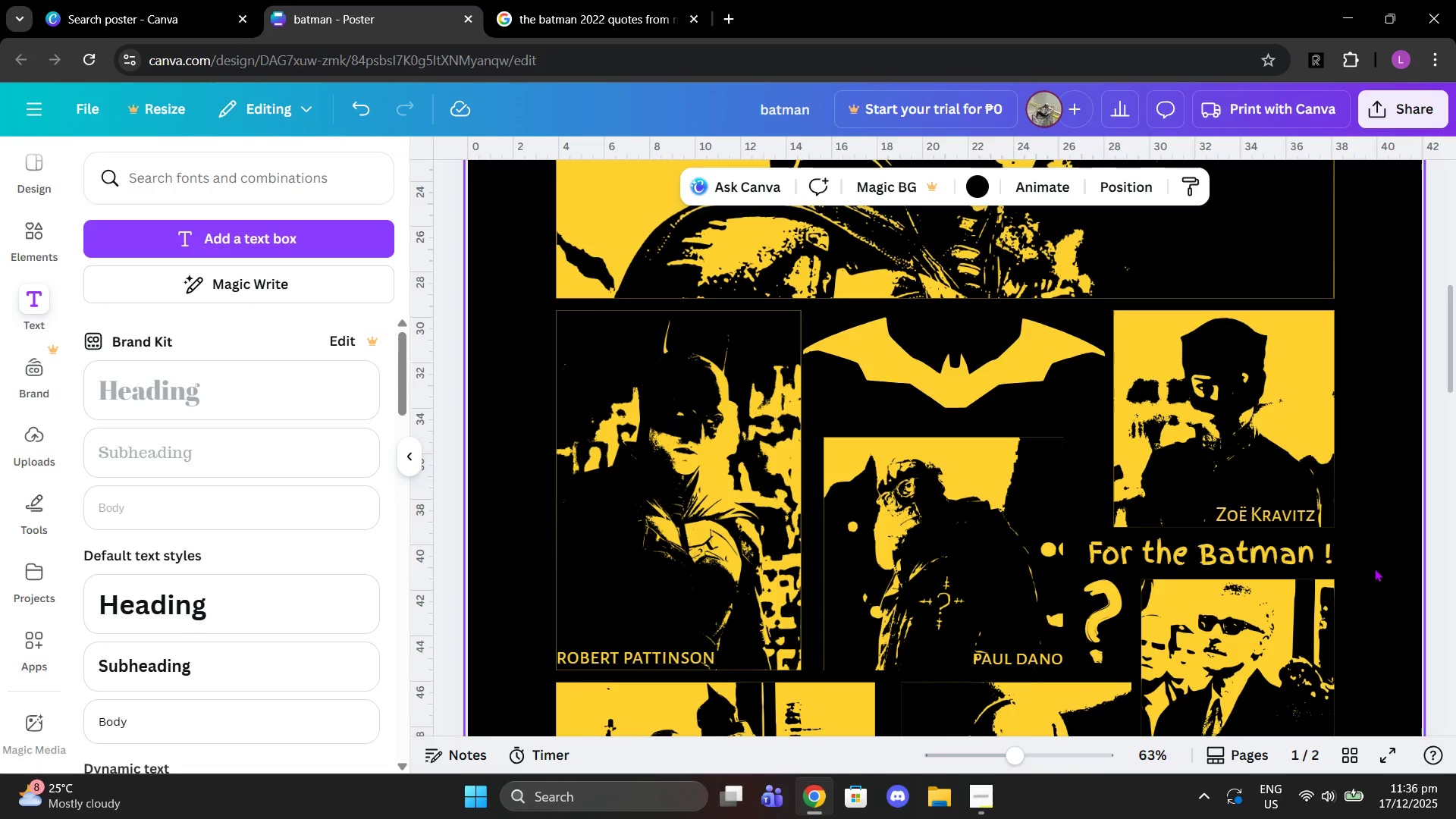 
scroll: coordinate [1374, 570], scroll_direction: down, amount: 1.0
 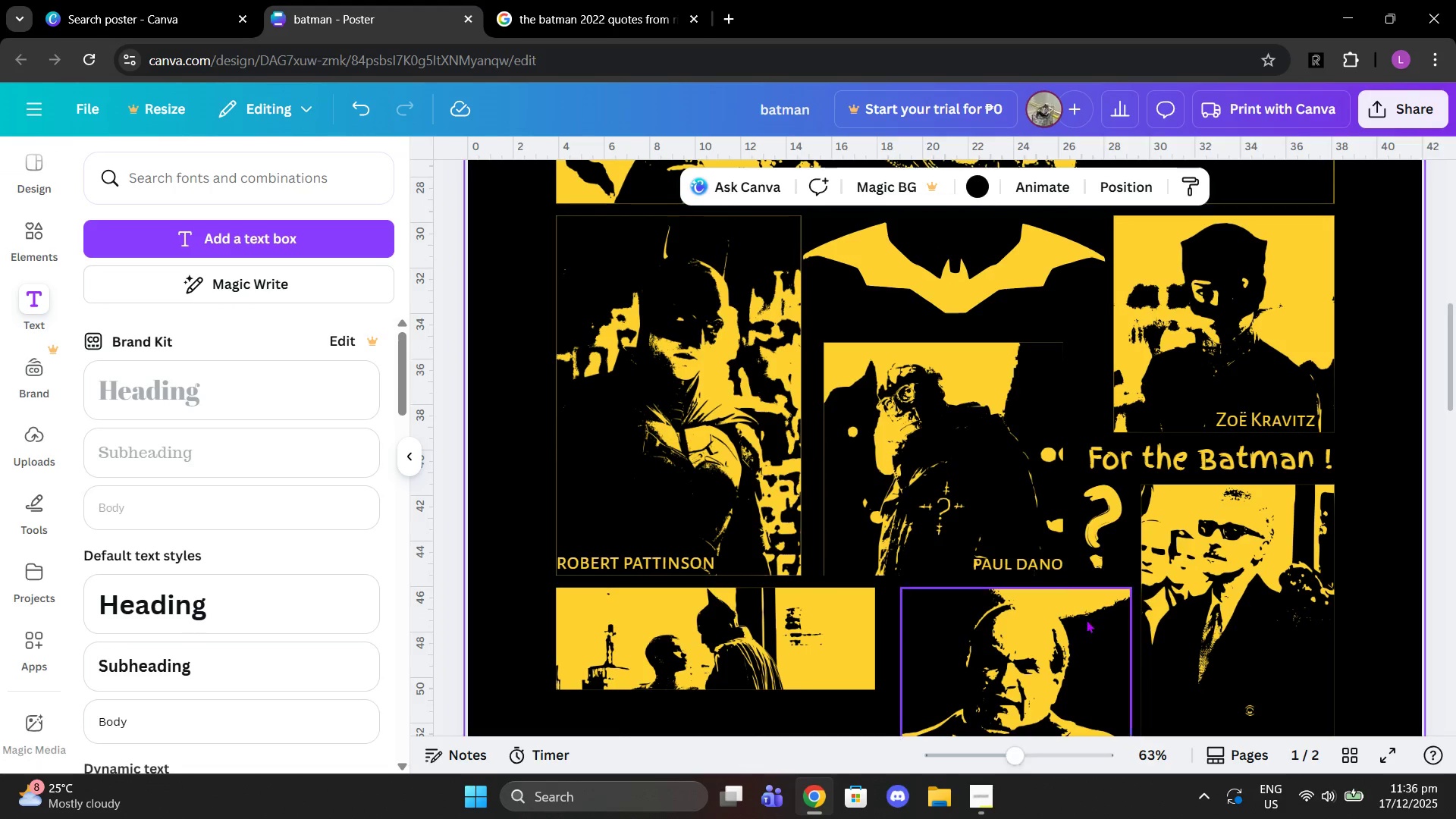 
left_click([1085, 536])
 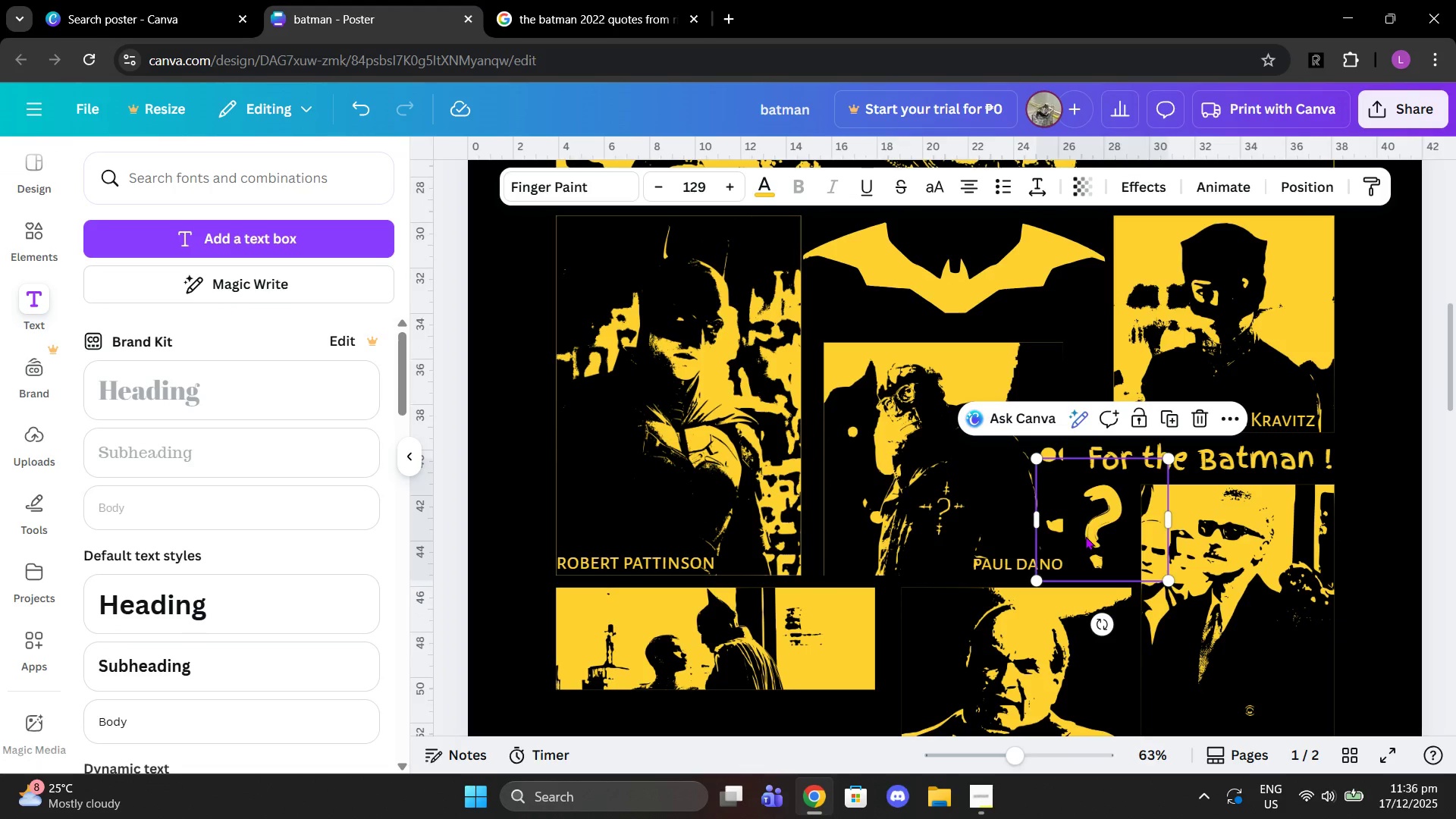 
key(Control+C)
 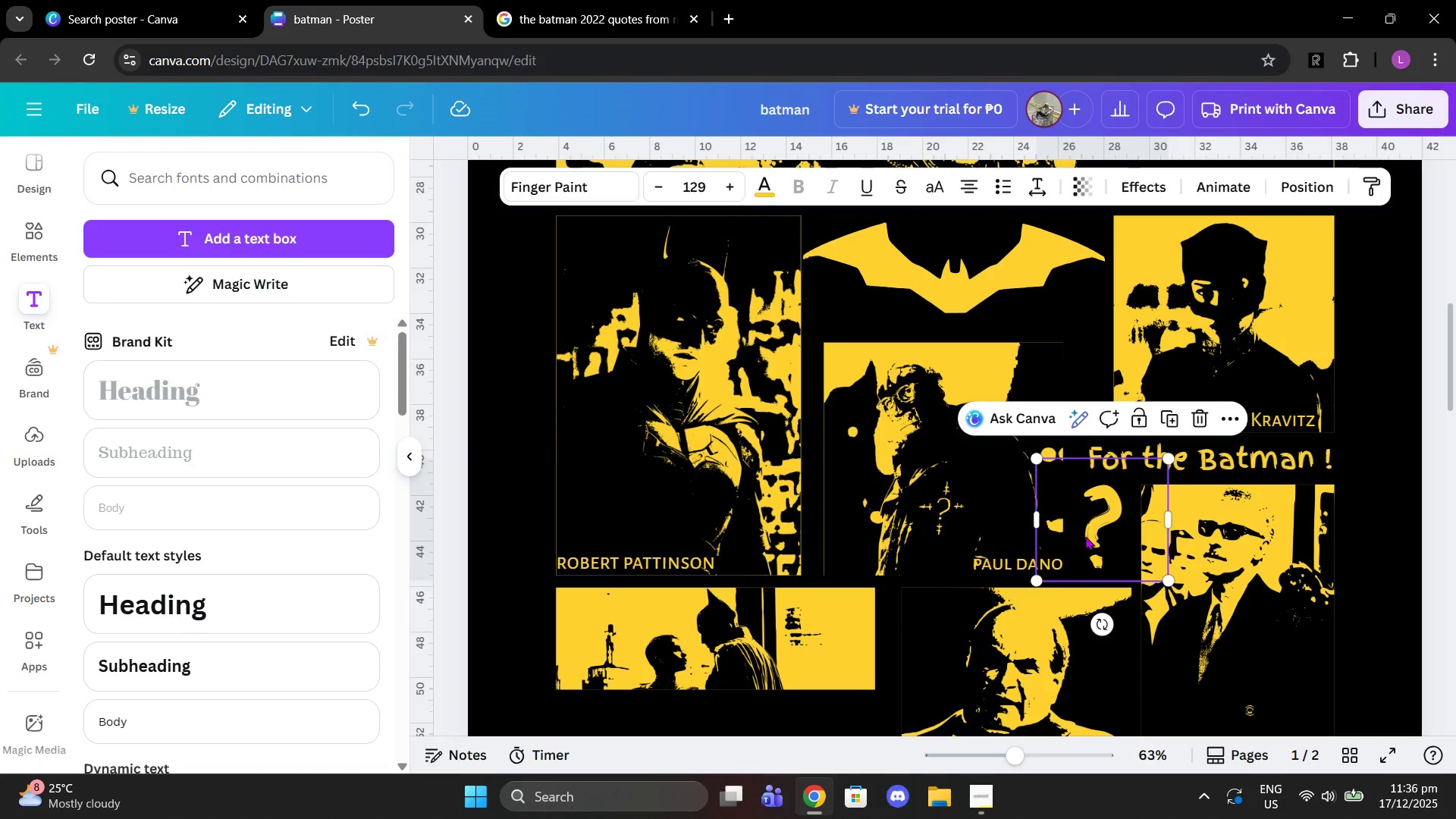 
key(Control+ControlLeft)
 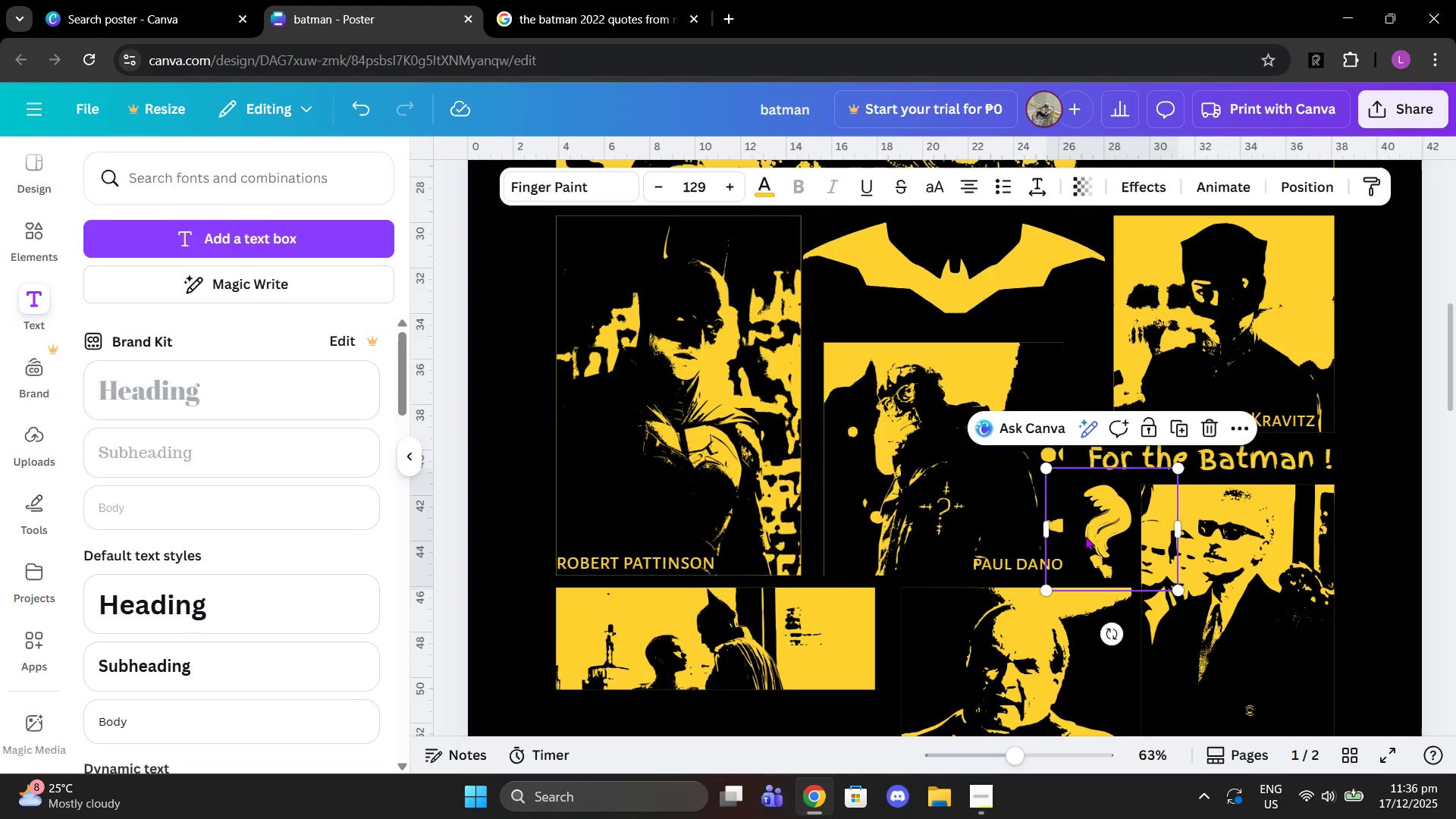 
key(Control+V)
 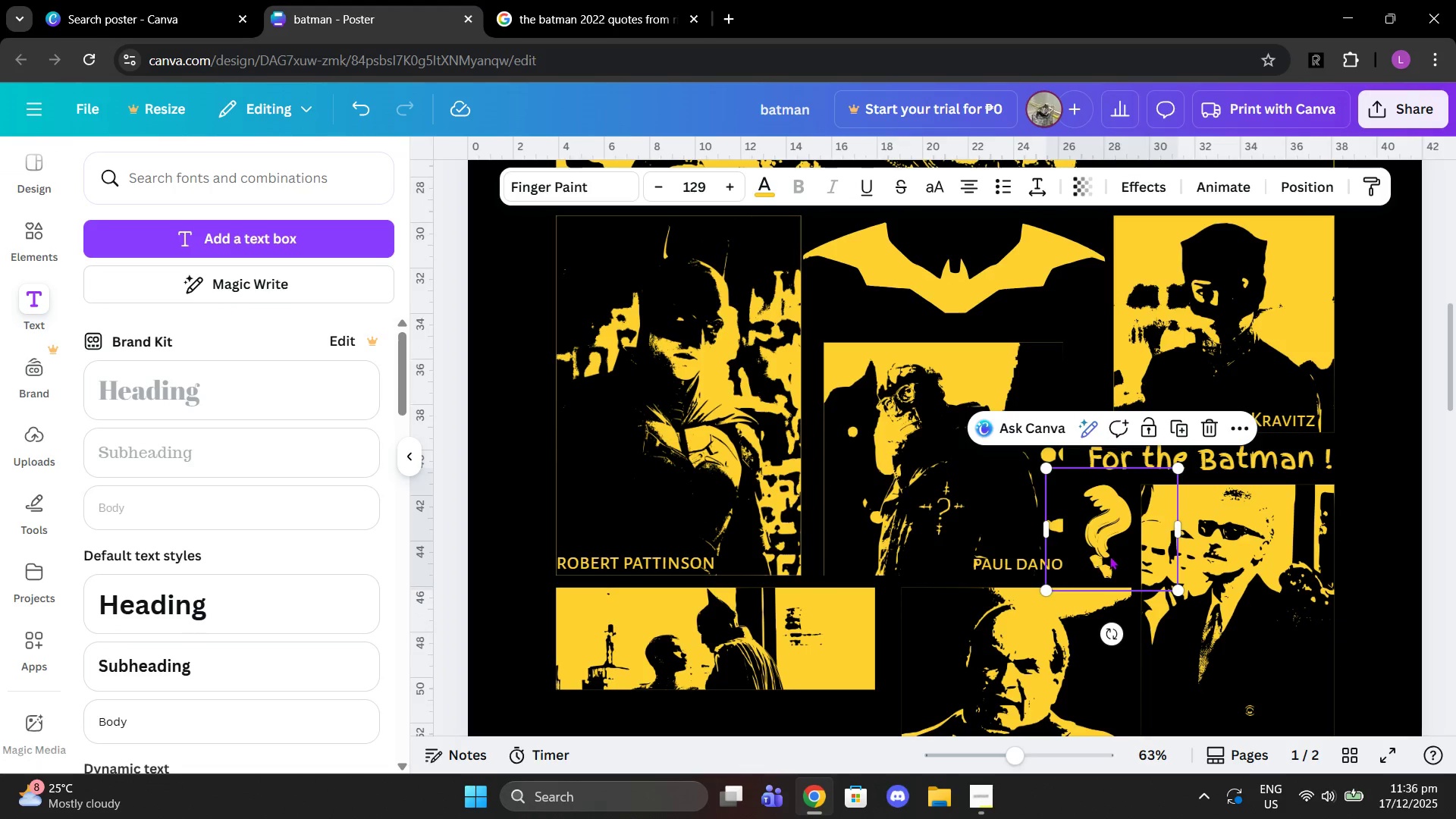 
left_click_drag(start_coordinate=[1088, 544], to_coordinate=[1069, 369])
 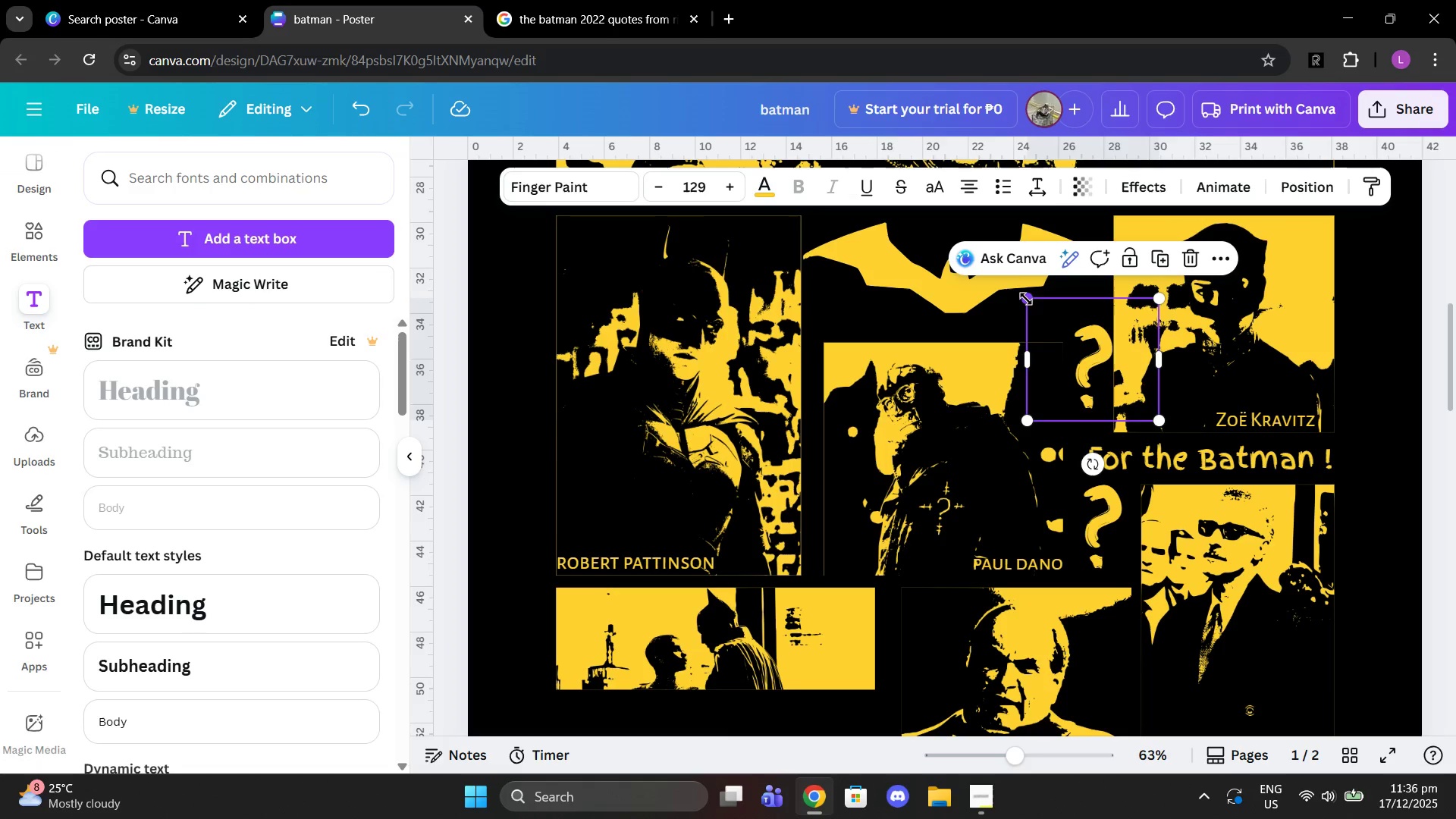 
left_click_drag(start_coordinate=[1026, 298], to_coordinate=[1051, 310])
 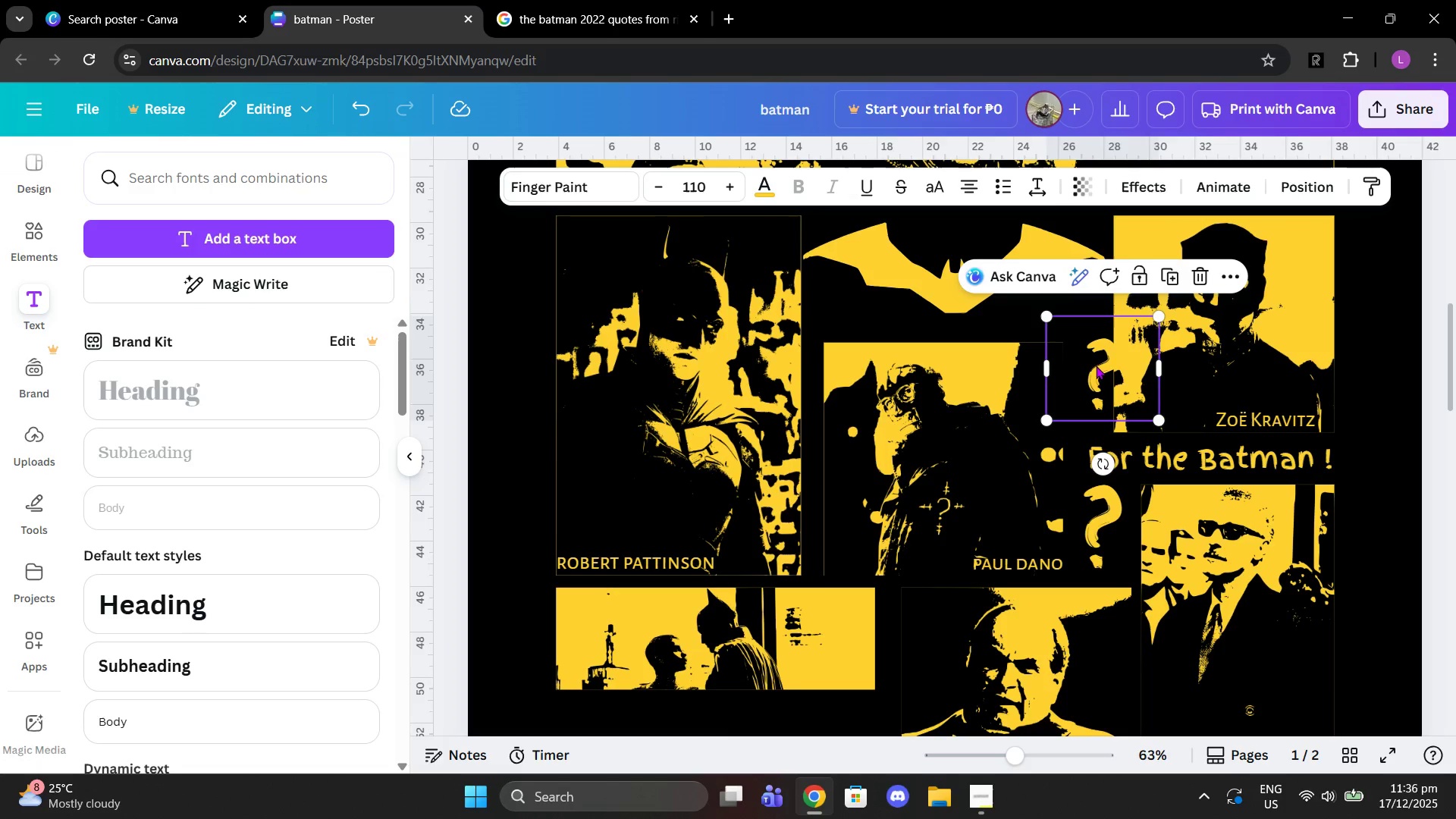 
left_click_drag(start_coordinate=[1097, 371], to_coordinate=[1085, 370])
 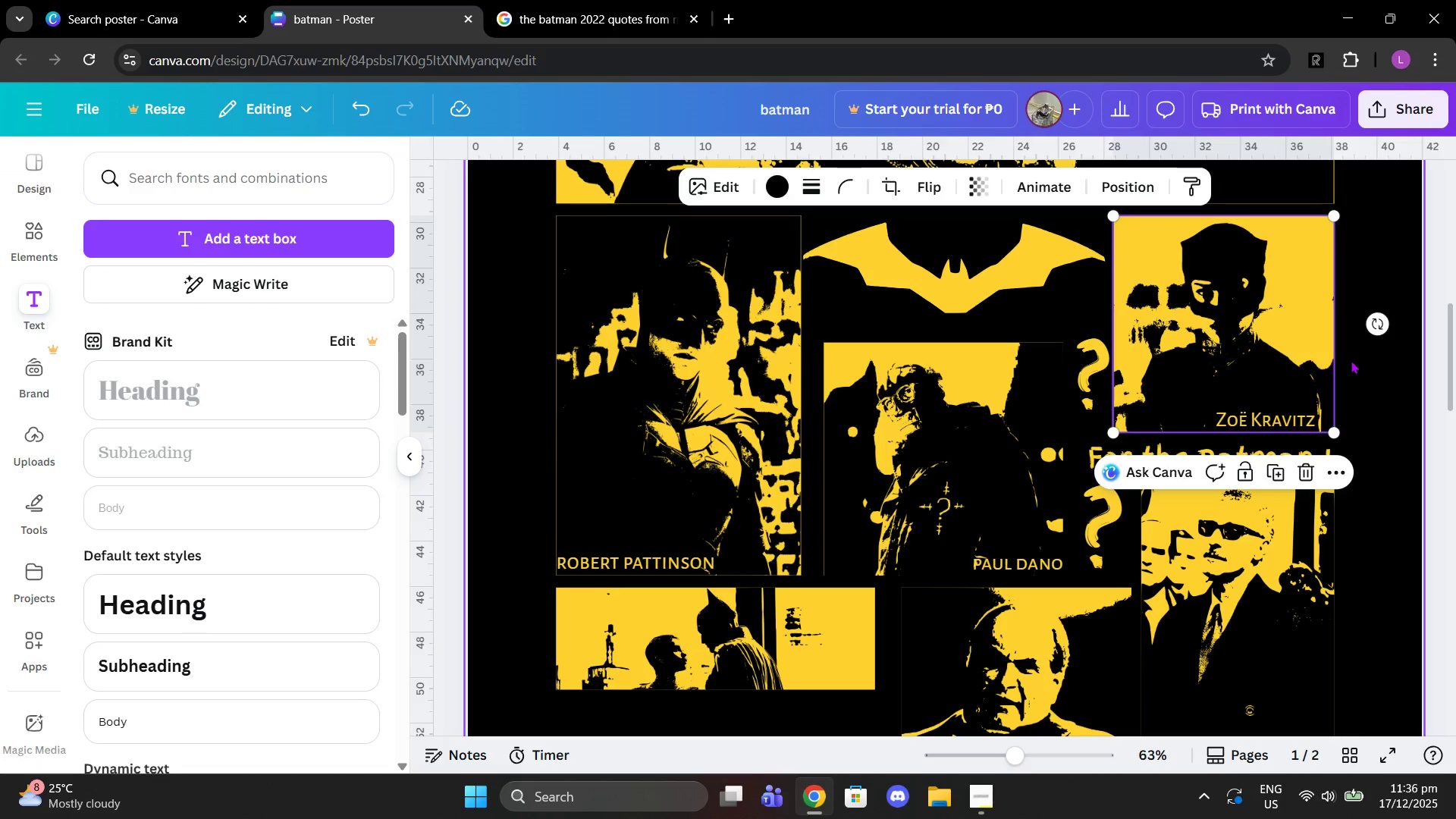 
triple_click([1397, 410])
 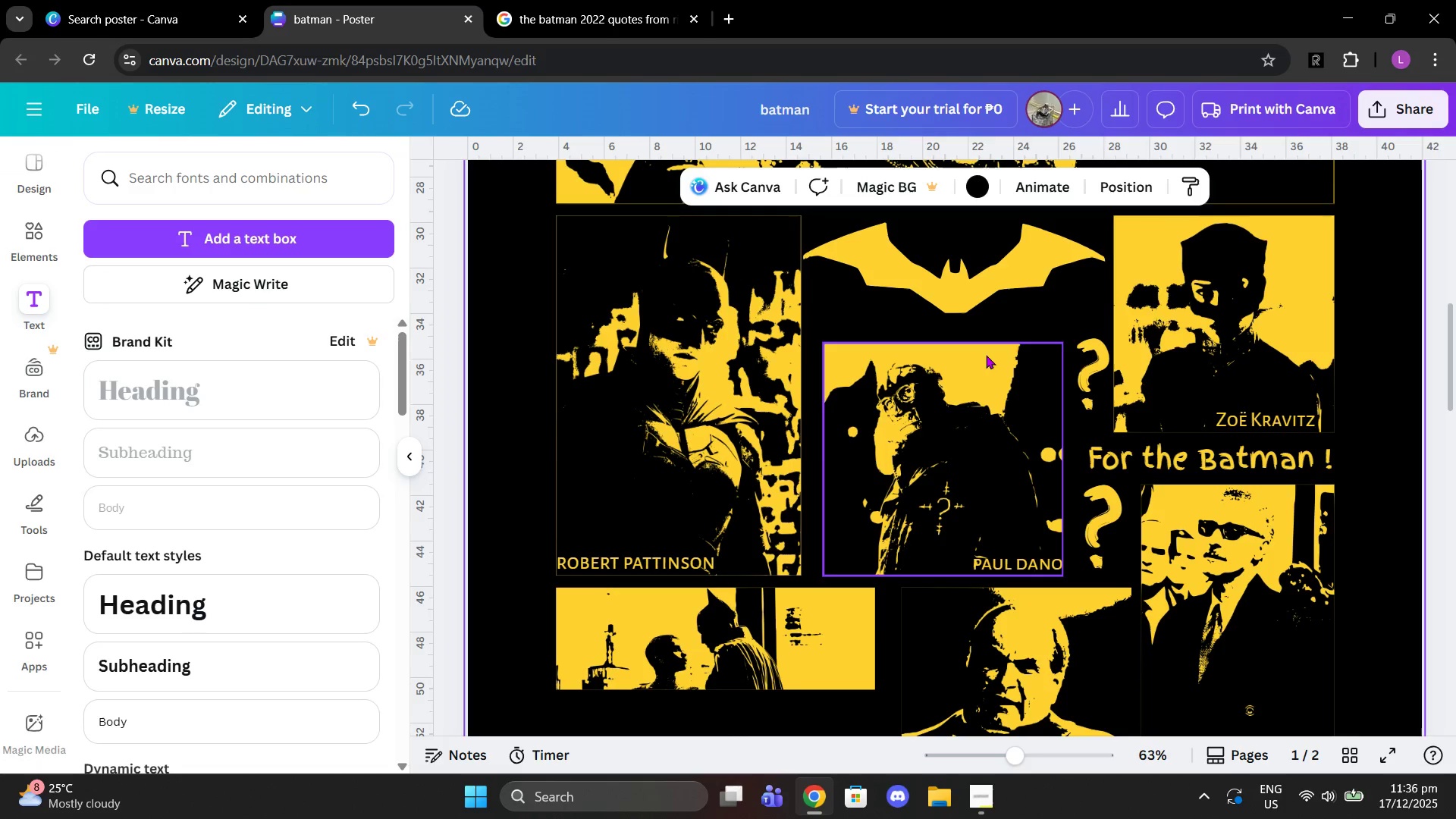 
left_click([1080, 359])
 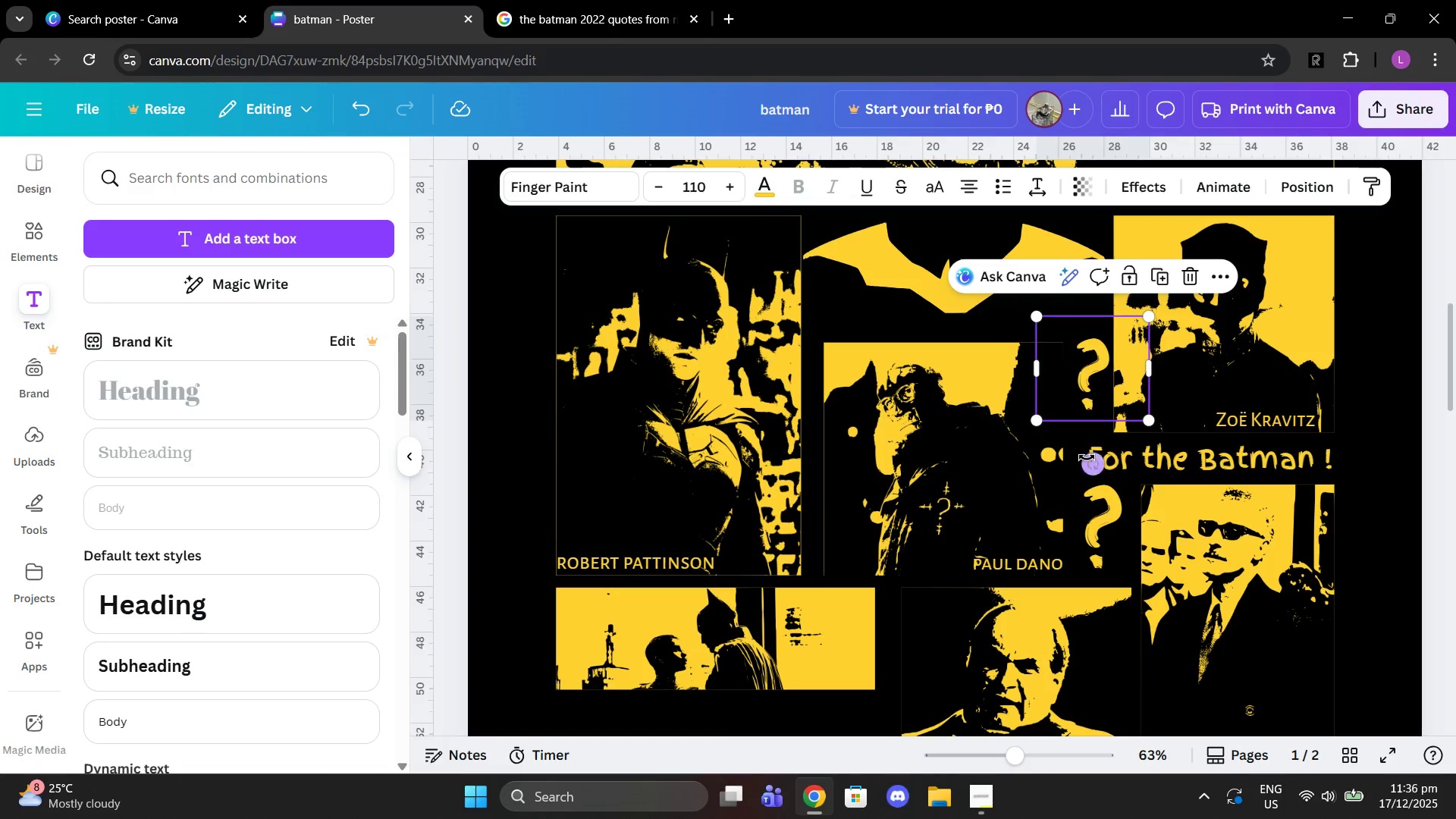 
left_click_drag(start_coordinate=[1088, 467], to_coordinate=[1057, 457])
 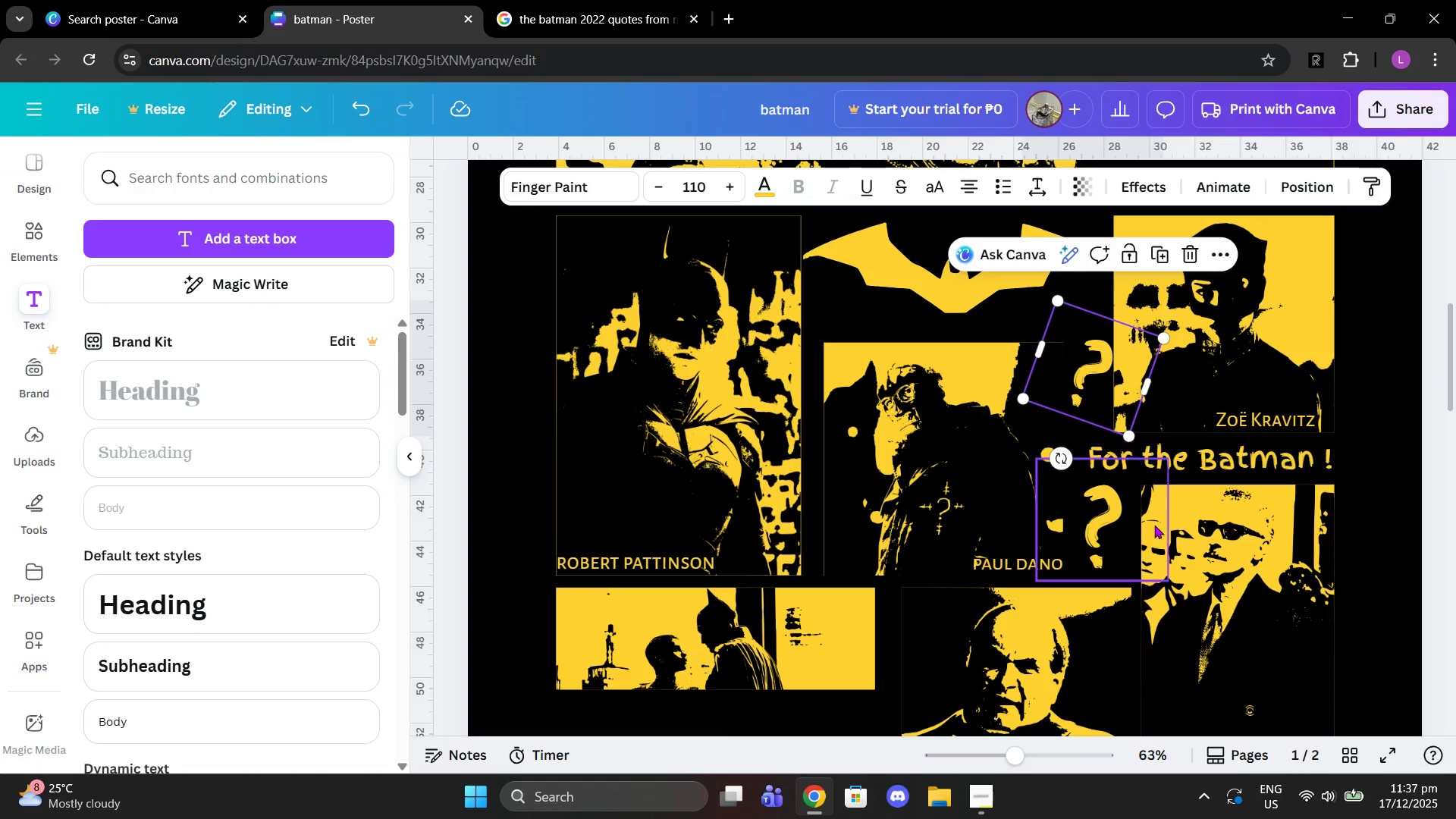 
left_click([1108, 527])
 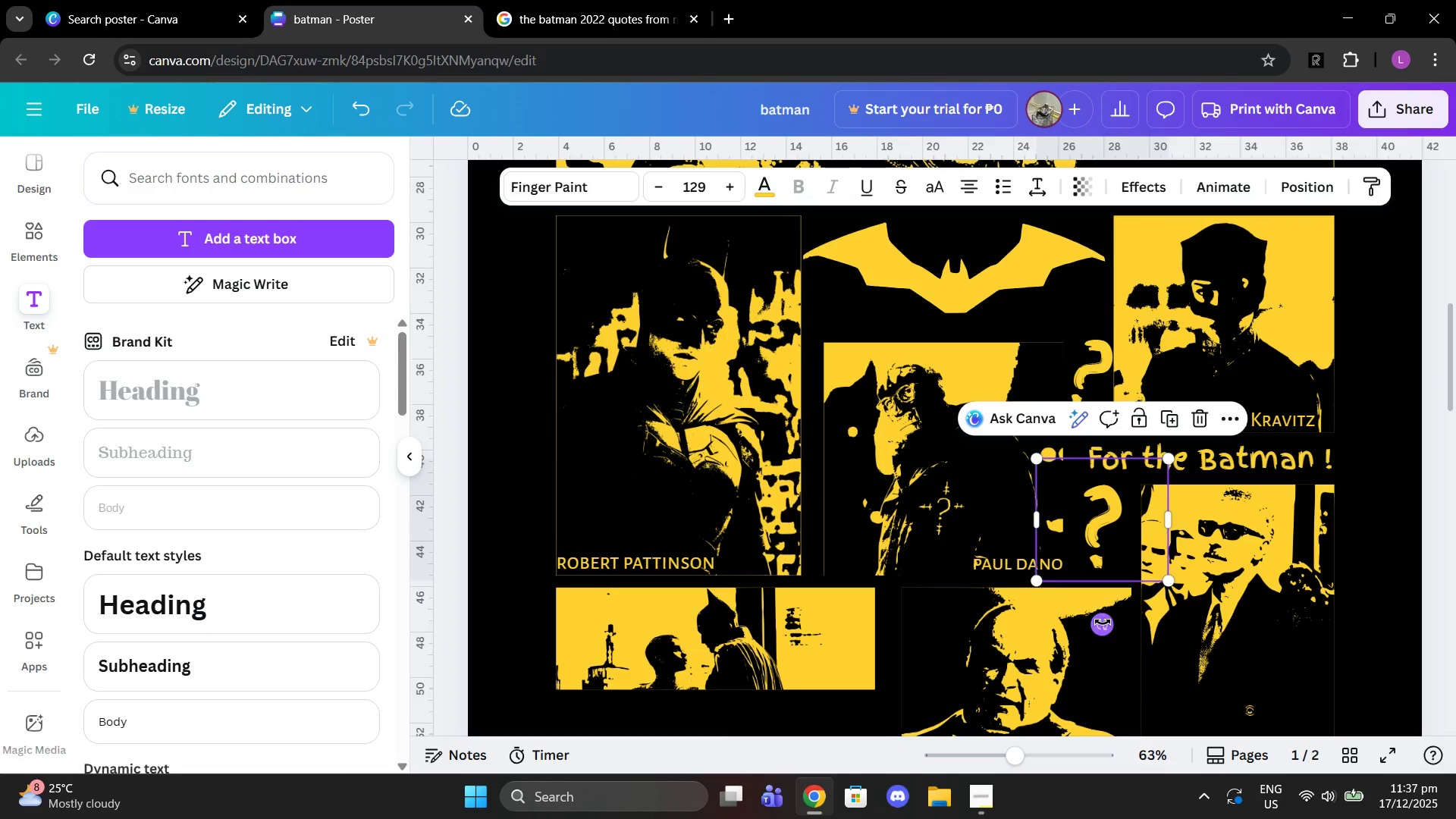 
left_click_drag(start_coordinate=[1103, 624], to_coordinate=[1124, 628])
 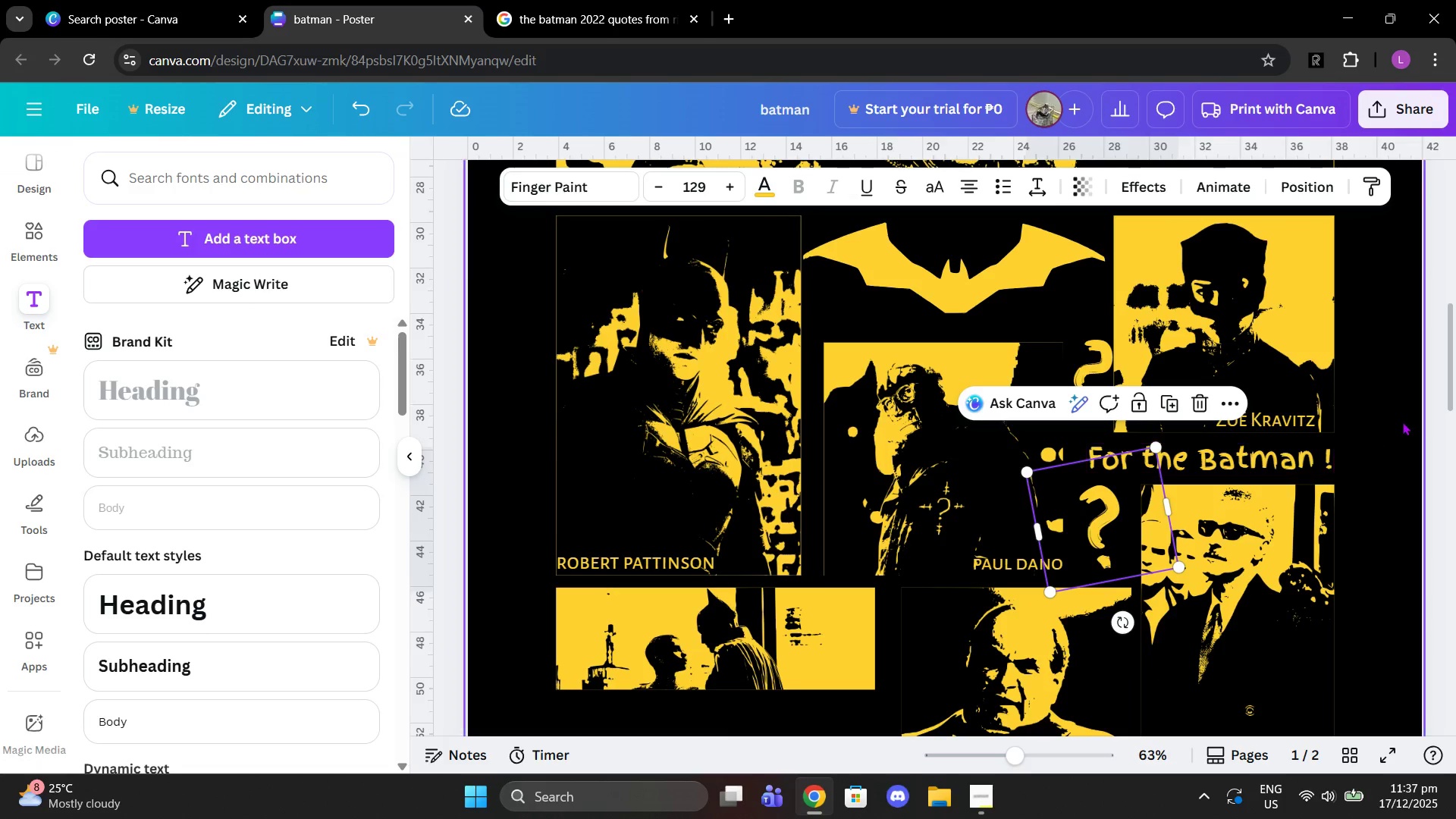 
left_click([1402, 422])
 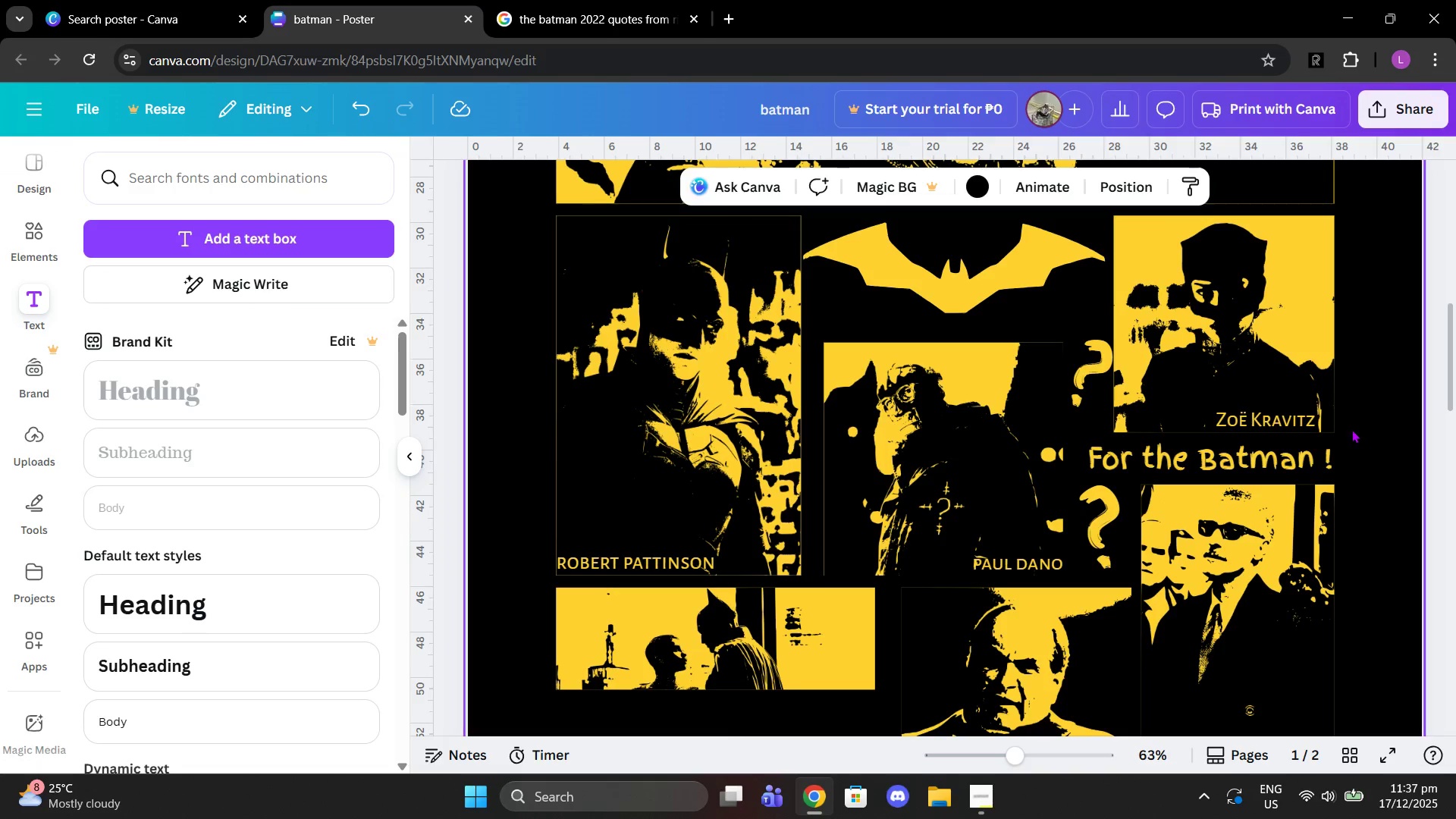 
key(Control+C)
 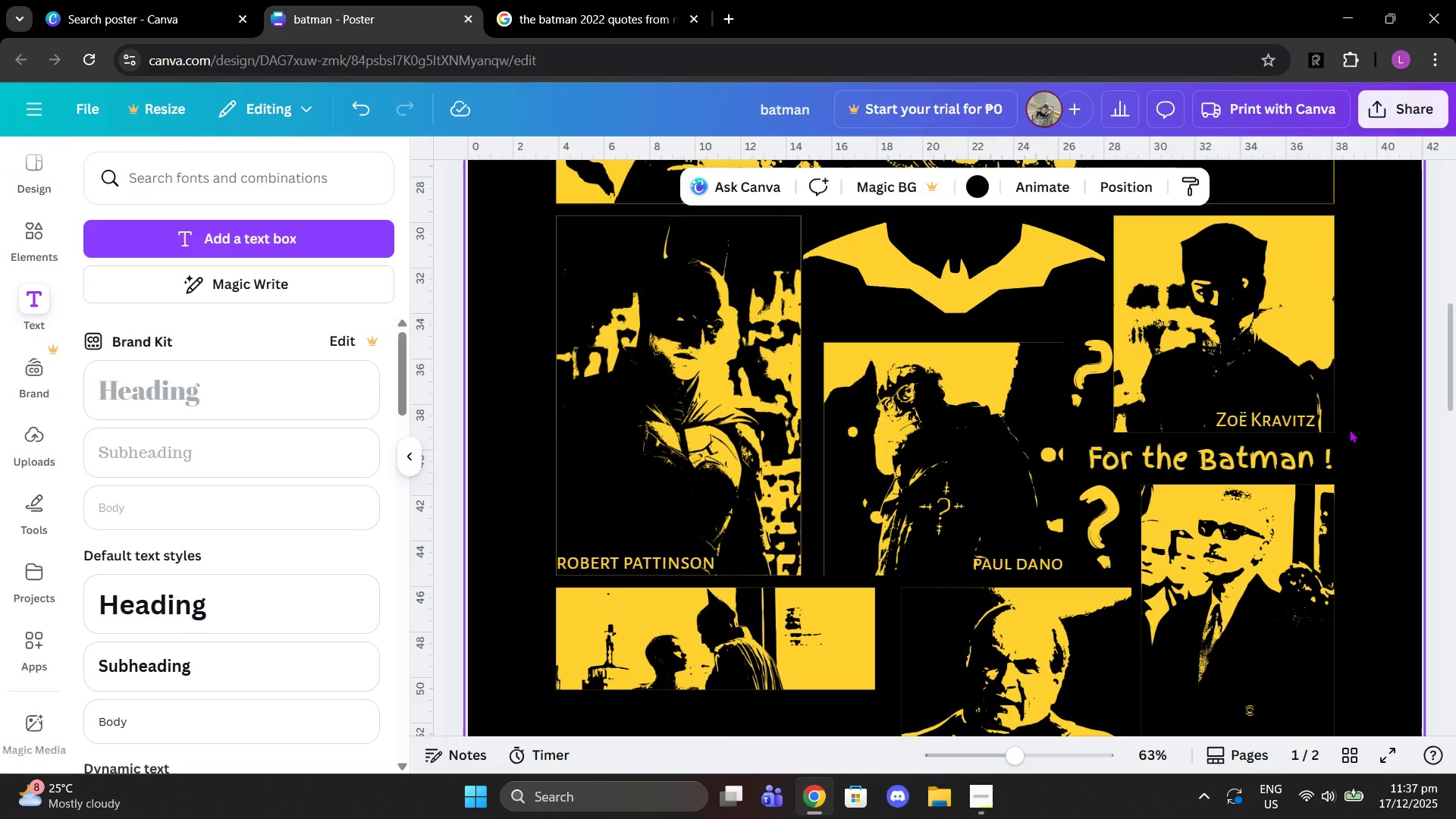 
key(Control+ControlLeft)
 